 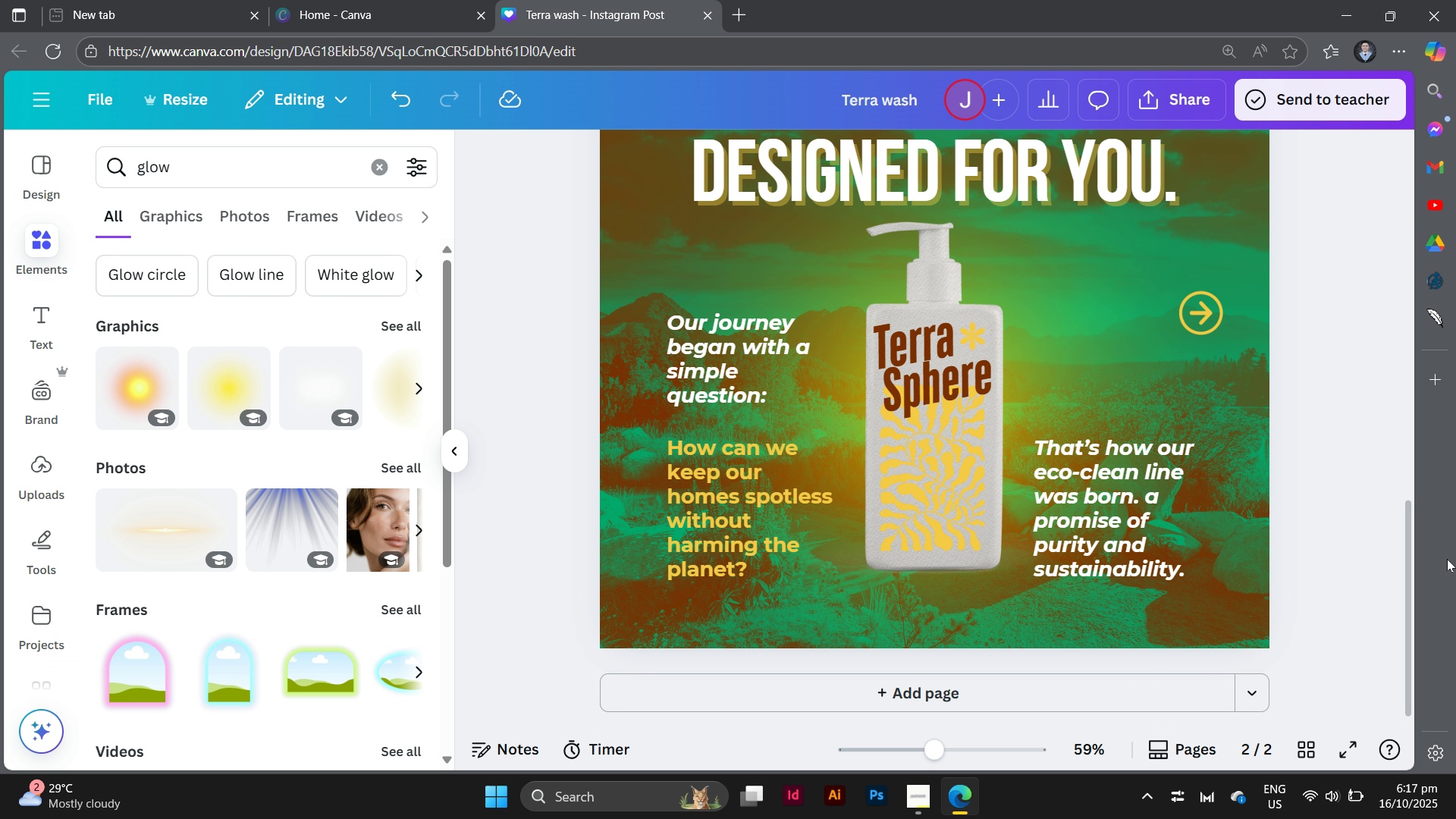 
left_click([1178, 681])
 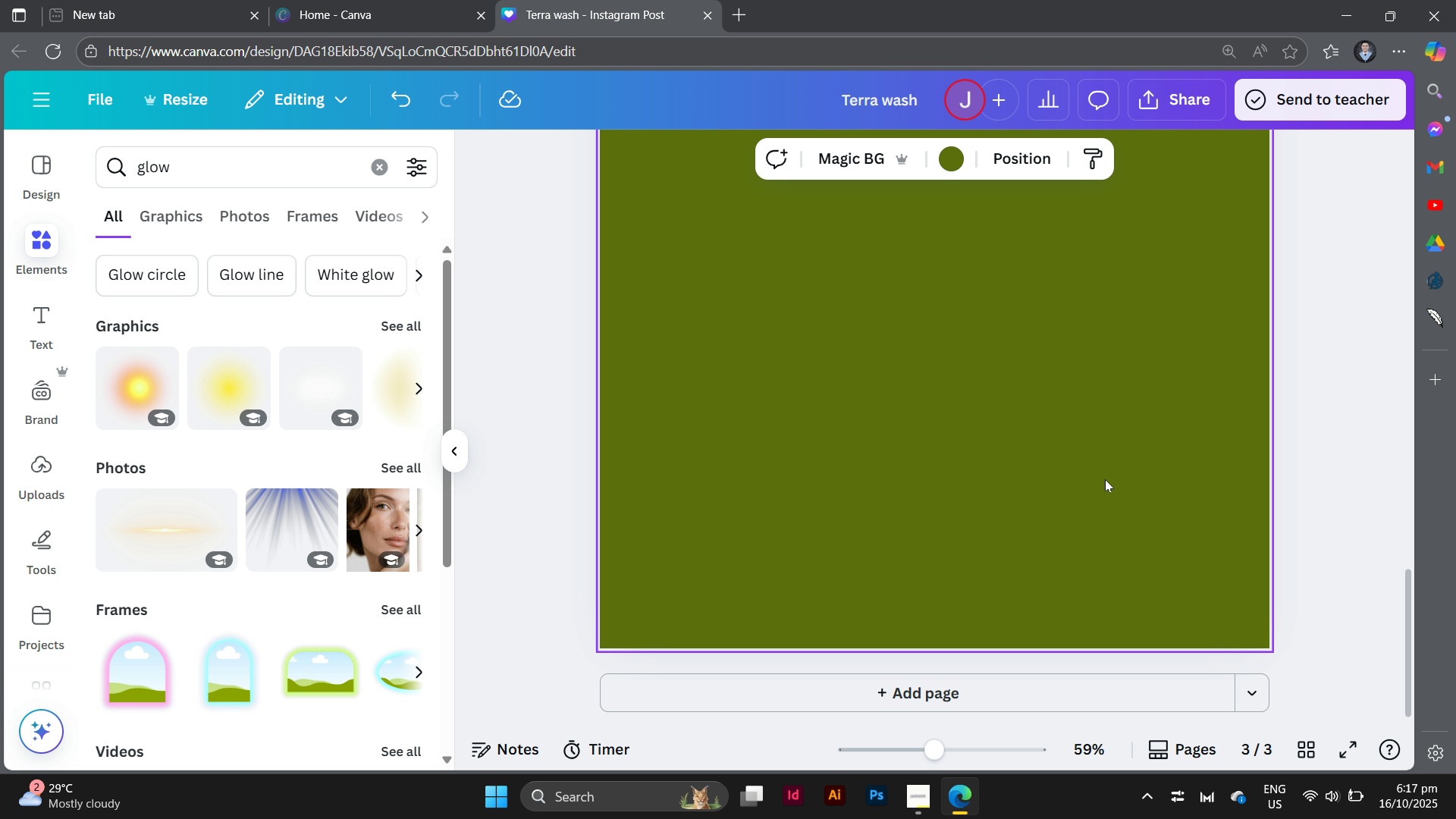 
wait(15.68)
 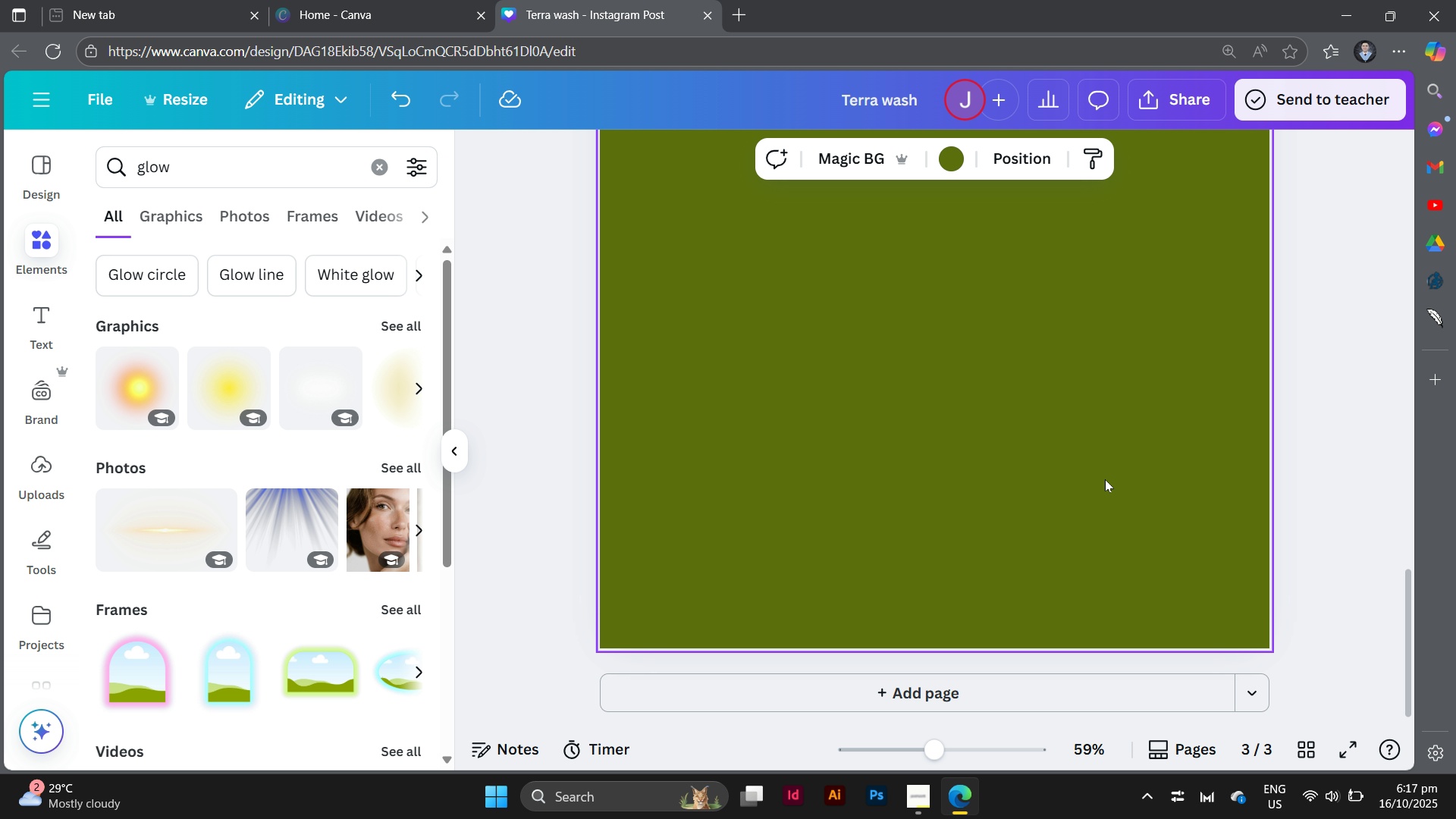 
scroll: coordinate [962, 216], scroll_direction: down, amount: 1.0
 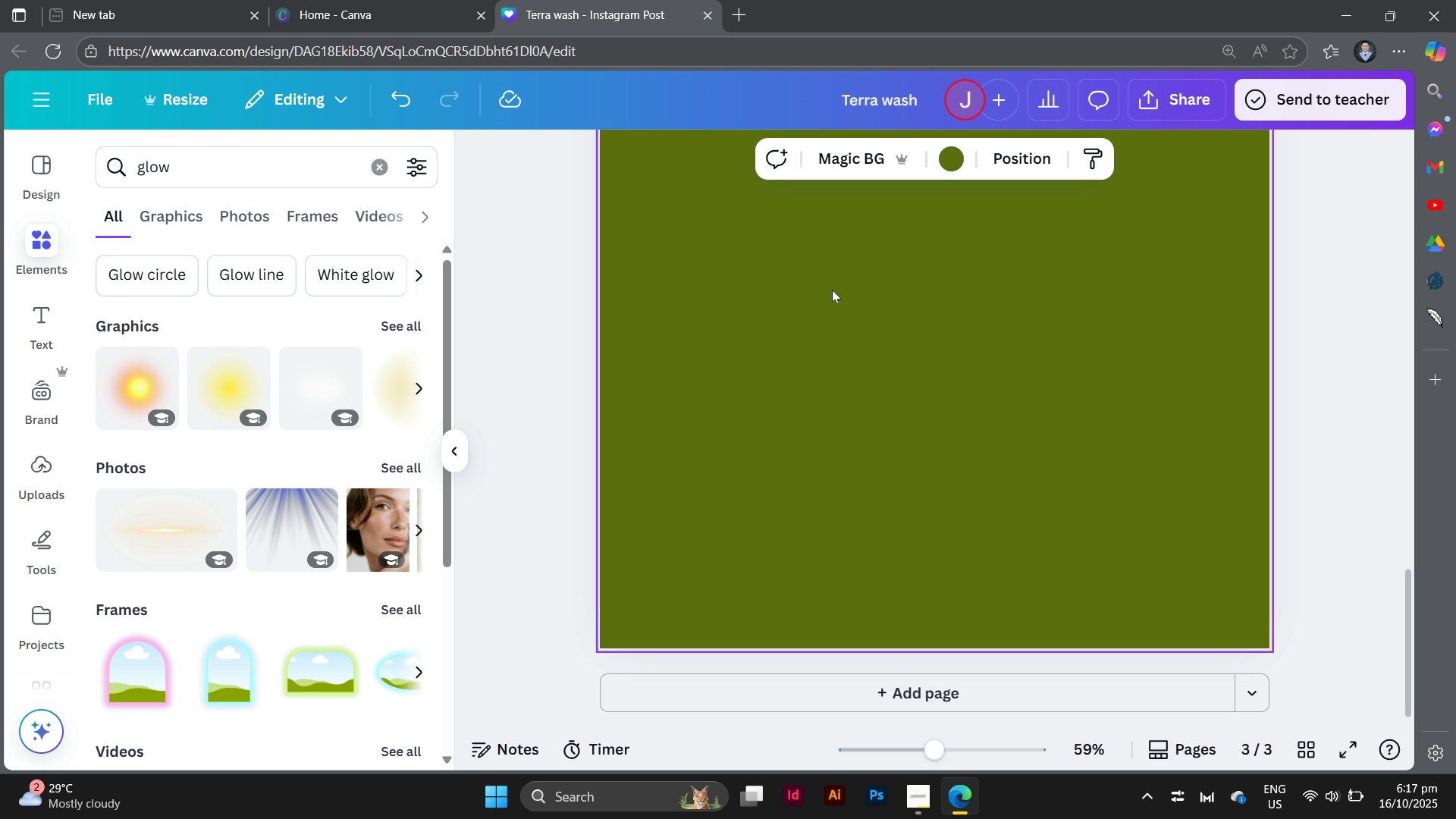 
left_click([832, 290])
 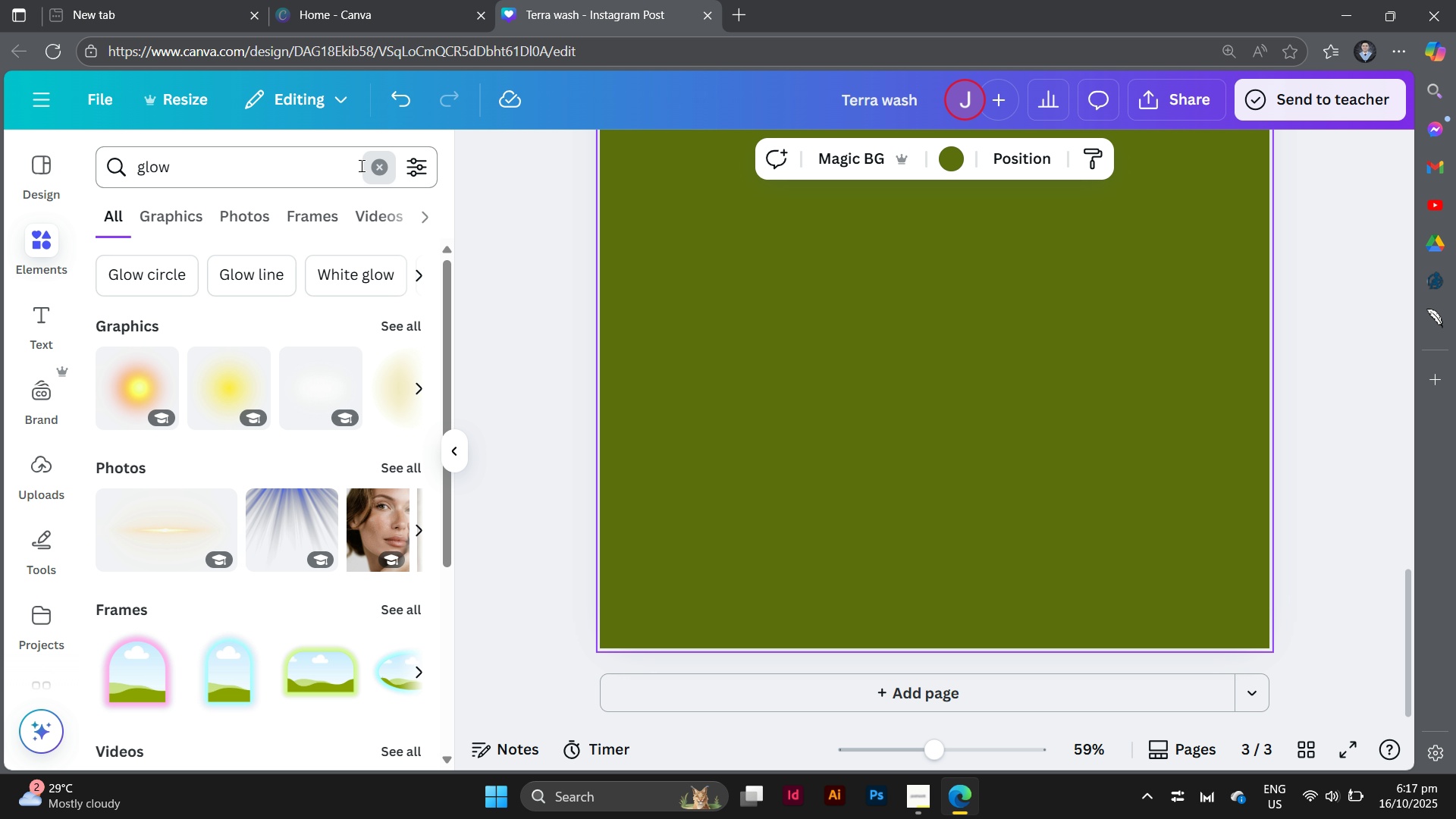 
double_click([291, 184])
 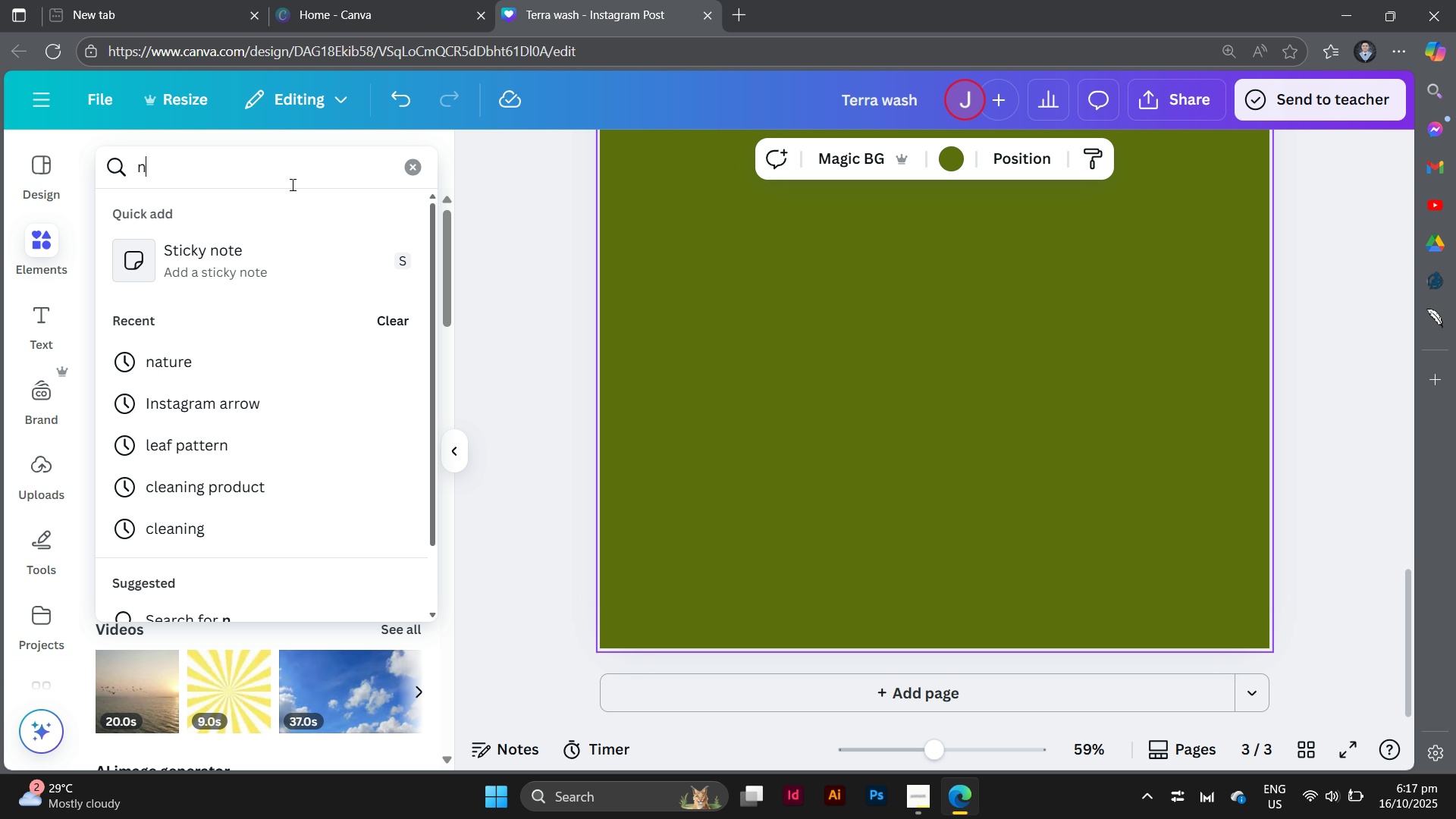 
type(nature)
 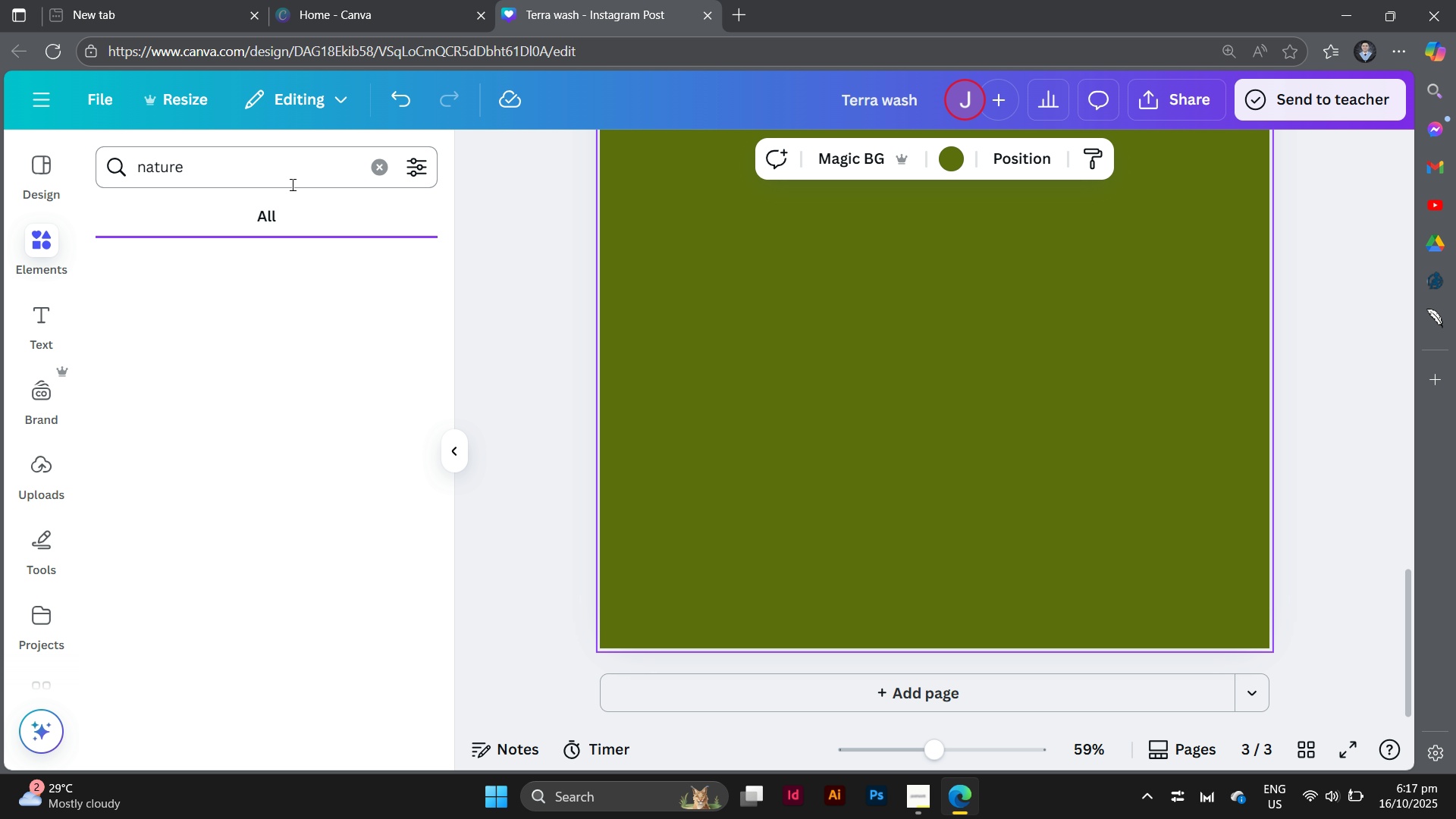 
key(Enter)
 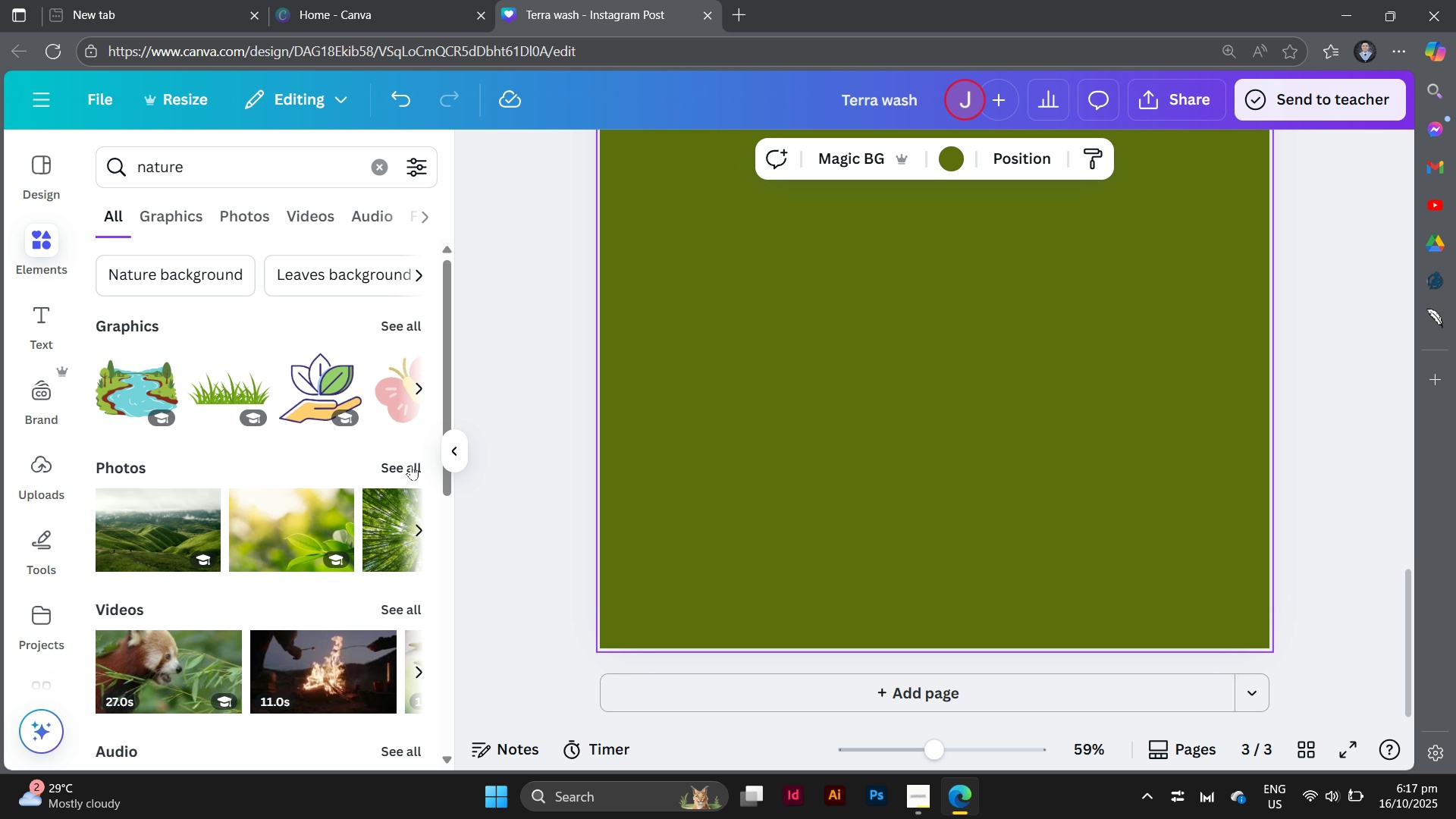 
left_click([410, 458])
 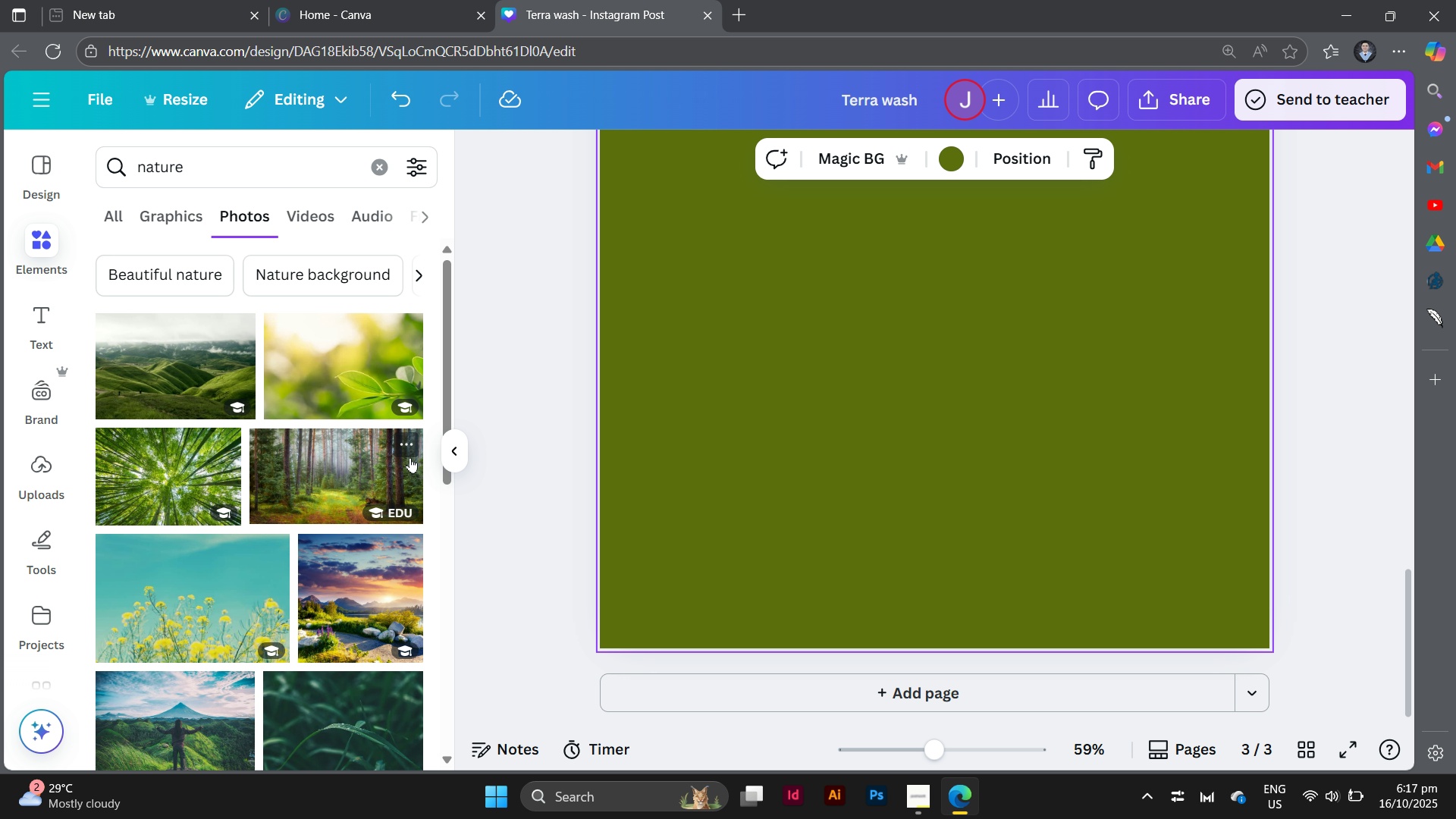 
scroll: coordinate [284, 489], scroll_direction: down, amount: 5.0
 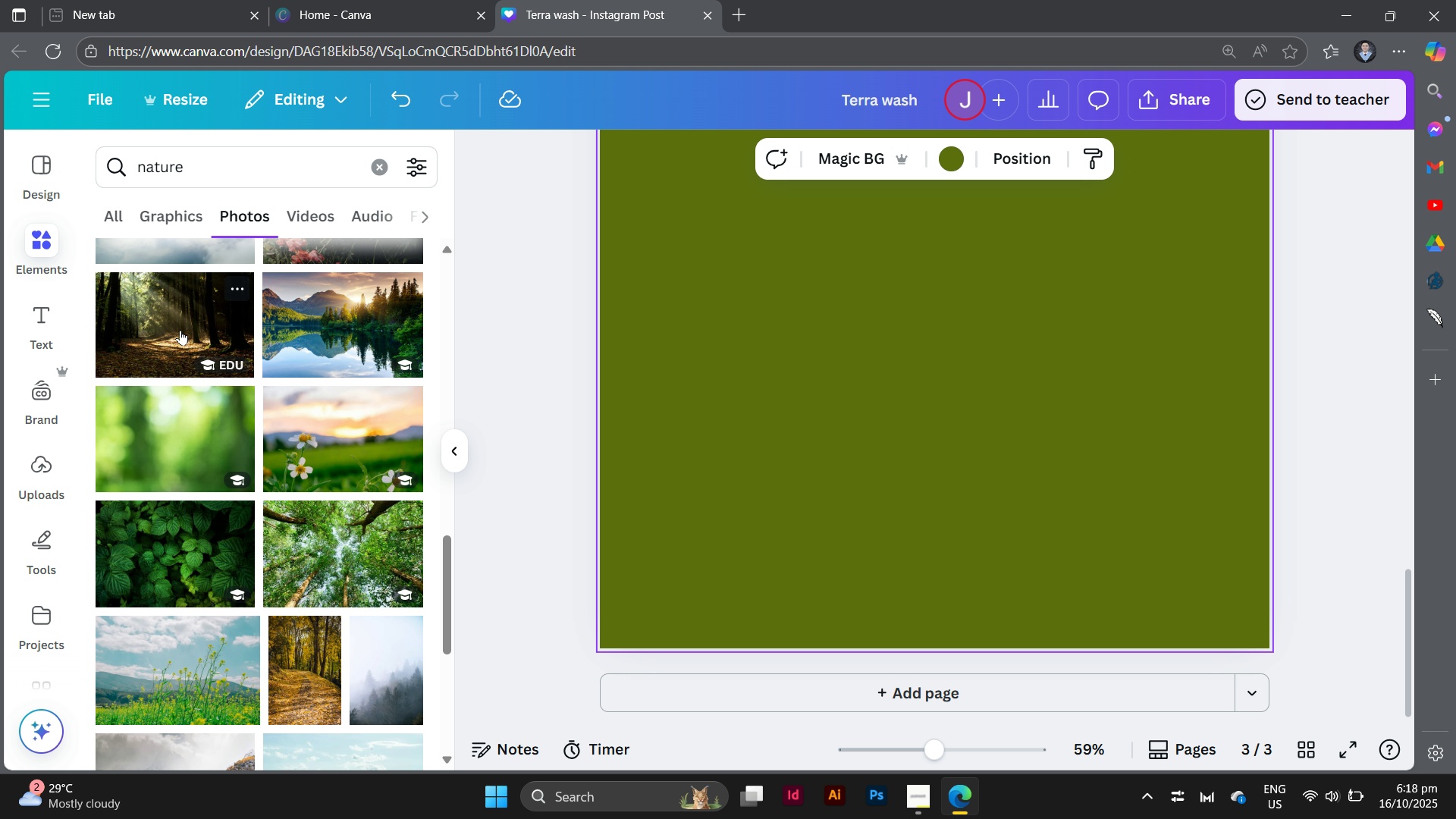 
left_click([180, 330])
 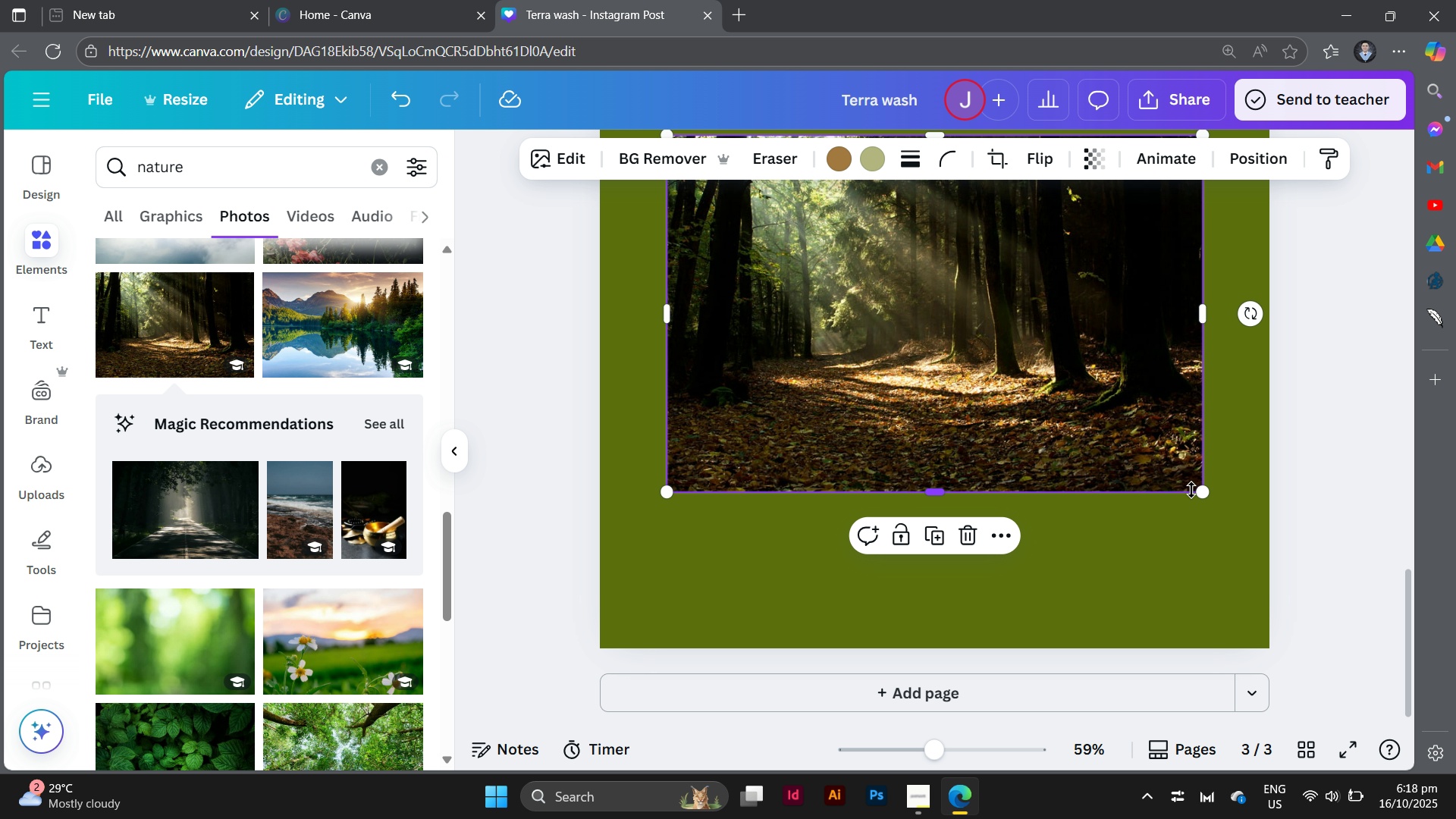 
left_click_drag(start_coordinate=[1197, 491], to_coordinate=[1443, 700])
 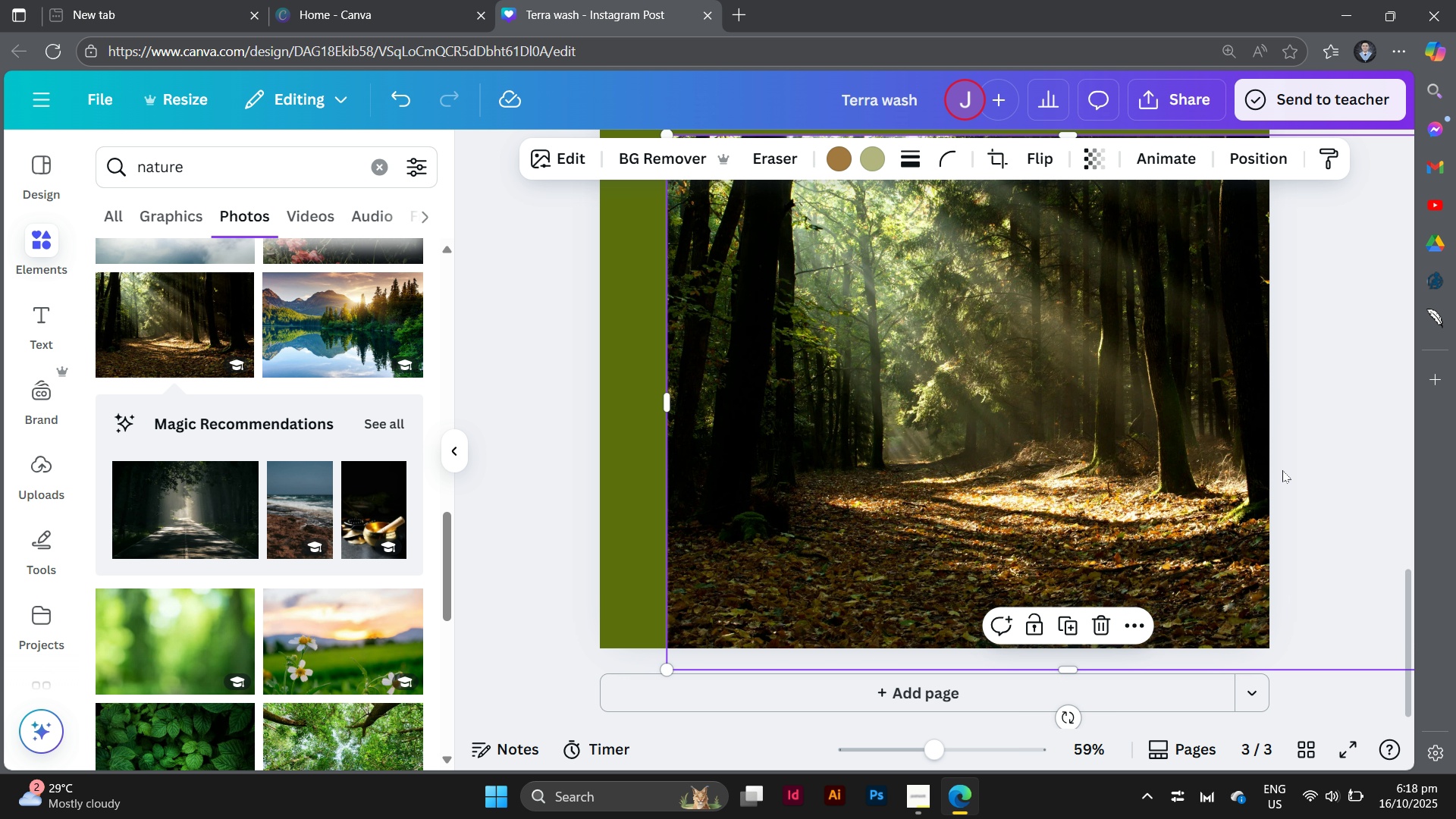 
scroll: coordinate [1282, 470], scroll_direction: up, amount: 3.0
 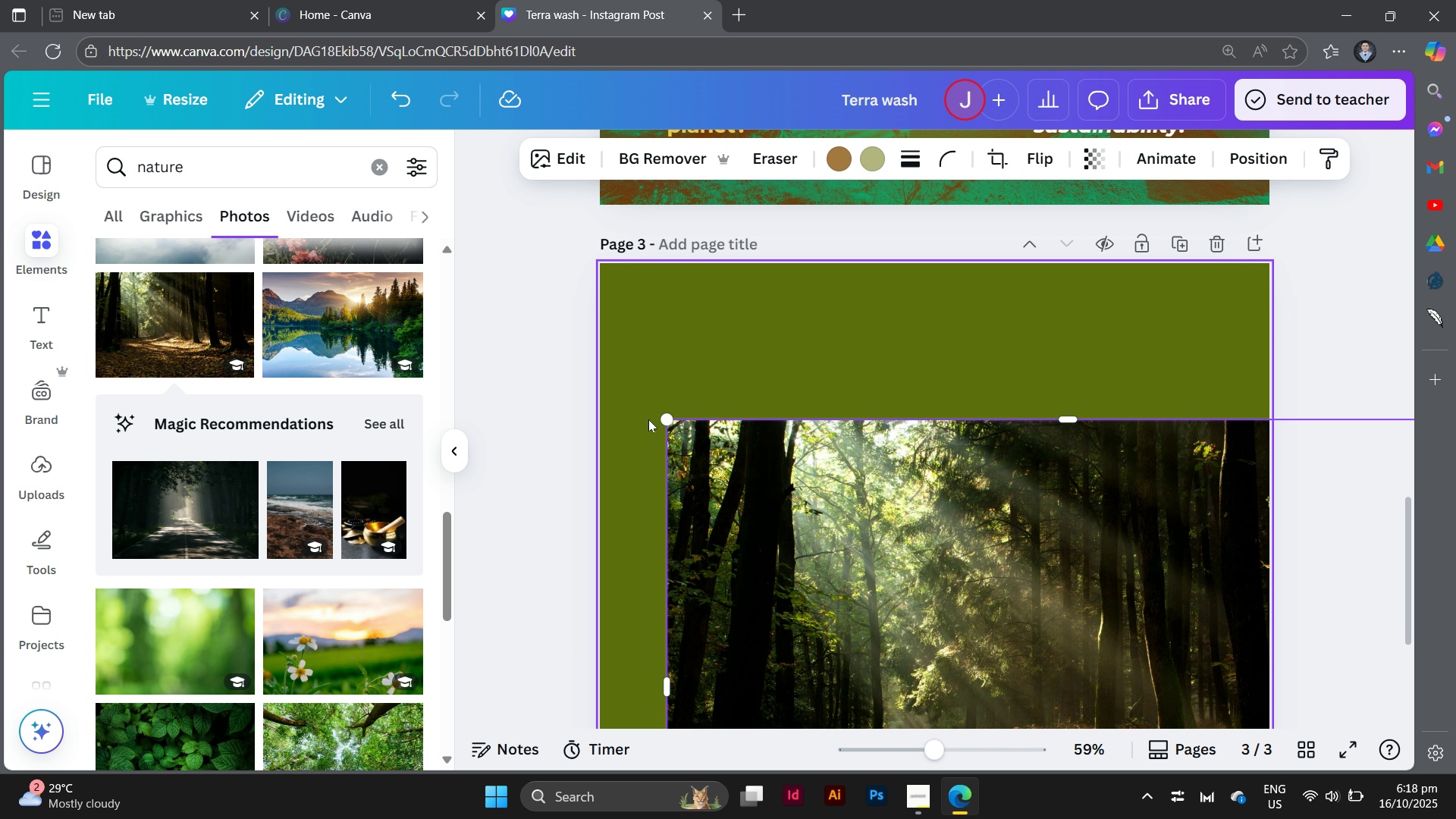 
left_click_drag(start_coordinate=[666, 419], to_coordinate=[494, 152])
 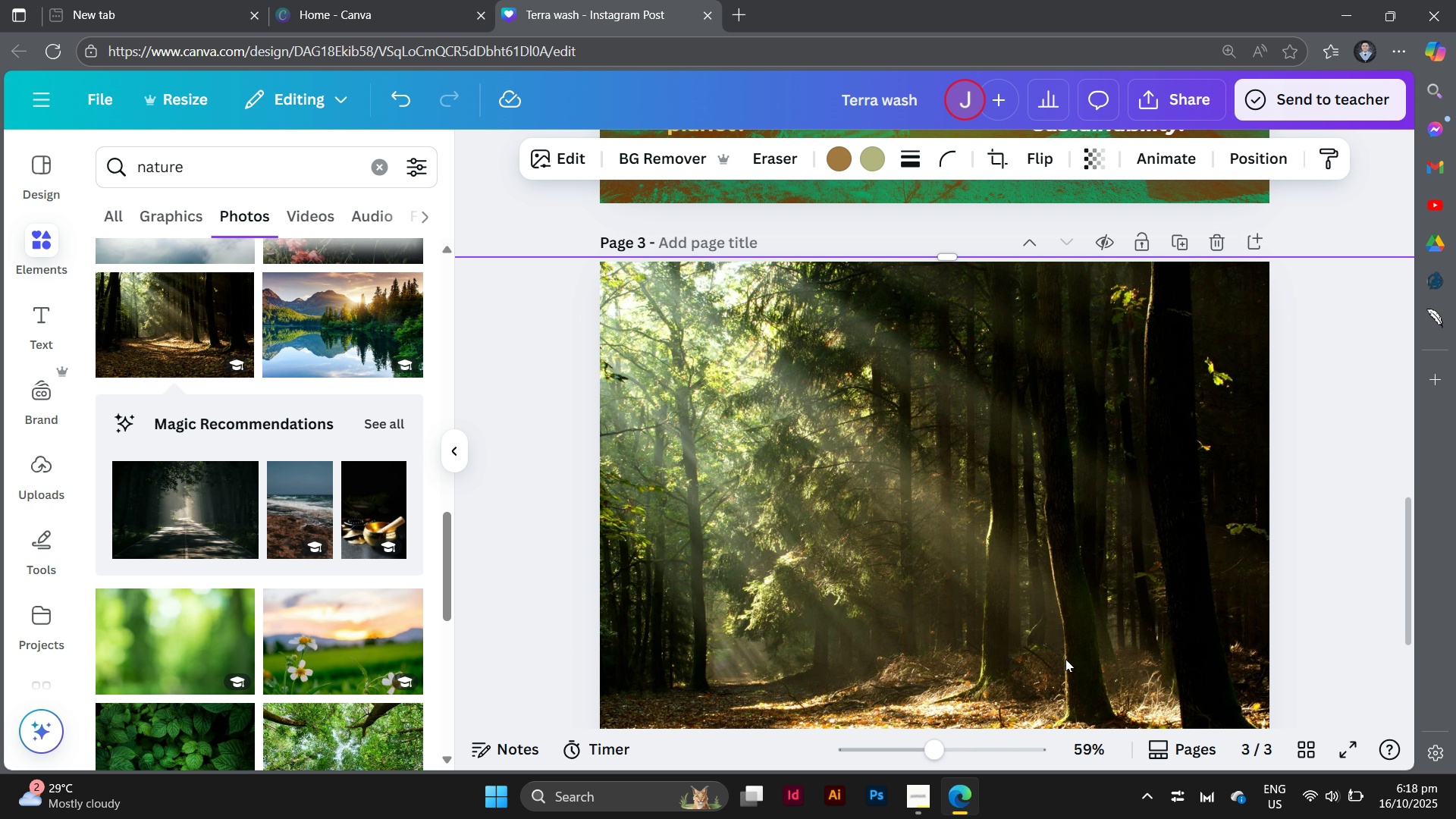 
scroll: coordinate [1094, 632], scroll_direction: down, amount: 3.0
 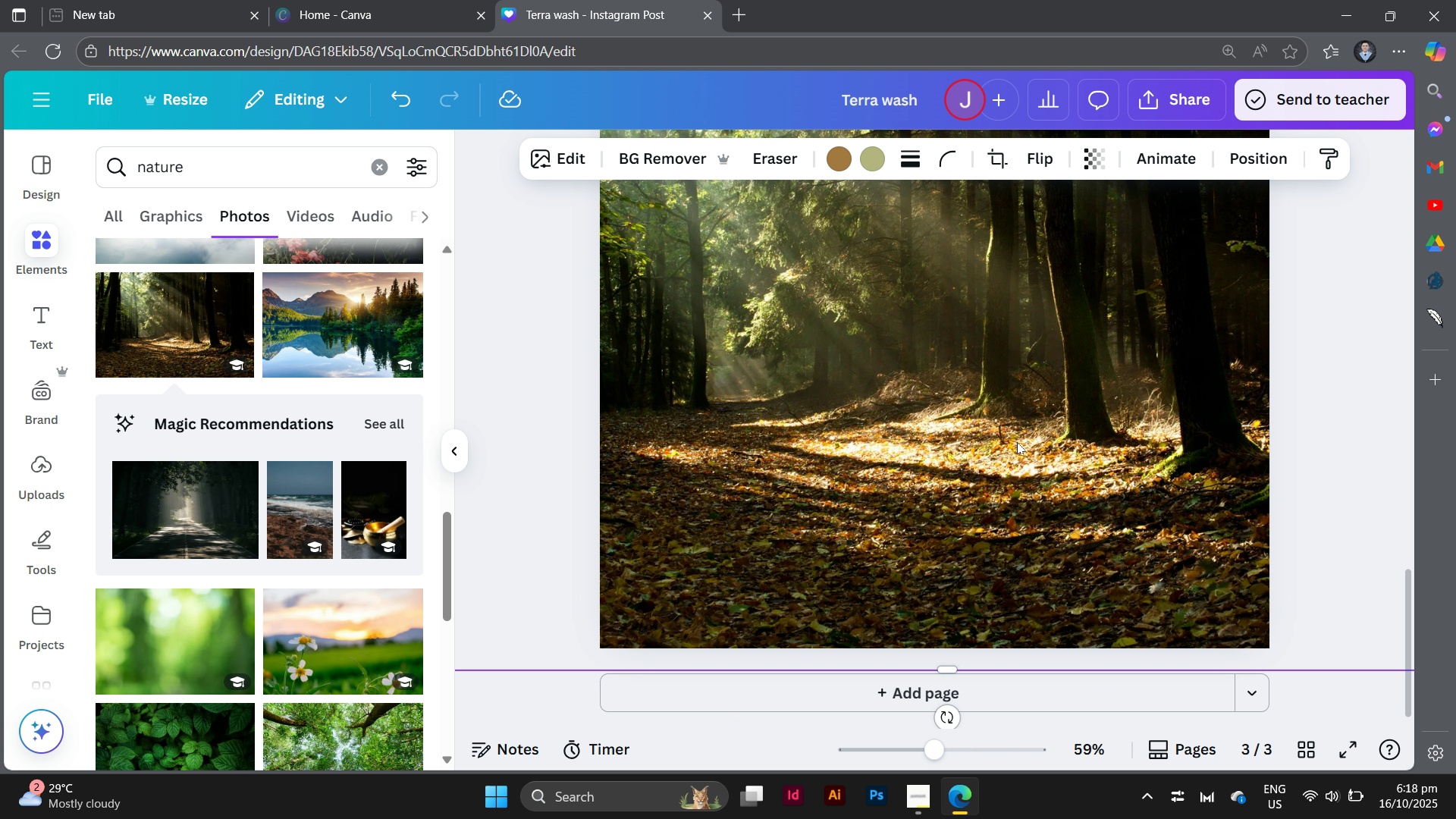 
left_click_drag(start_coordinate=[1018, 444], to_coordinate=[1049, 447])
 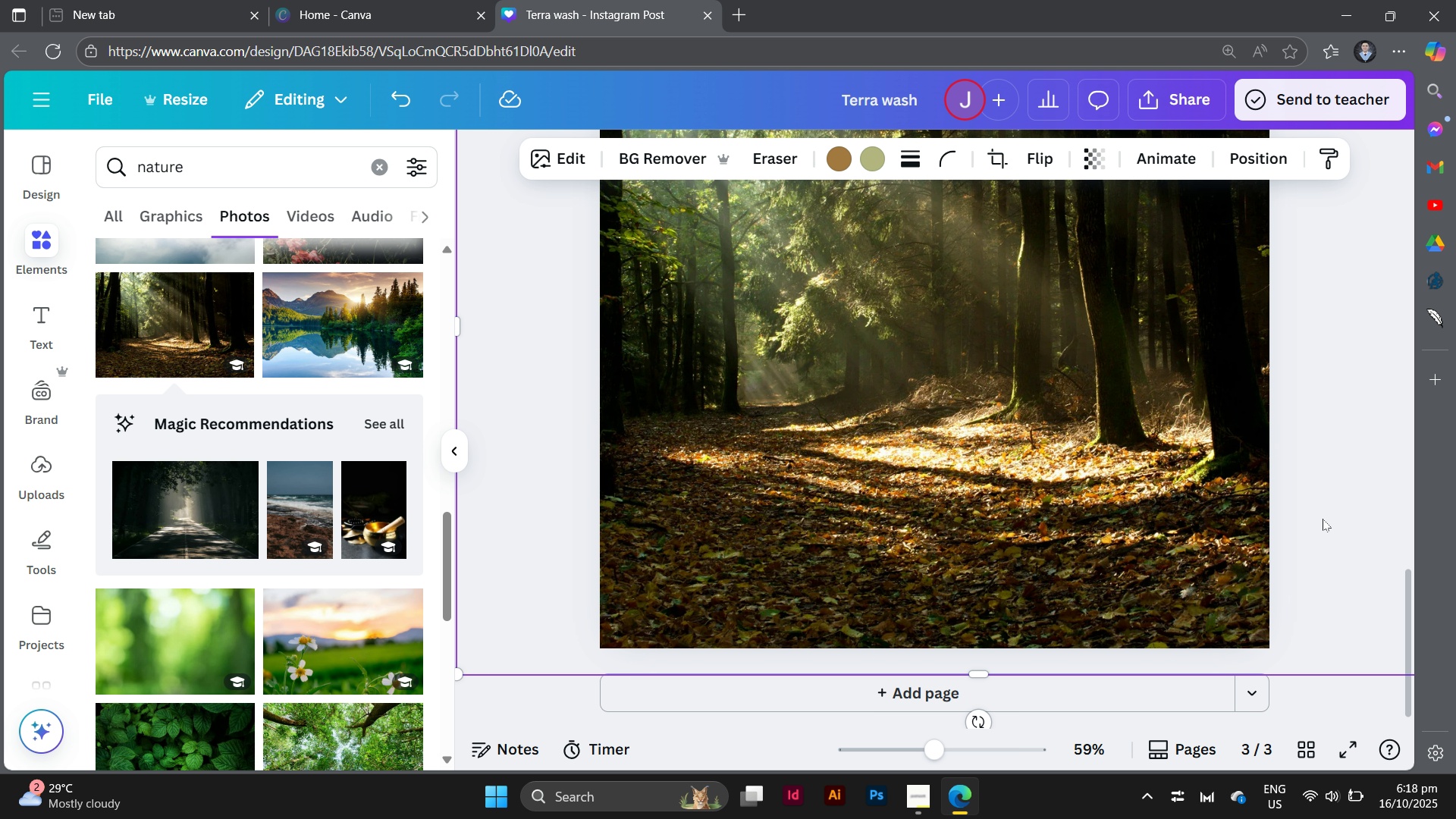 
left_click([1323, 519])
 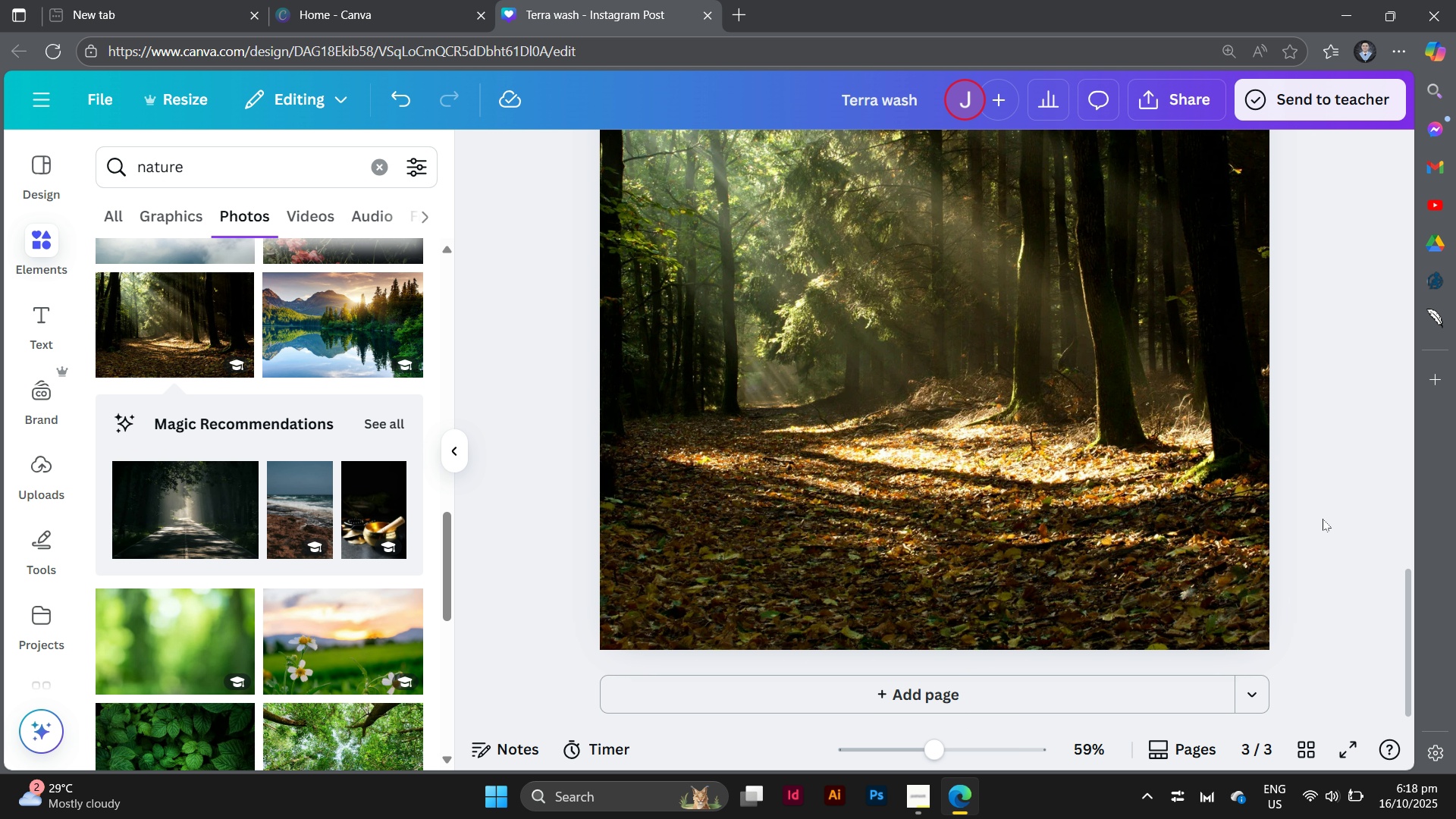 
scroll: coordinate [1323, 519], scroll_direction: up, amount: 3.0
 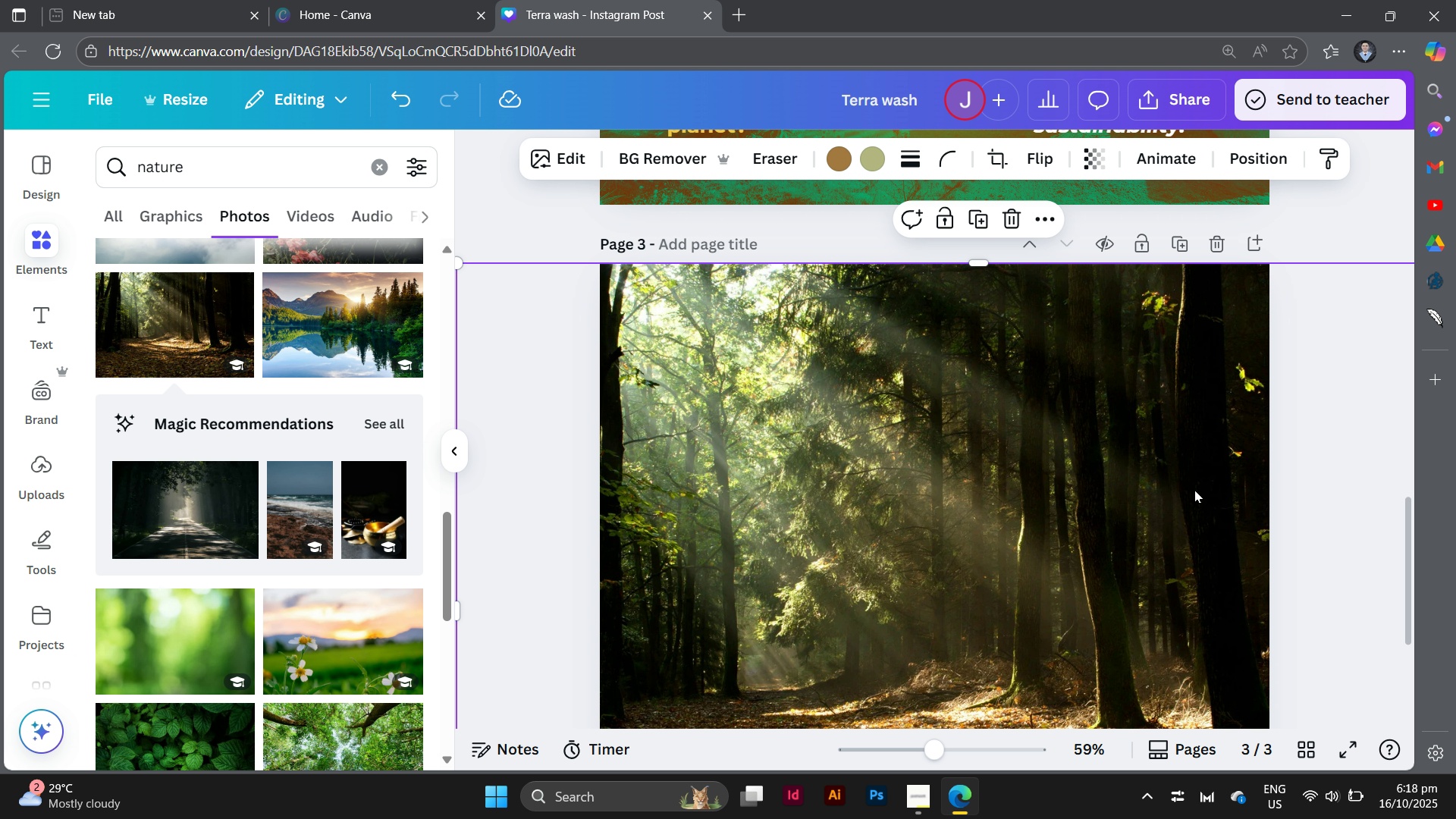 
left_click([1194, 490])
 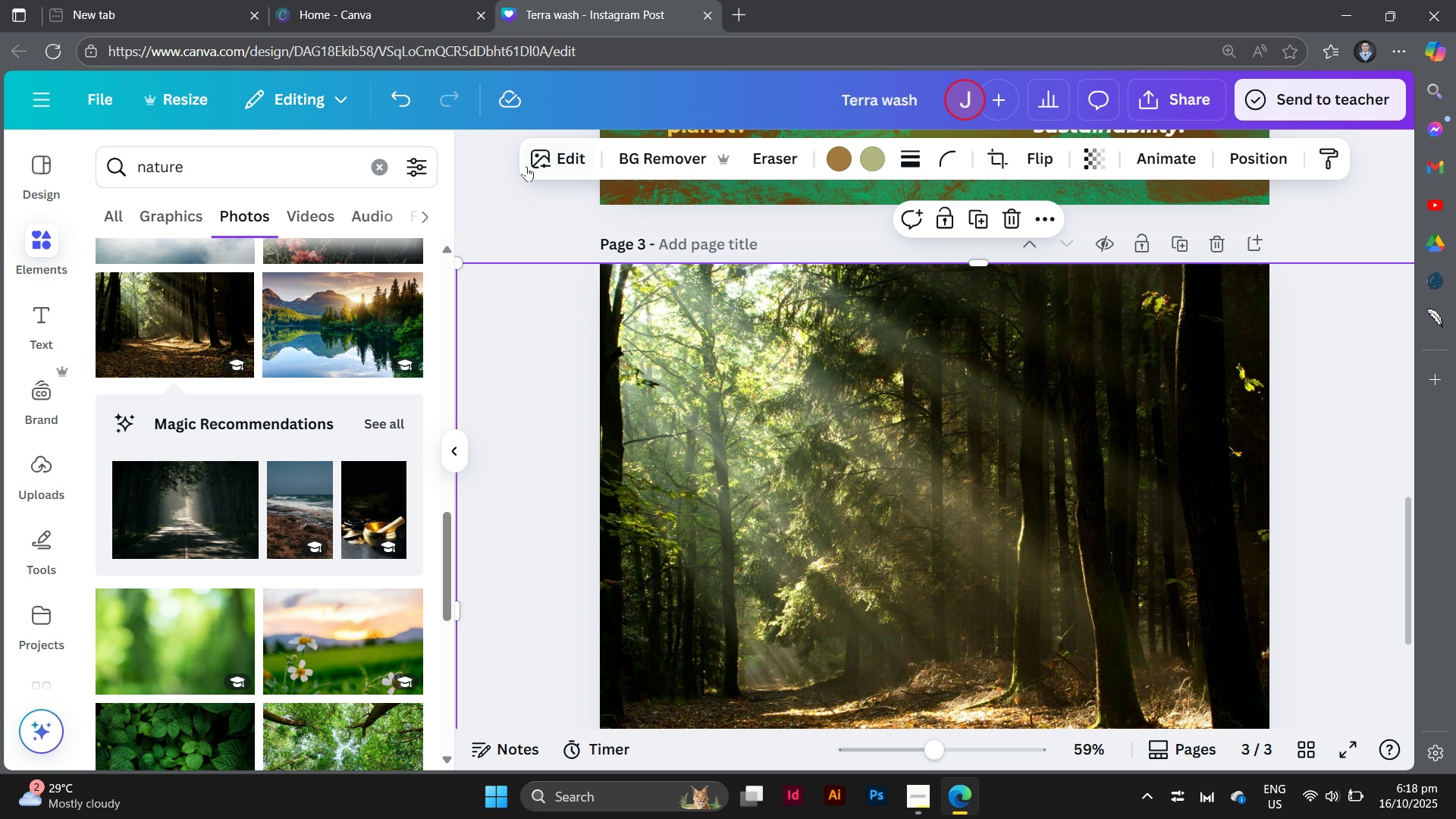 
left_click([535, 158])
 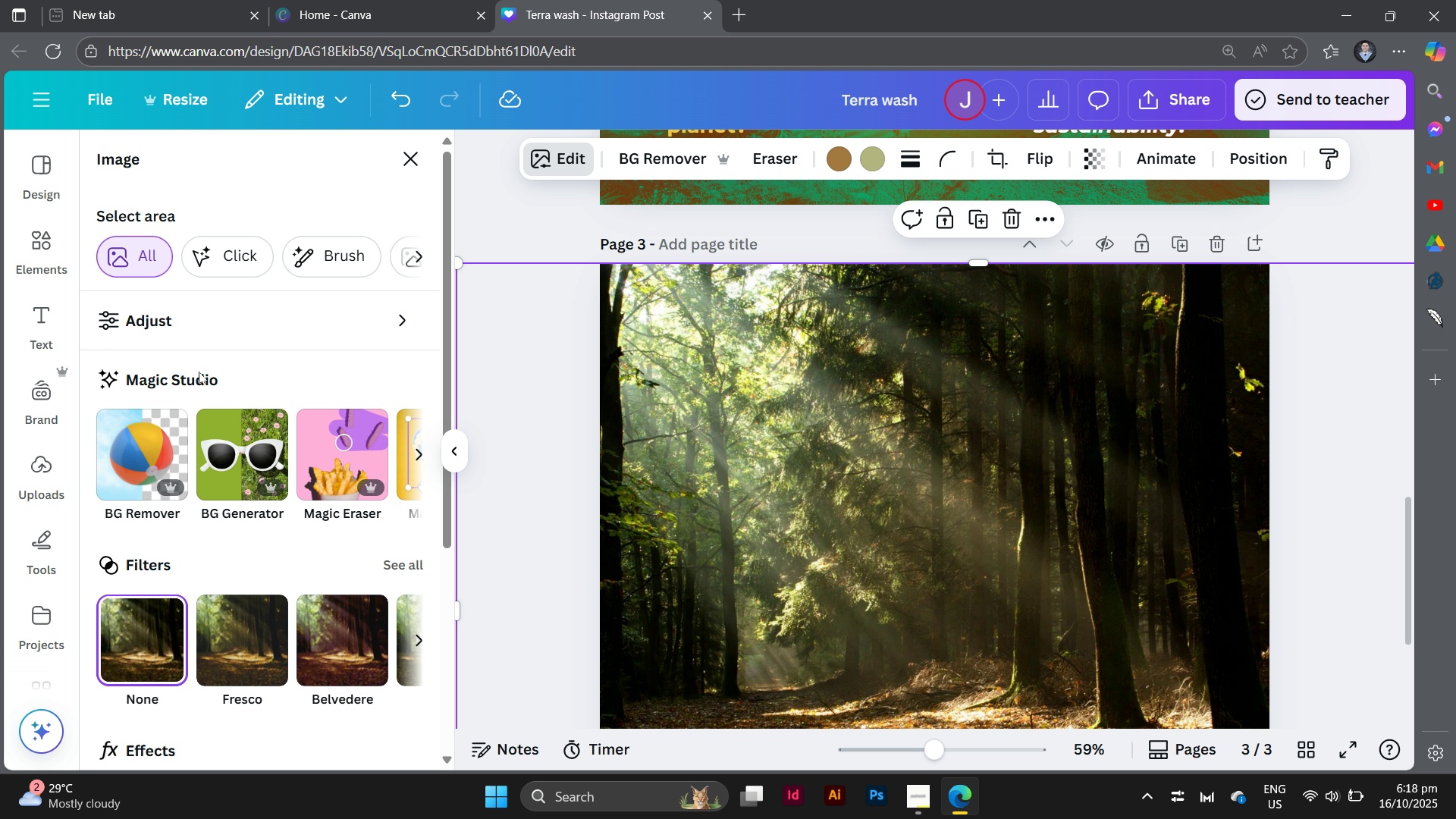 
scroll: coordinate [277, 364], scroll_direction: down, amount: 6.0
 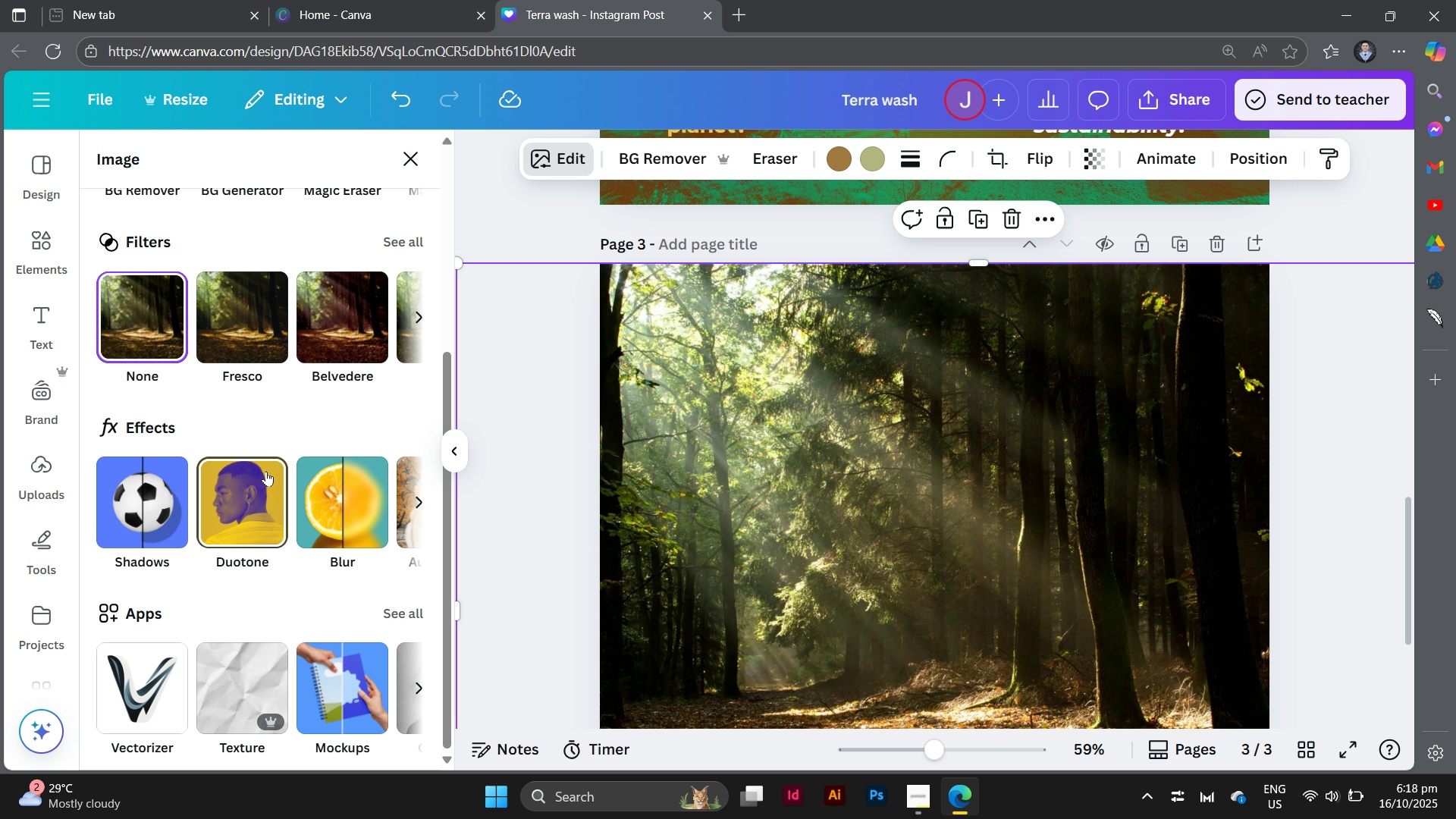 
left_click([266, 471])
 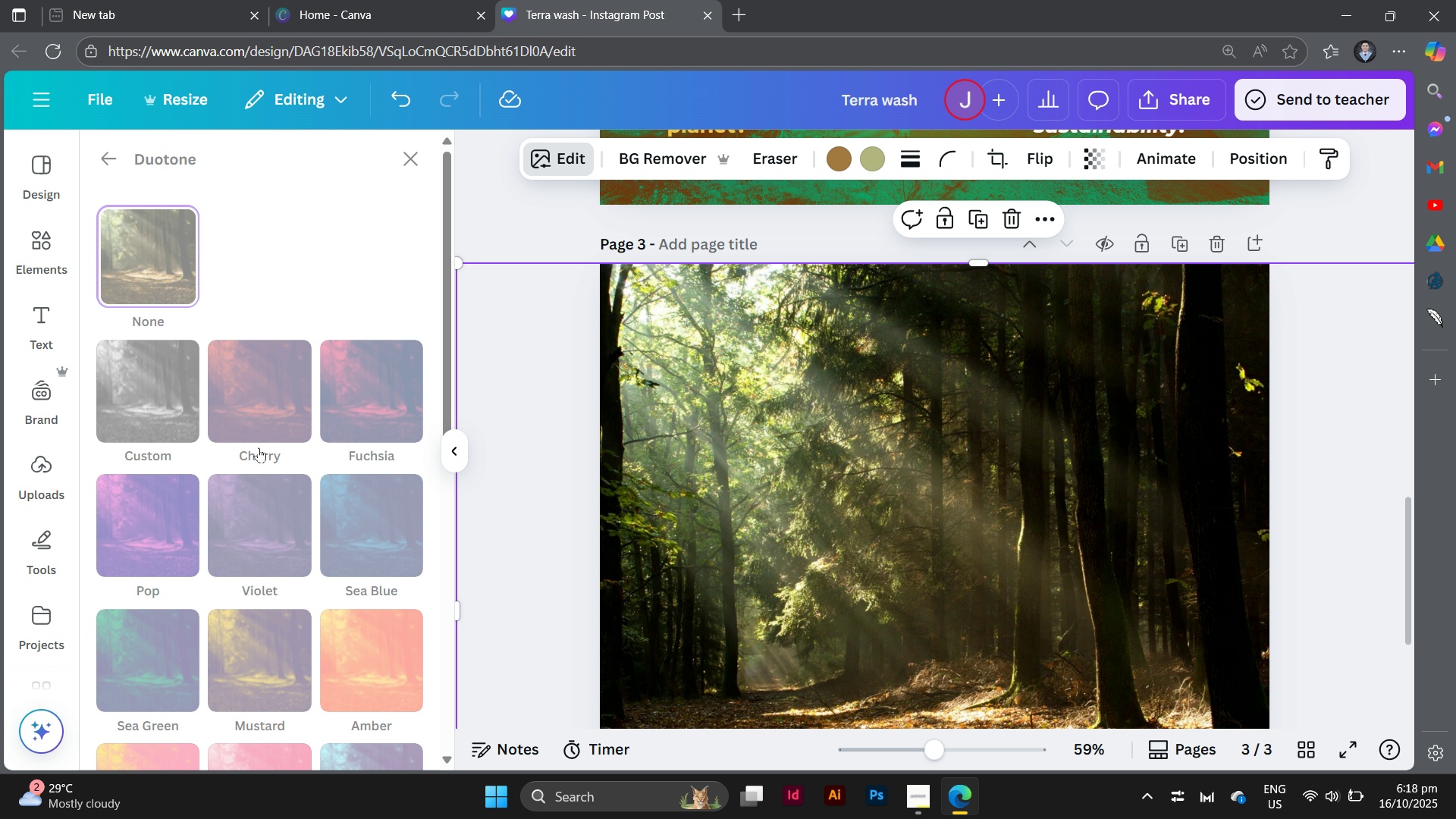 
scroll: coordinate [277, 433], scroll_direction: down, amount: 5.0
 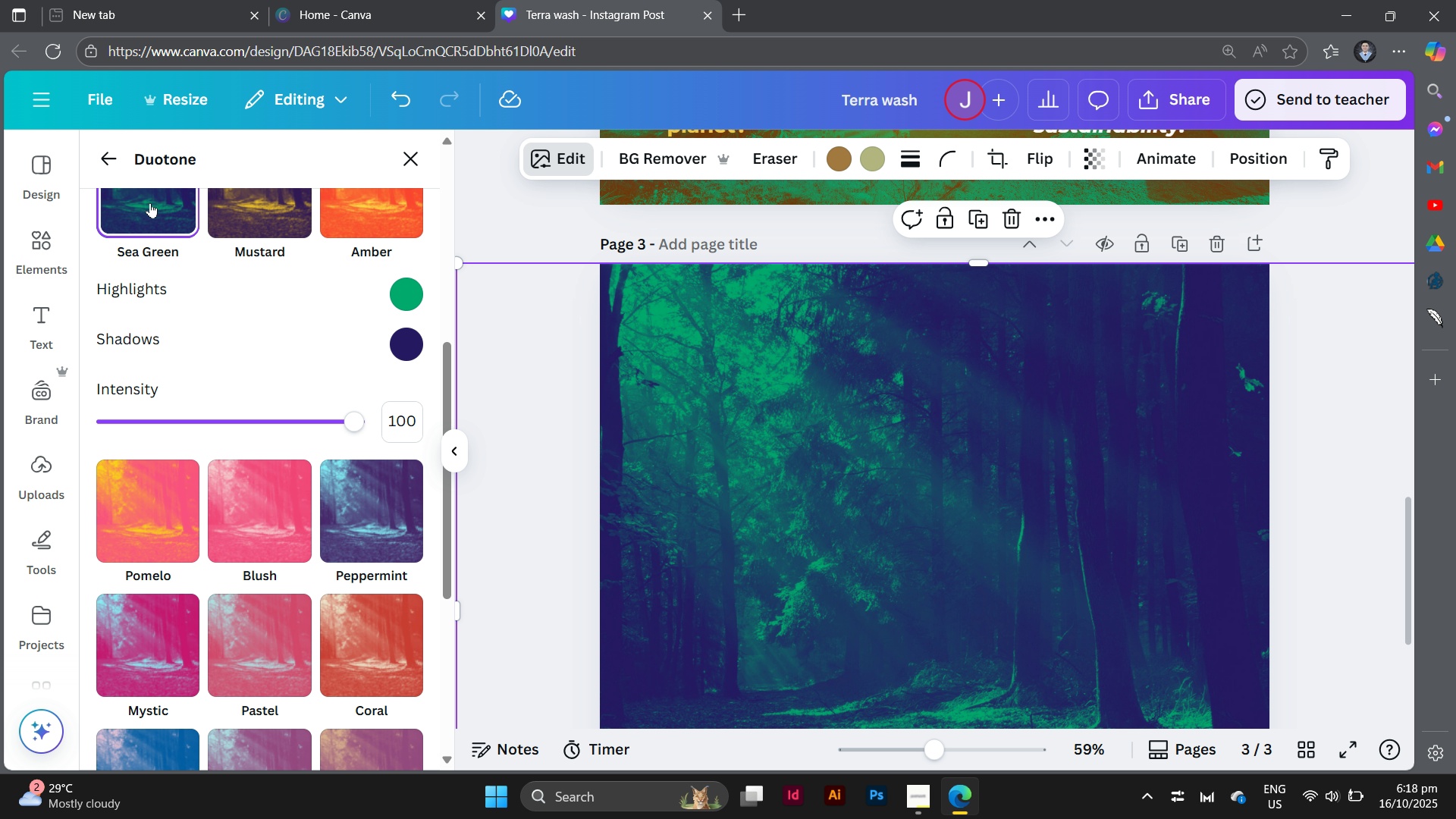 
left_click([150, 202])
 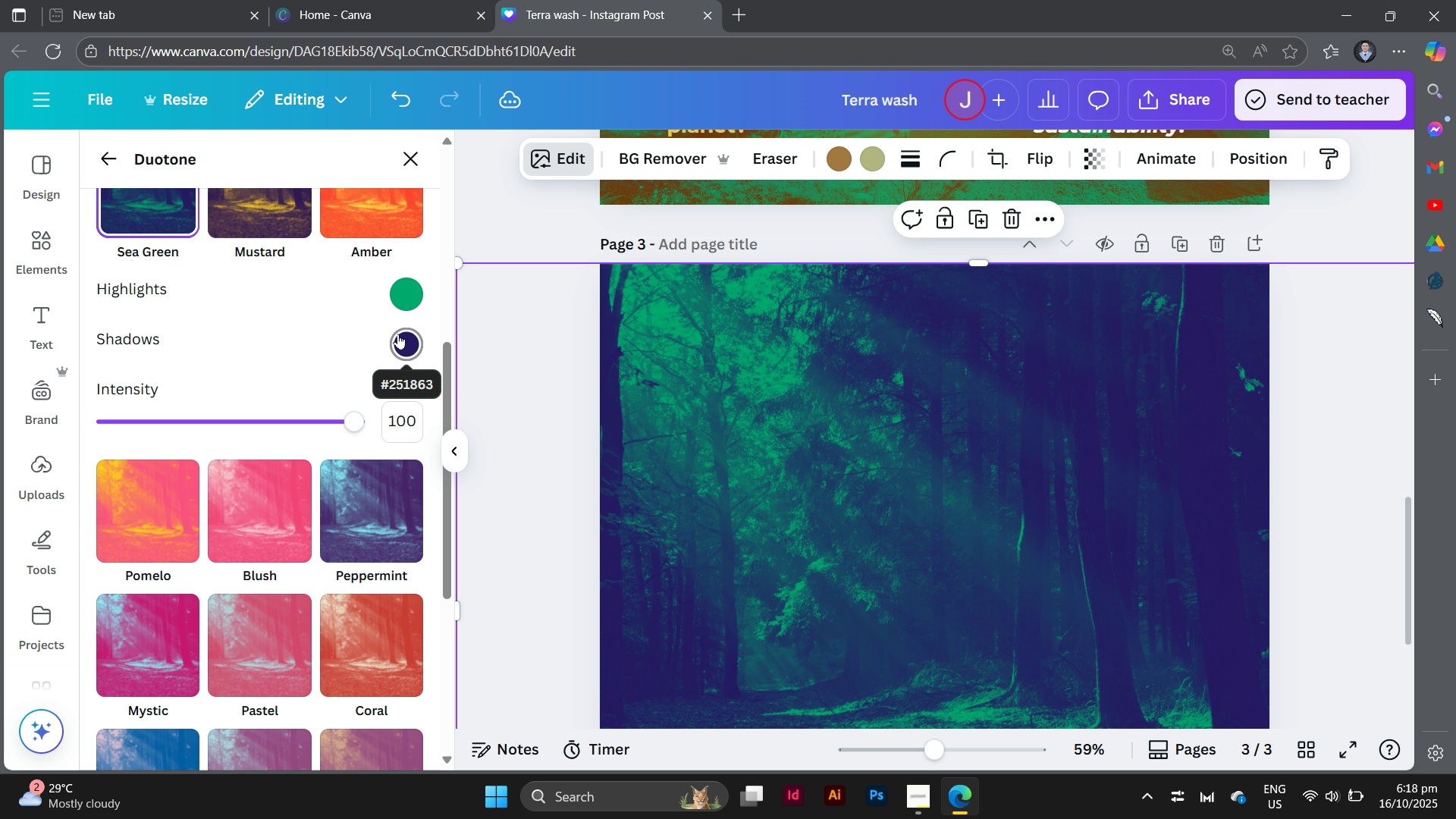 
left_click([398, 333])
 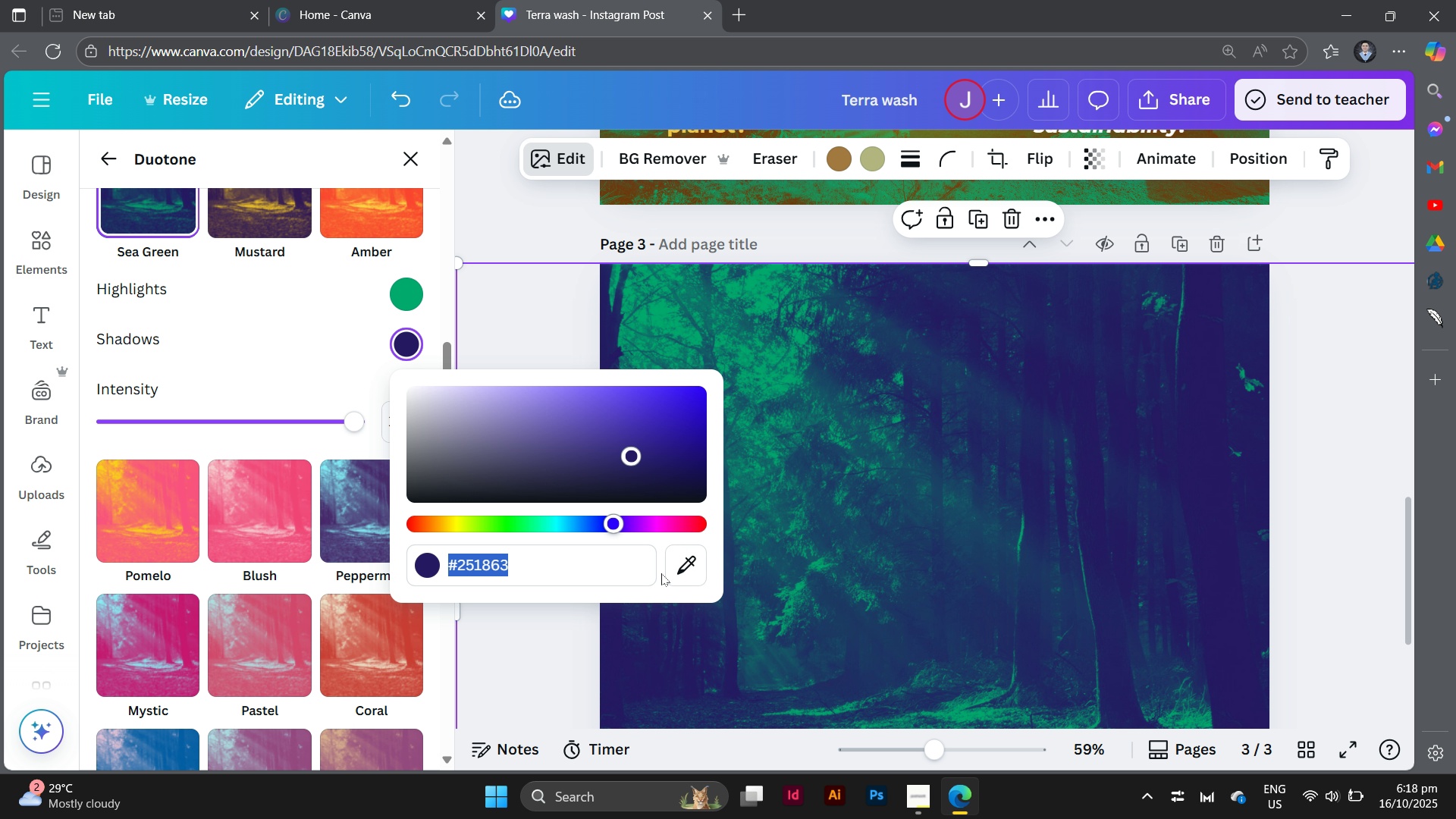 
left_click([680, 570])
 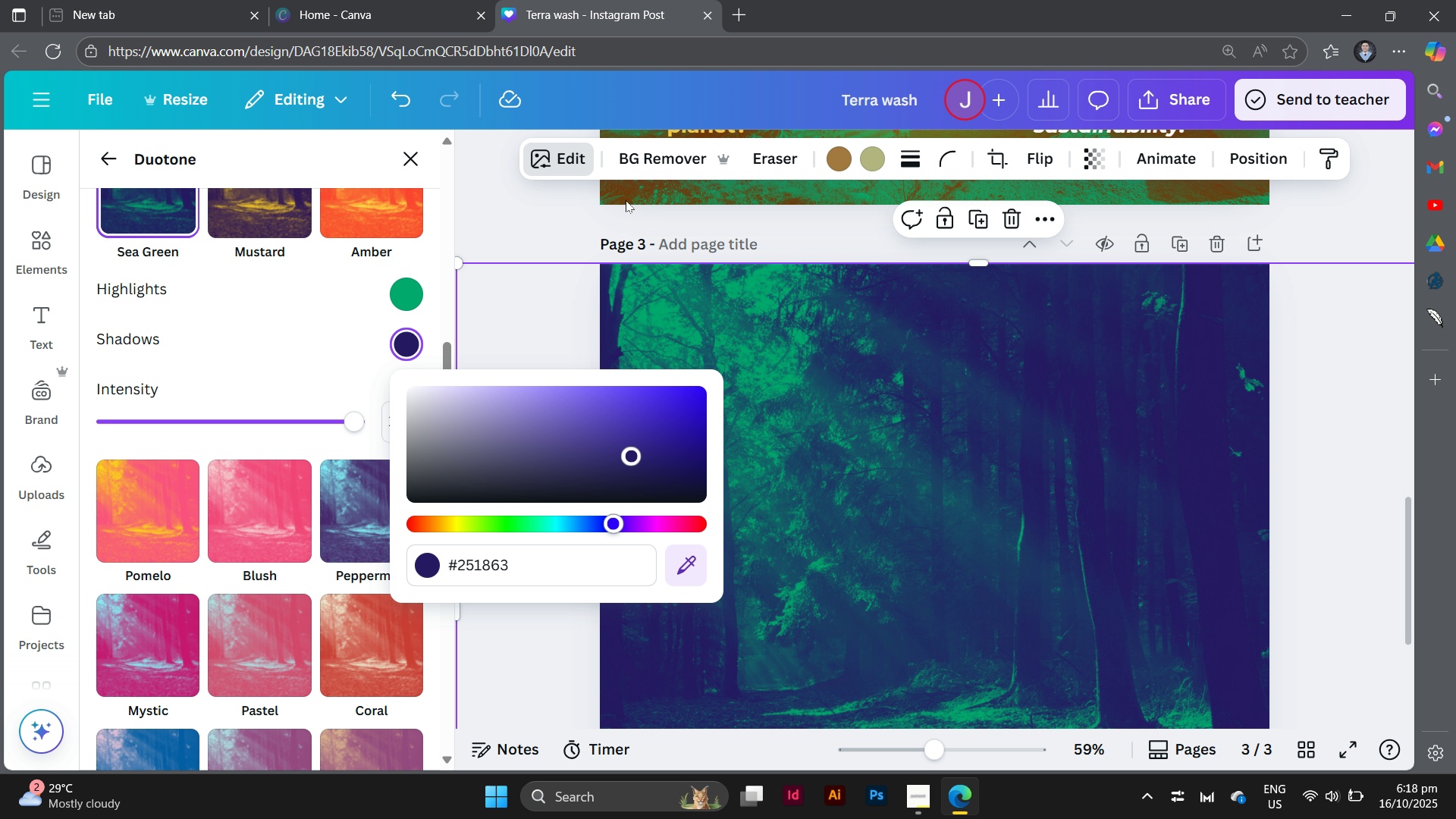 
left_click([626, 200])
 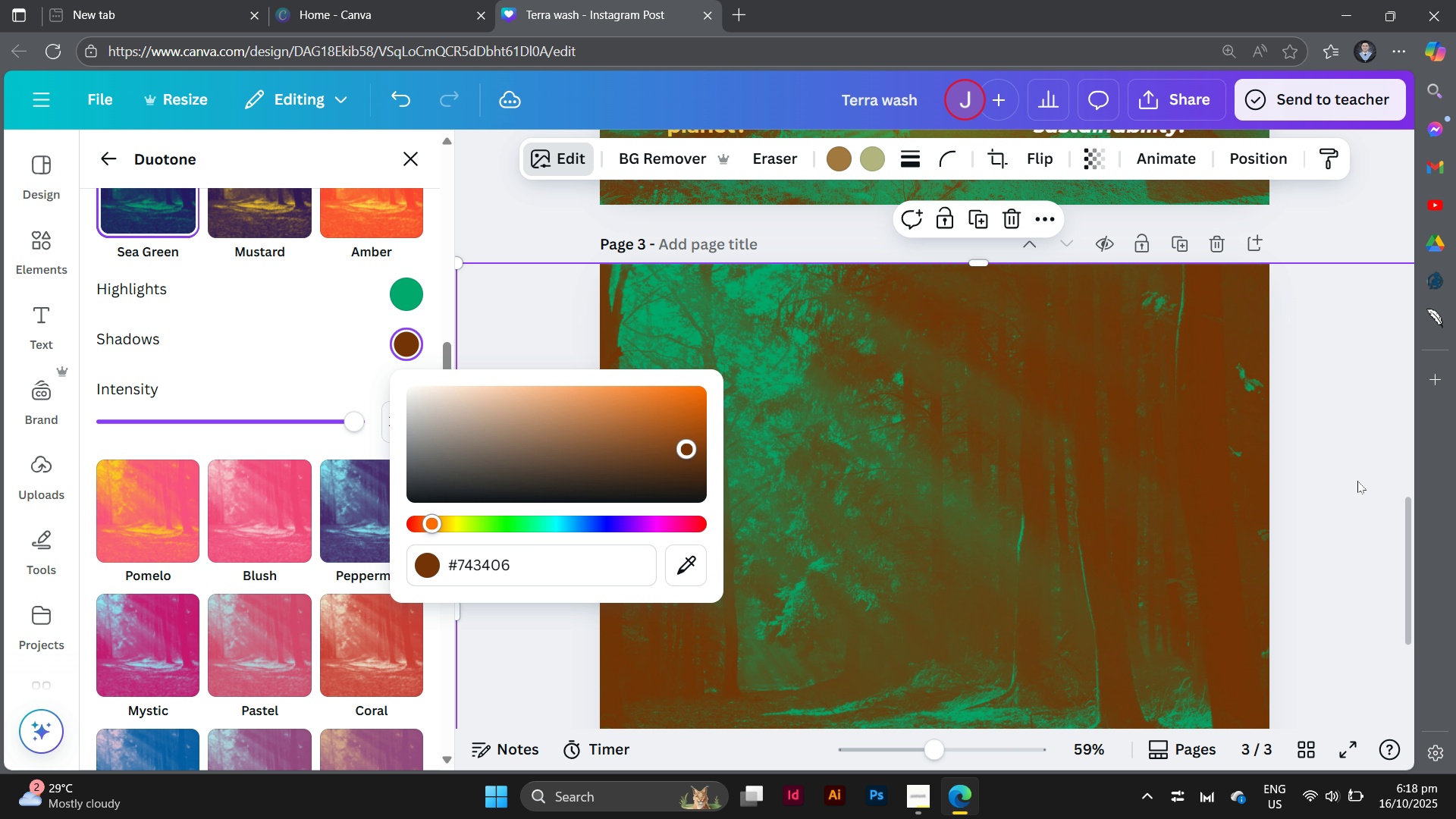 
scroll: coordinate [1097, 544], scroll_direction: up, amount: 4.0
 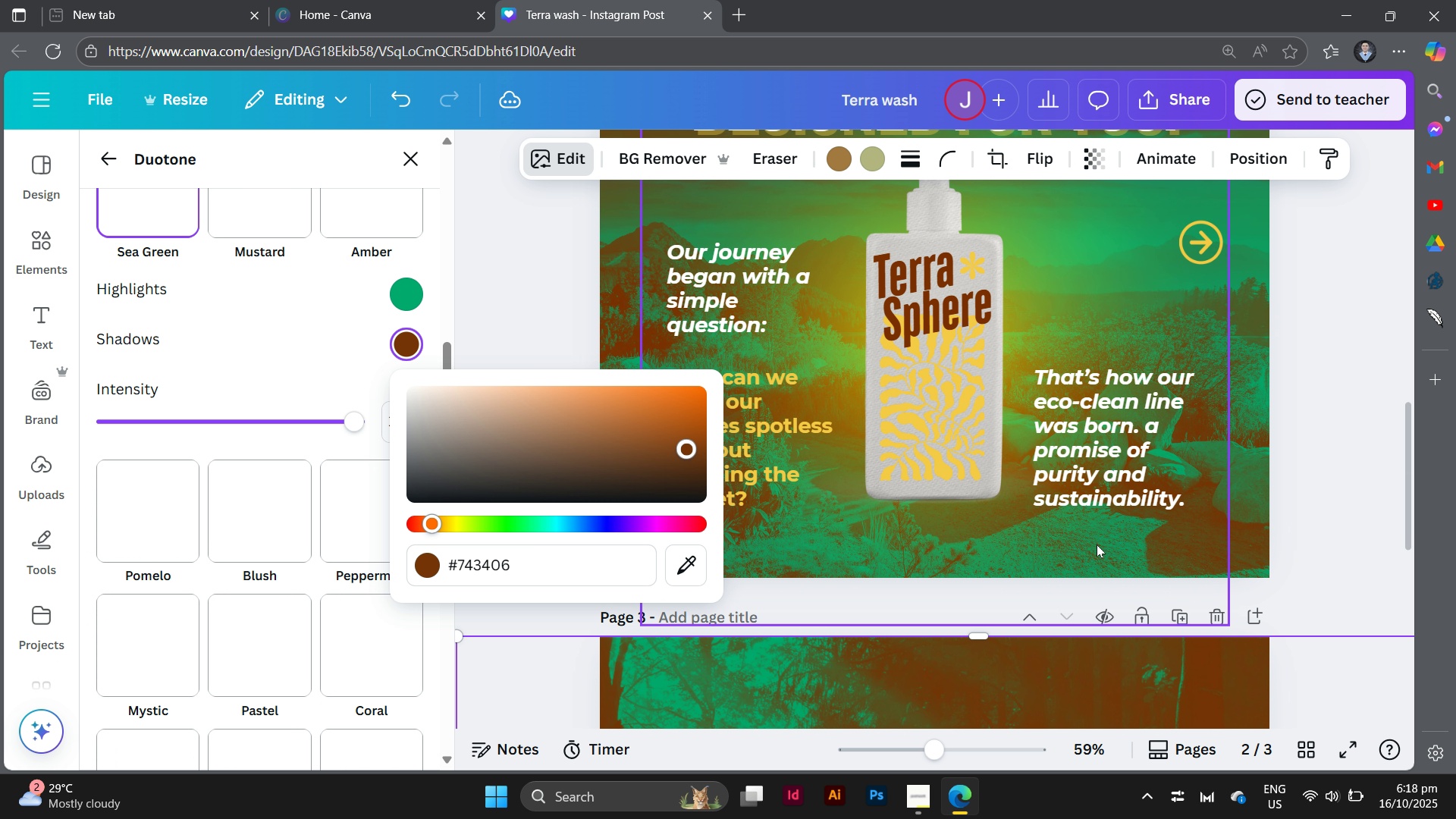 
scroll: coordinate [1097, 544], scroll_direction: down, amount: 3.0
 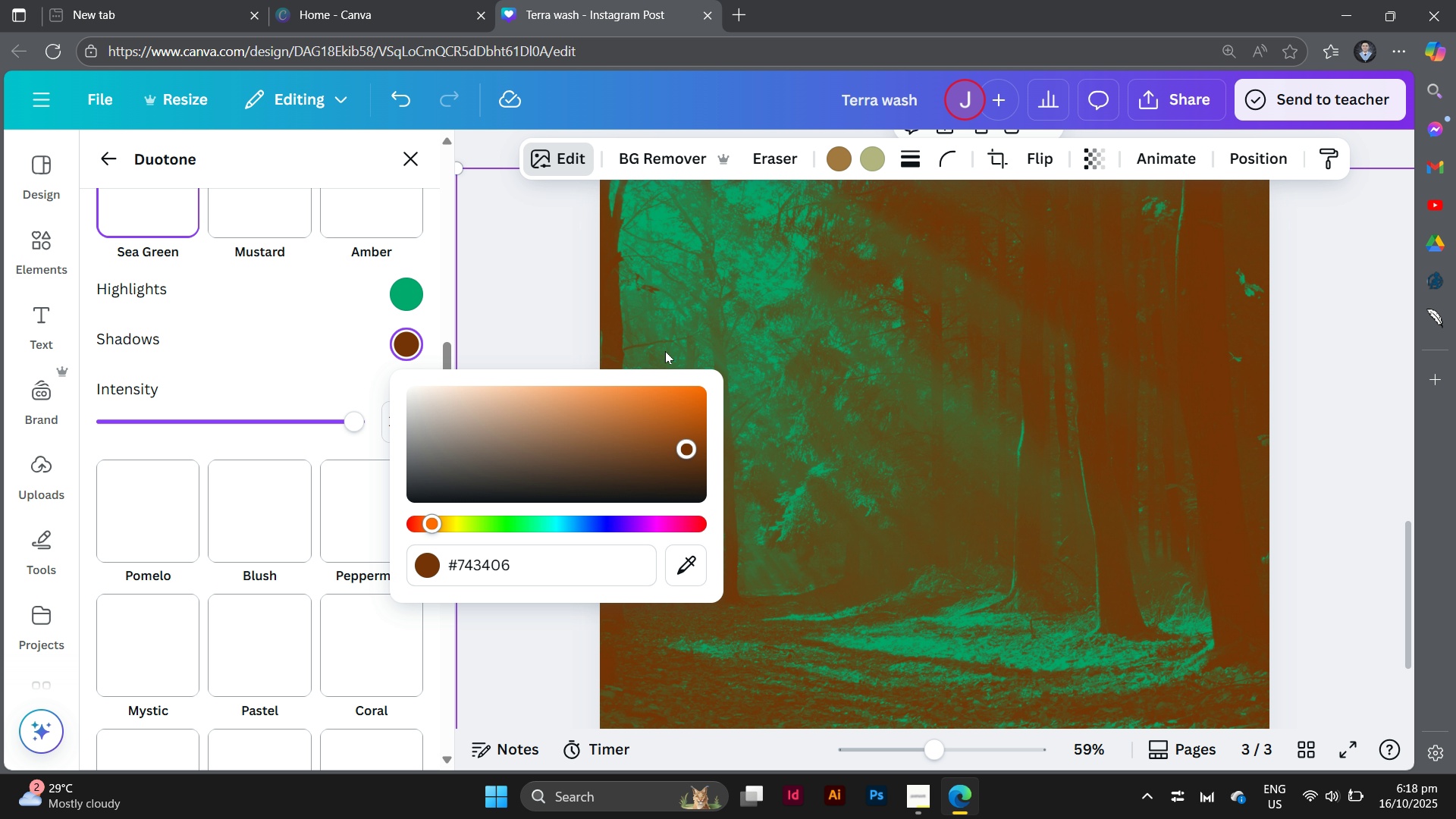 
left_click([479, 285])
 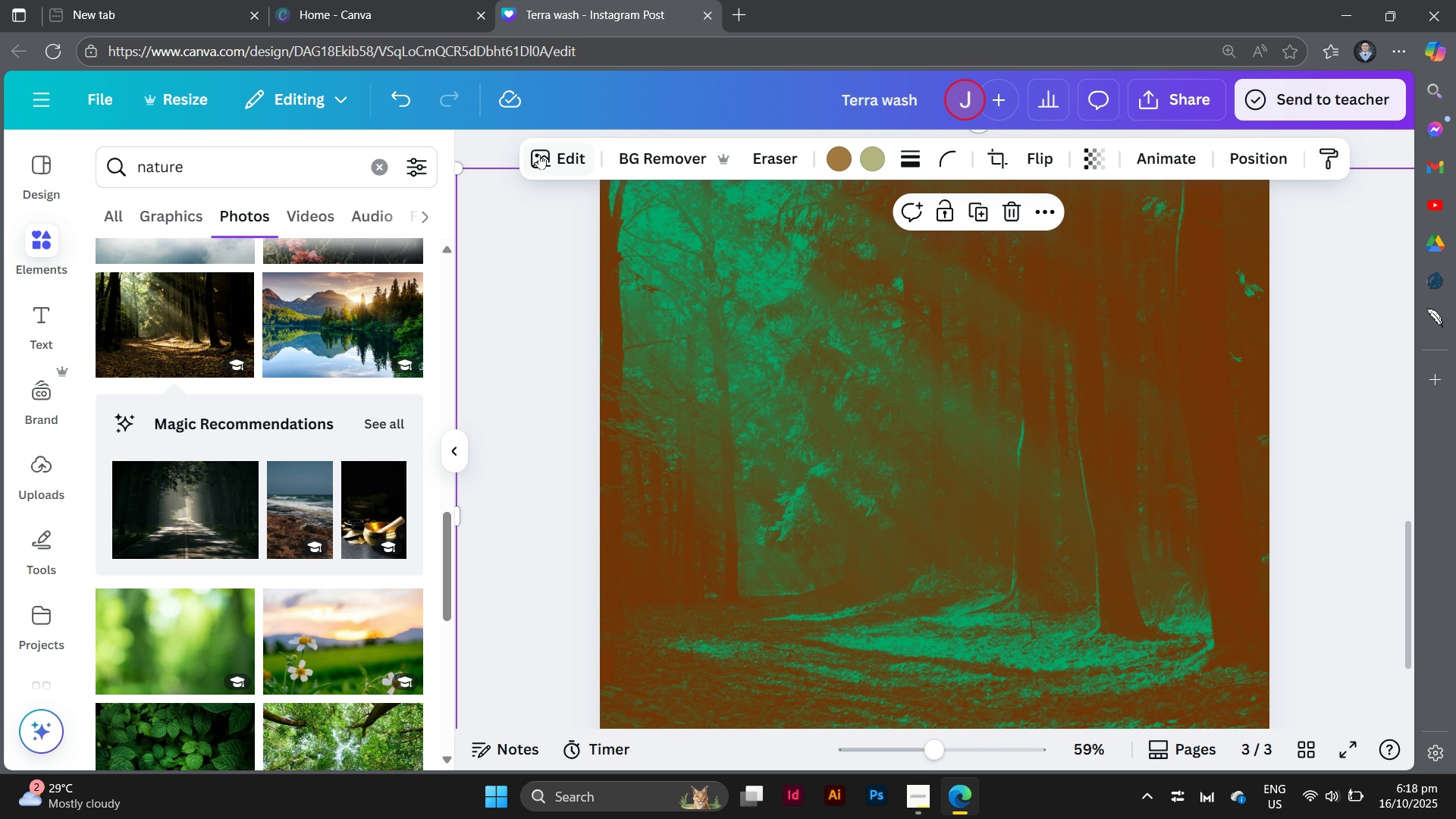 
left_click([539, 154])
 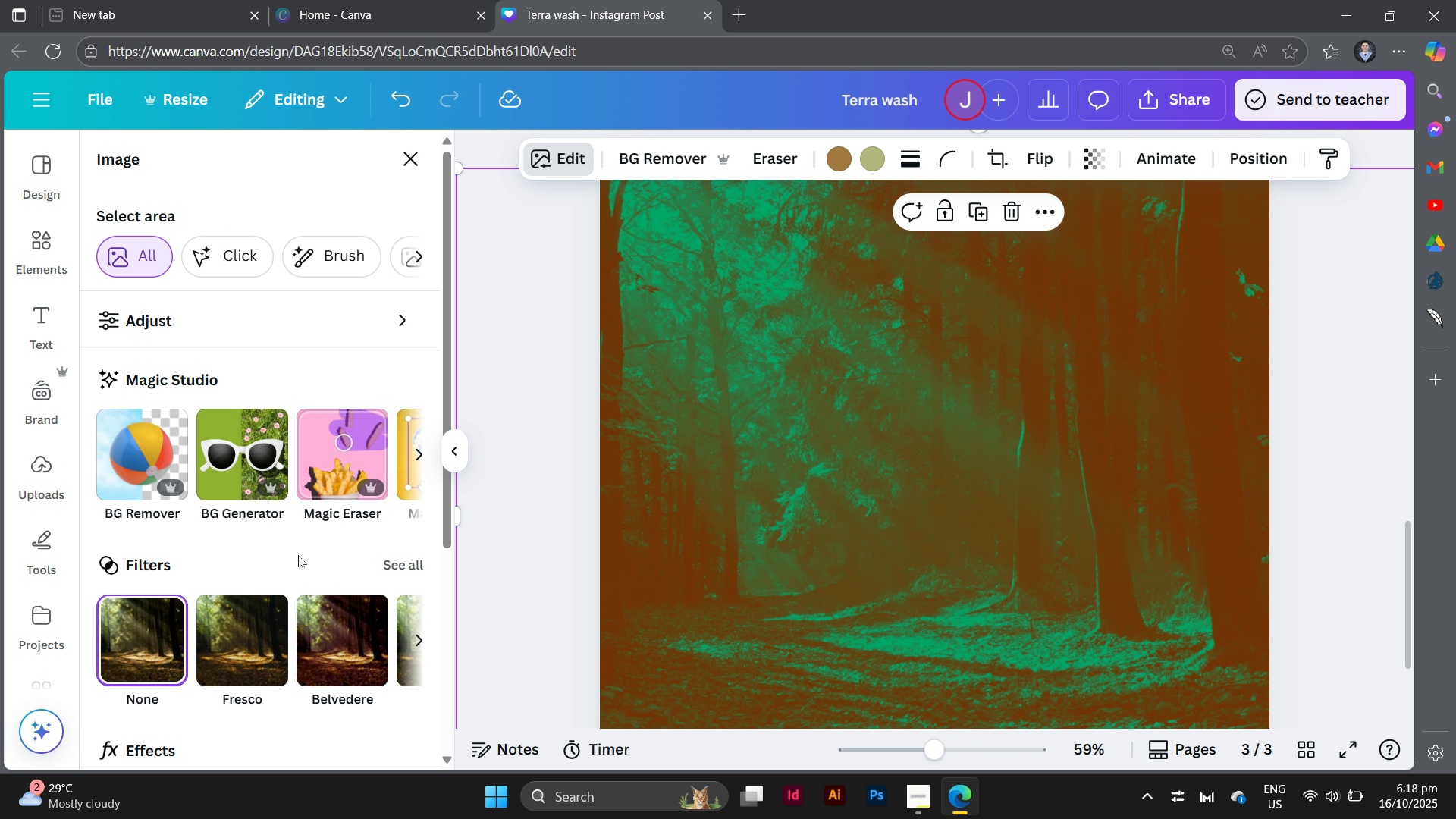 
scroll: coordinate [301, 545], scroll_direction: down, amount: 5.0
 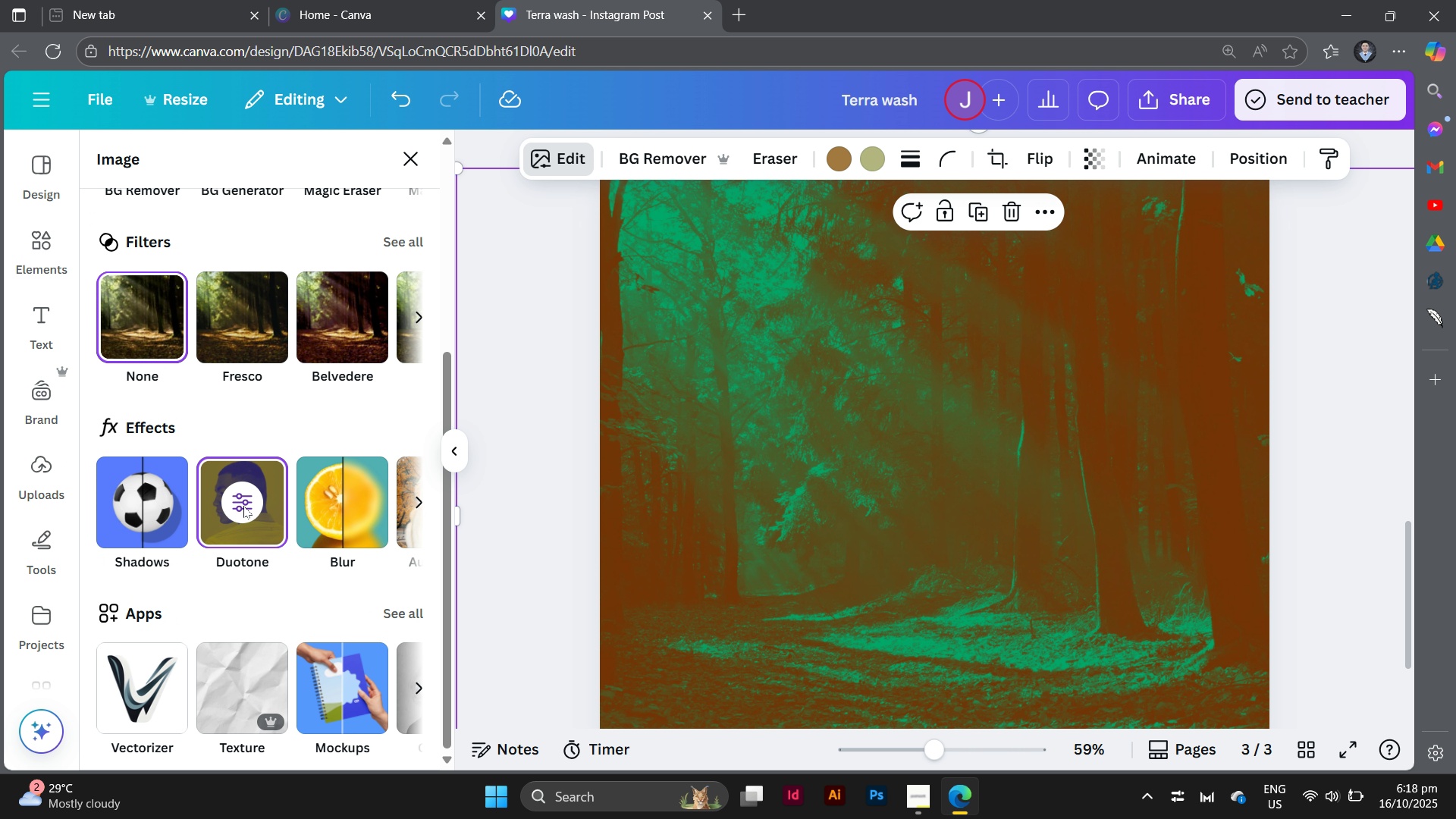 
left_click([243, 506])
 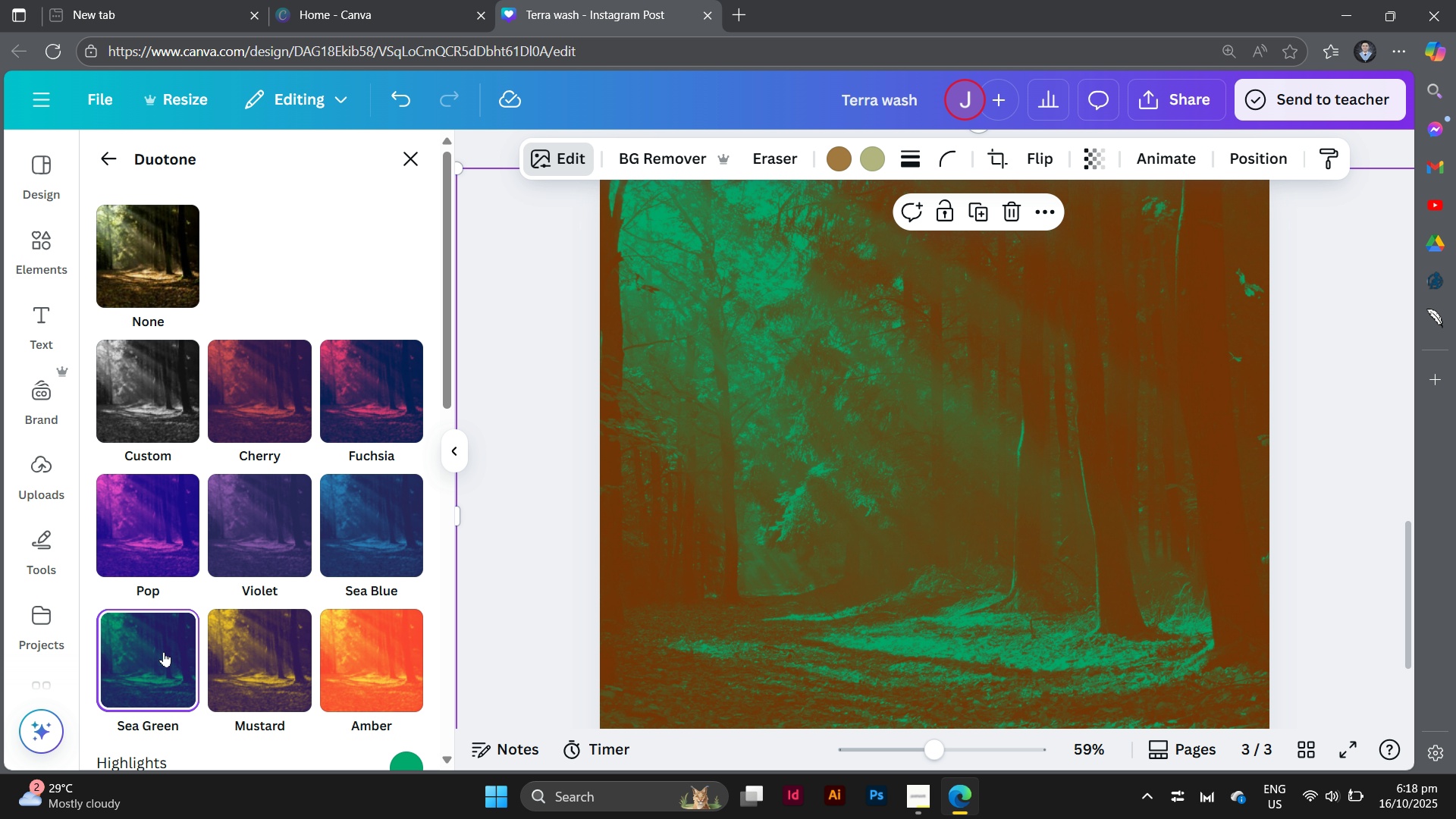 
left_click([158, 654])
 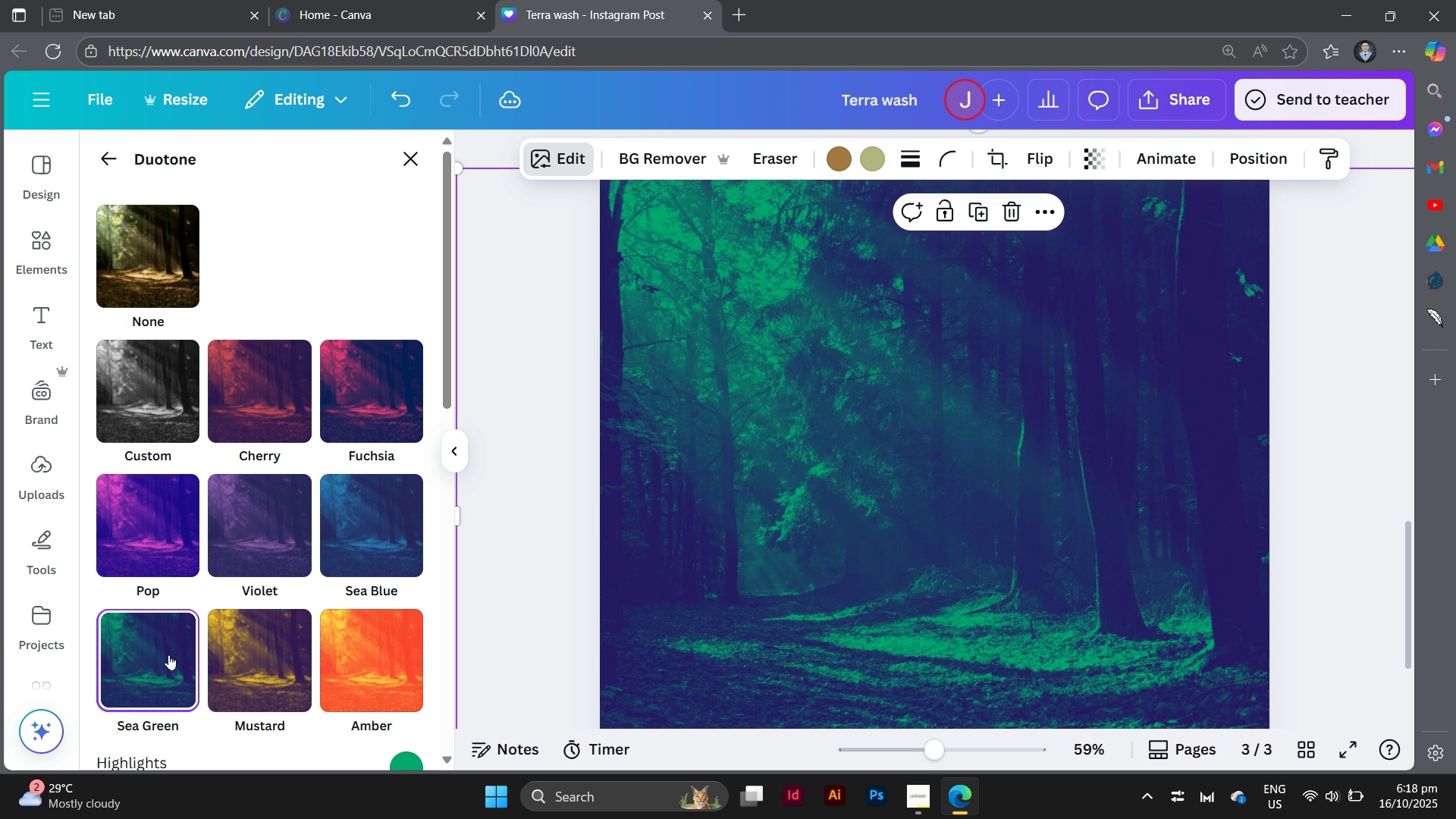 
left_click([169, 654])
 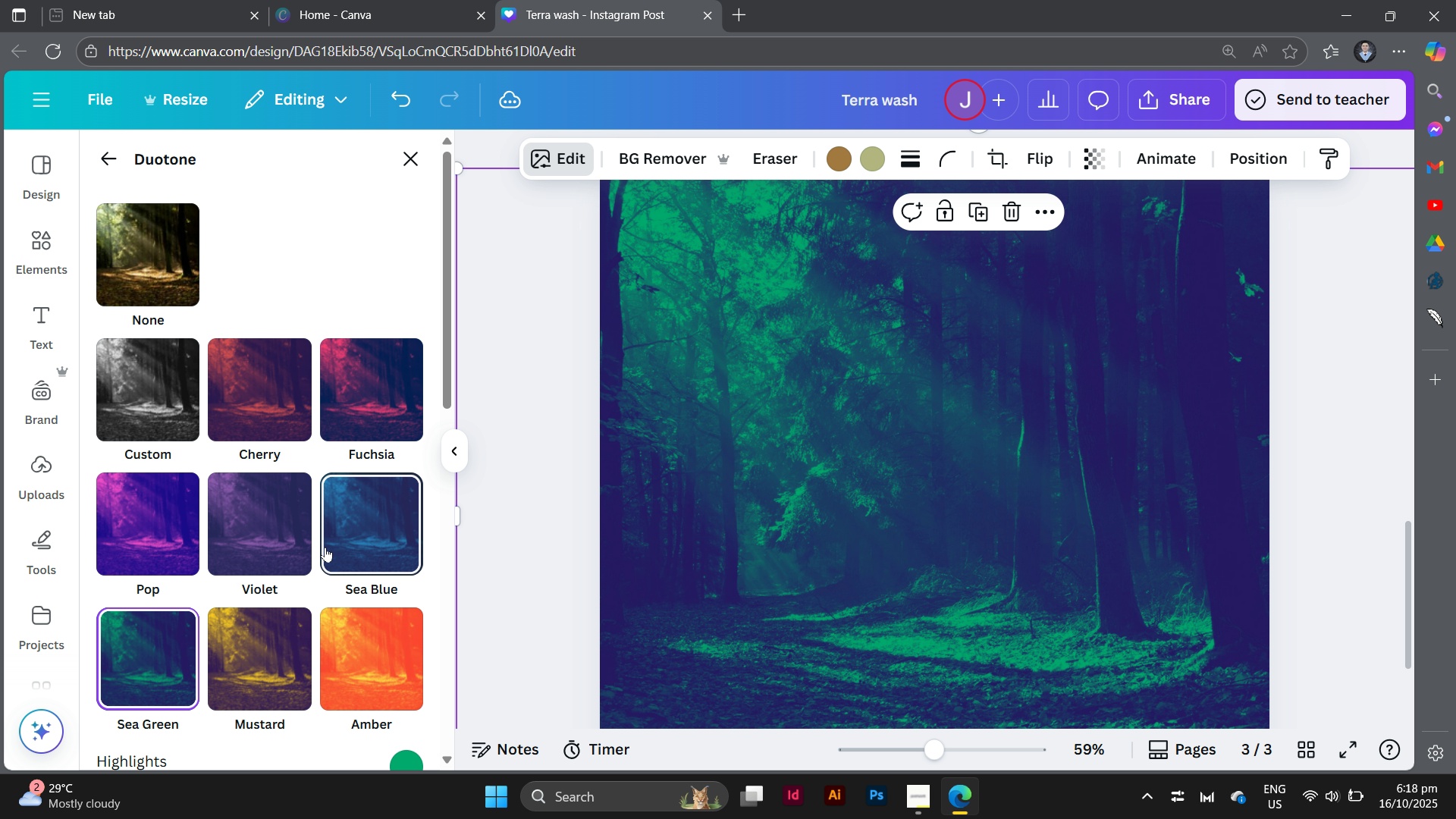 
scroll: coordinate [325, 547], scroll_direction: down, amount: 2.0
 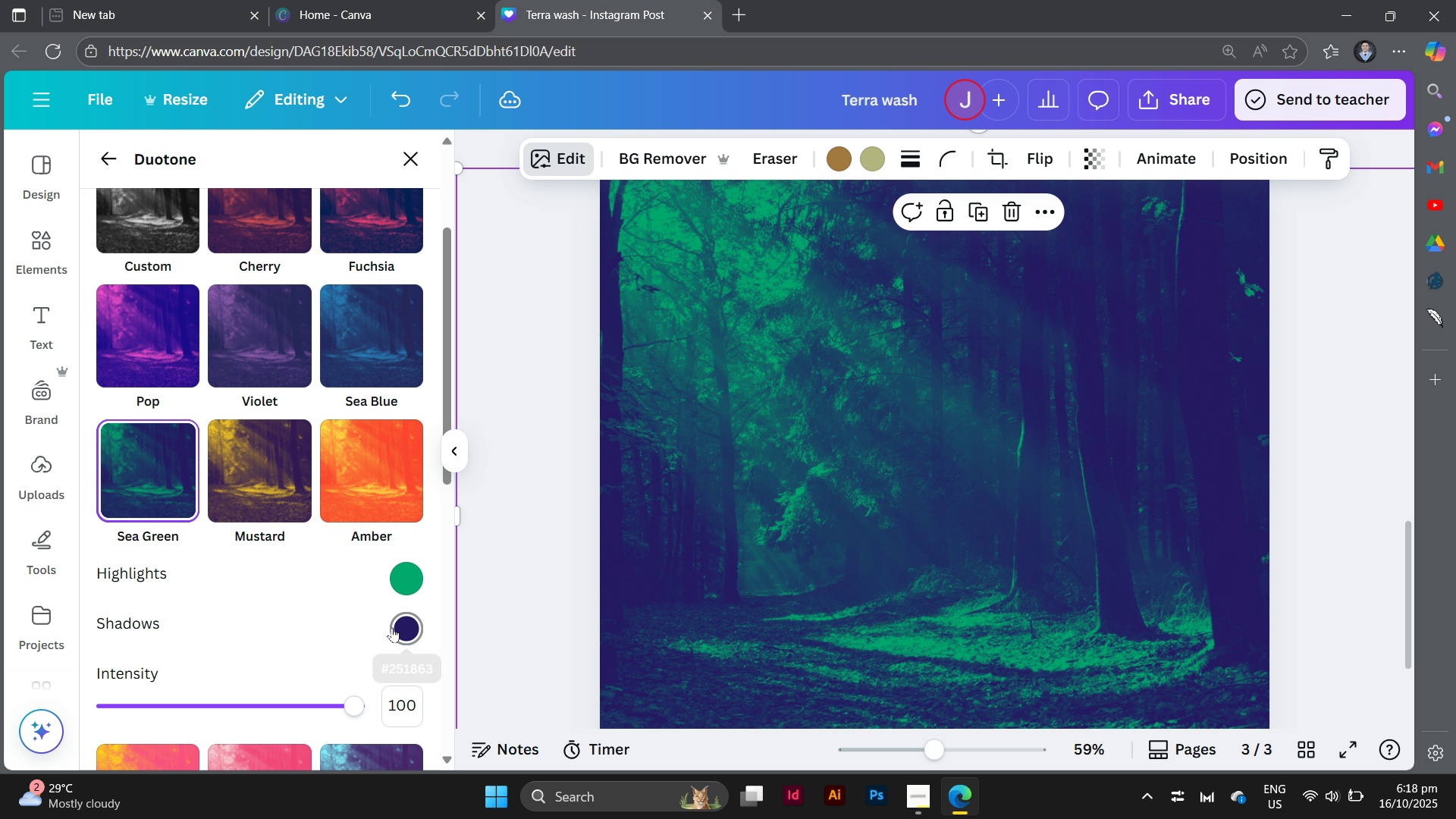 
left_click([392, 627])
 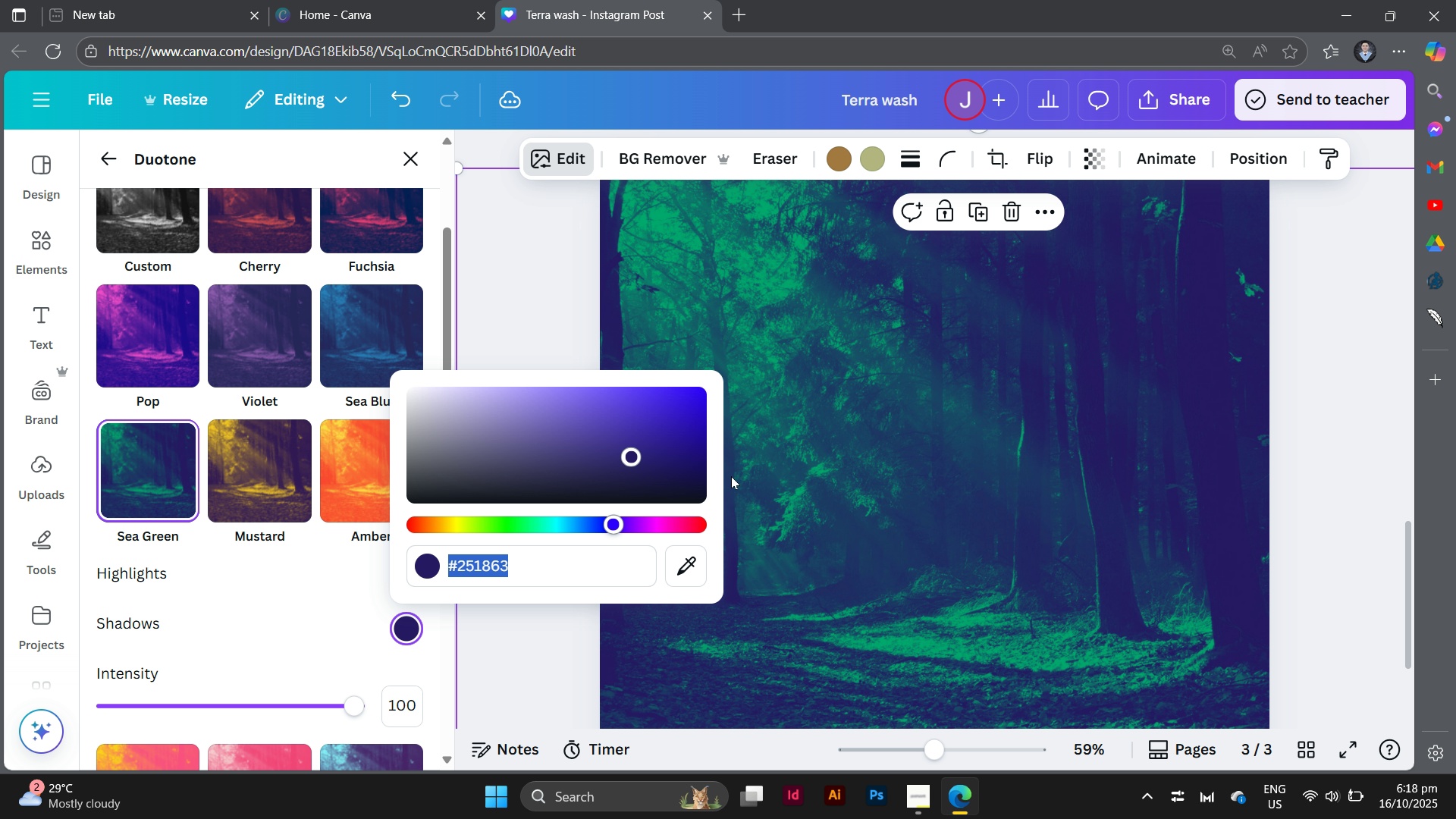 
scroll: coordinate [745, 428], scroll_direction: up, amount: 2.0
 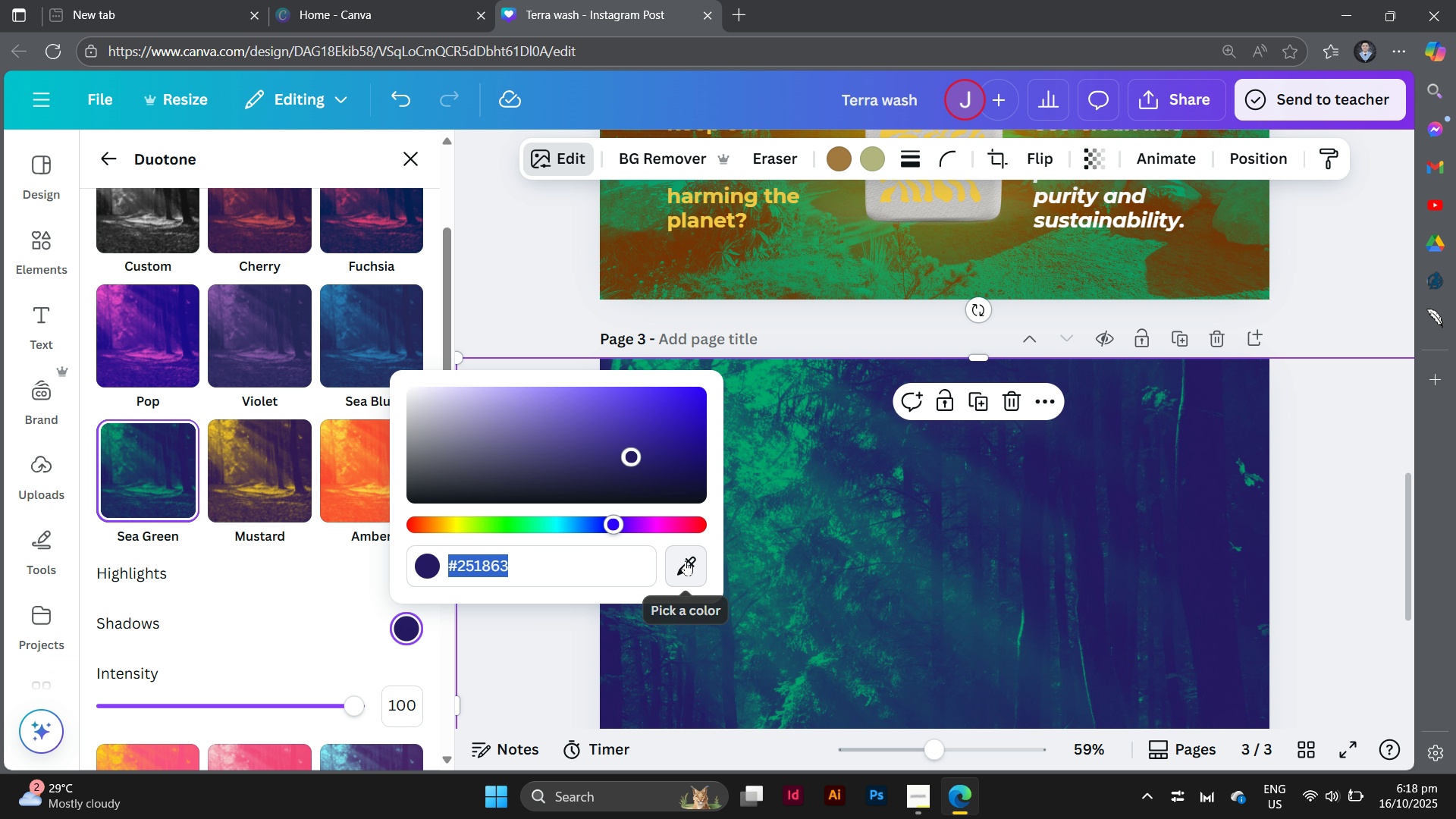 
left_click([689, 560])
 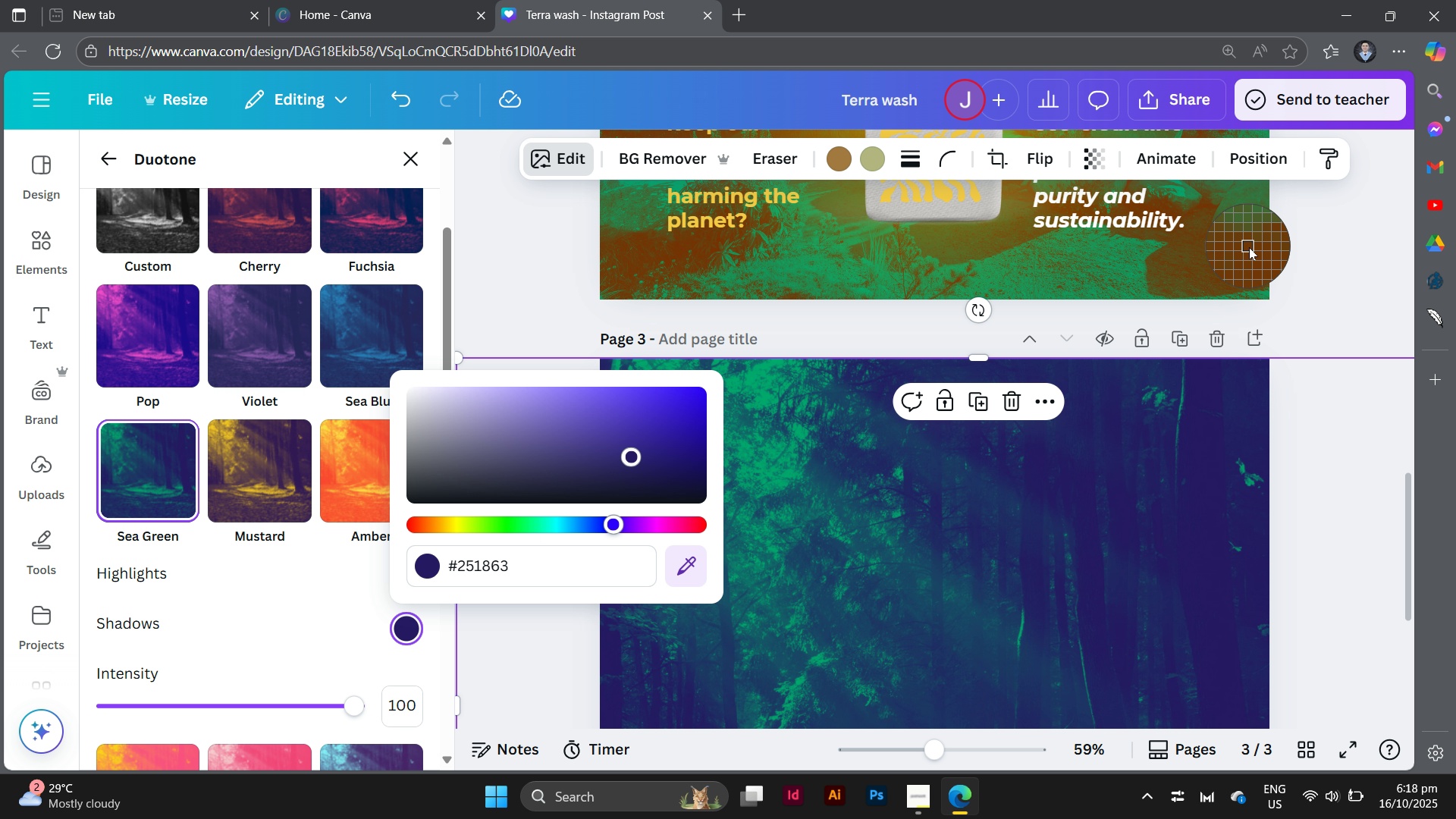 
left_click([1246, 249])
 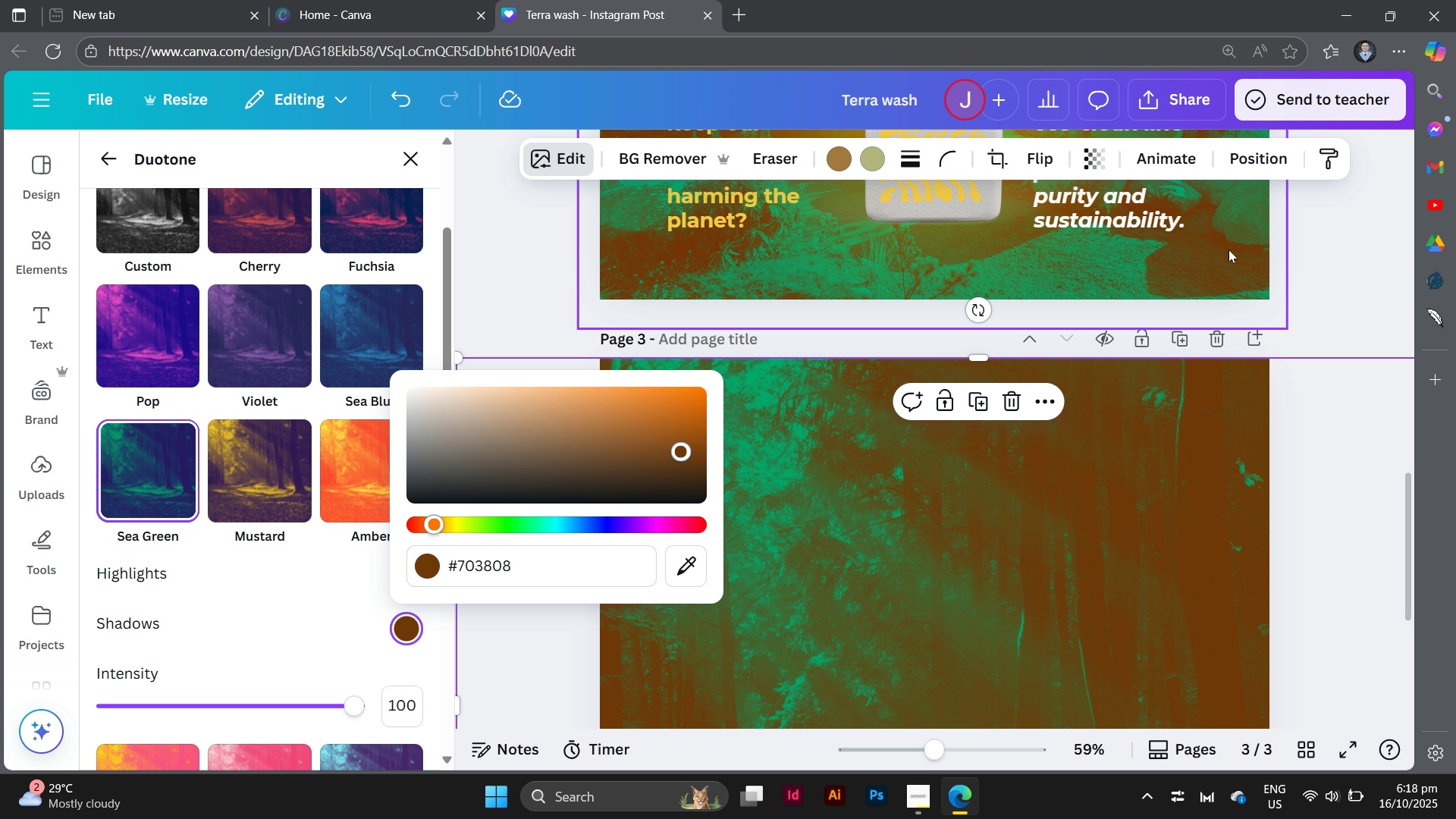 
scroll: coordinate [1224, 251], scroll_direction: up, amount: 2.0
 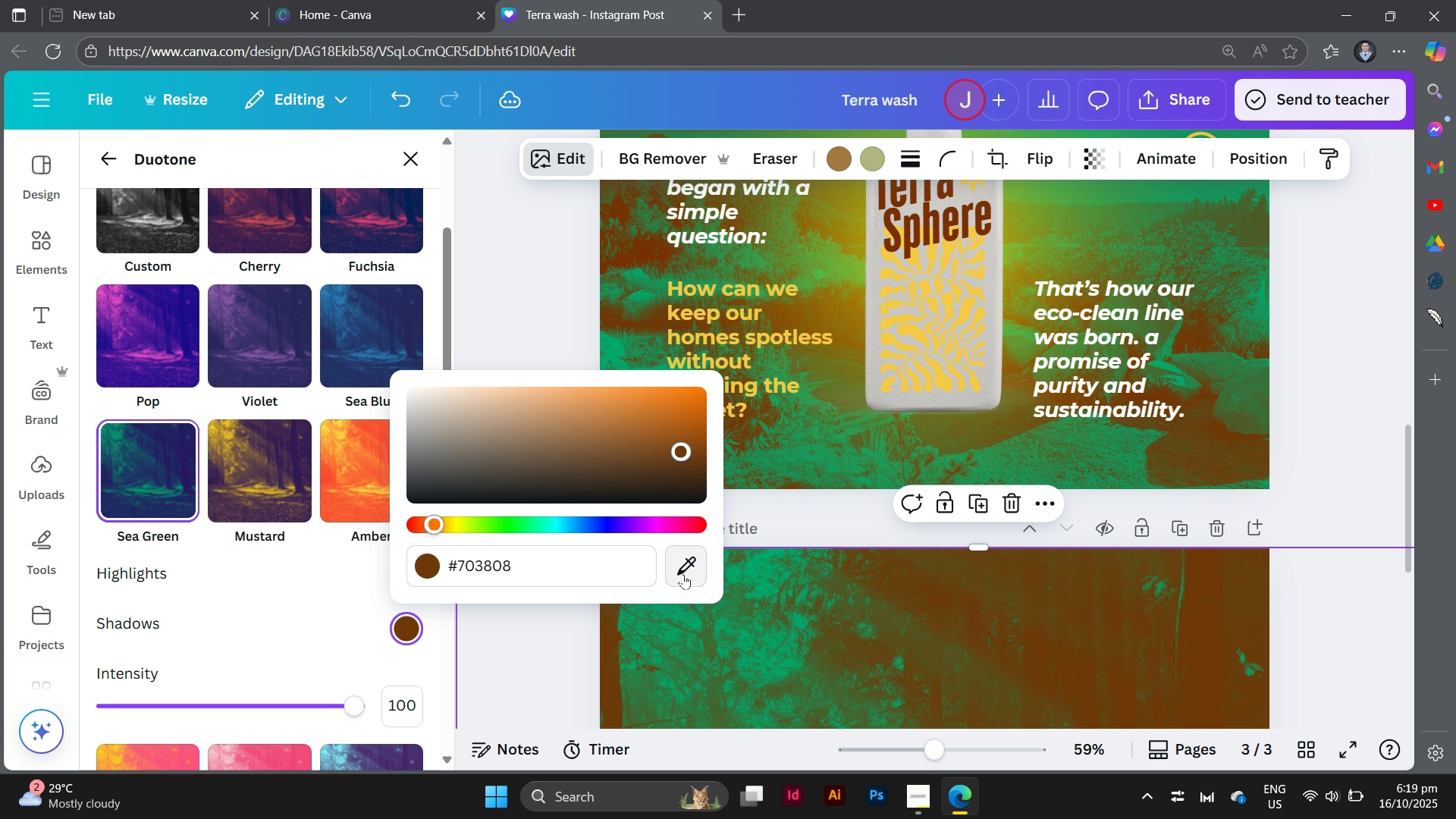 
left_click([683, 574])
 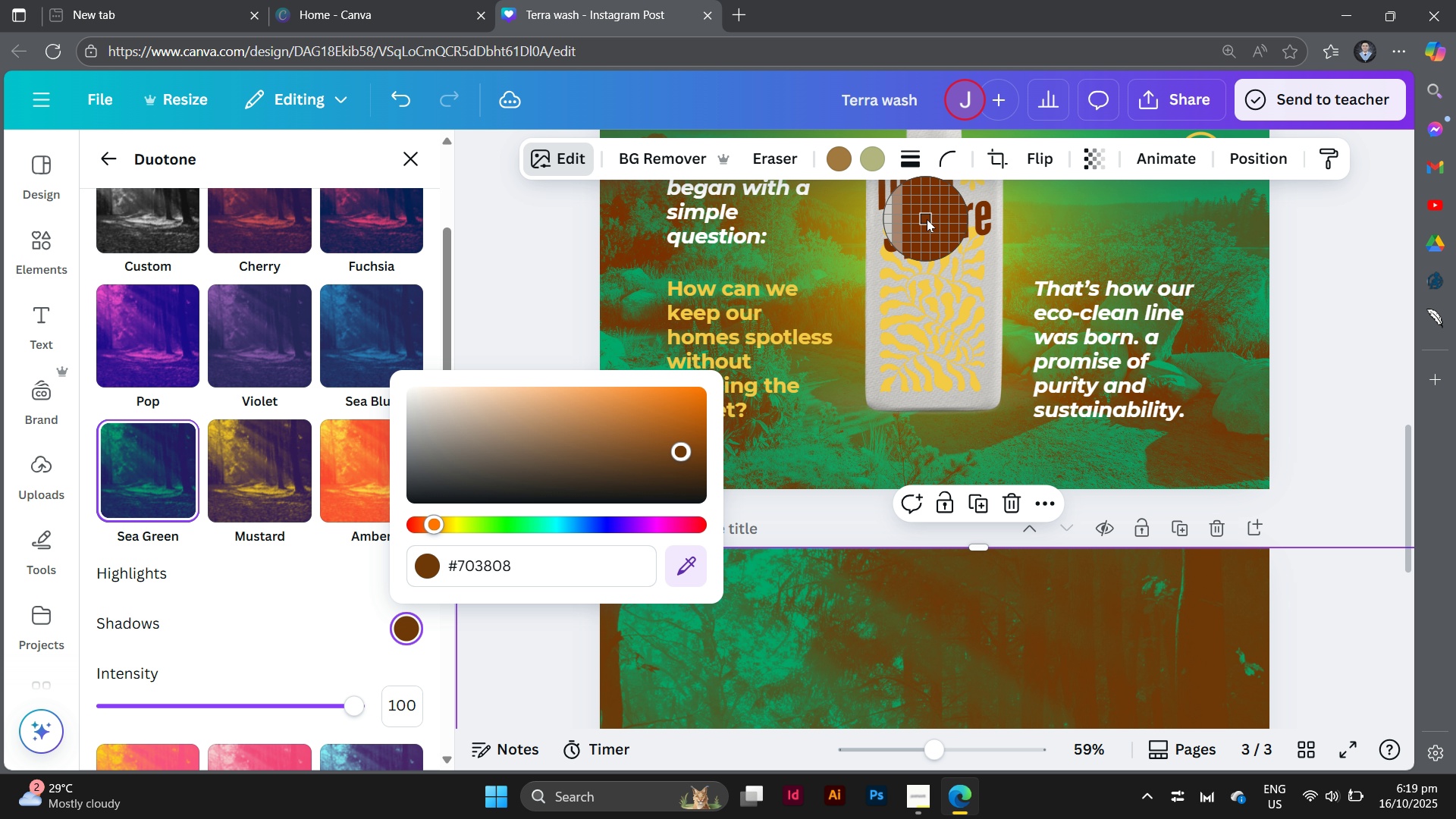 
left_click([927, 219])
 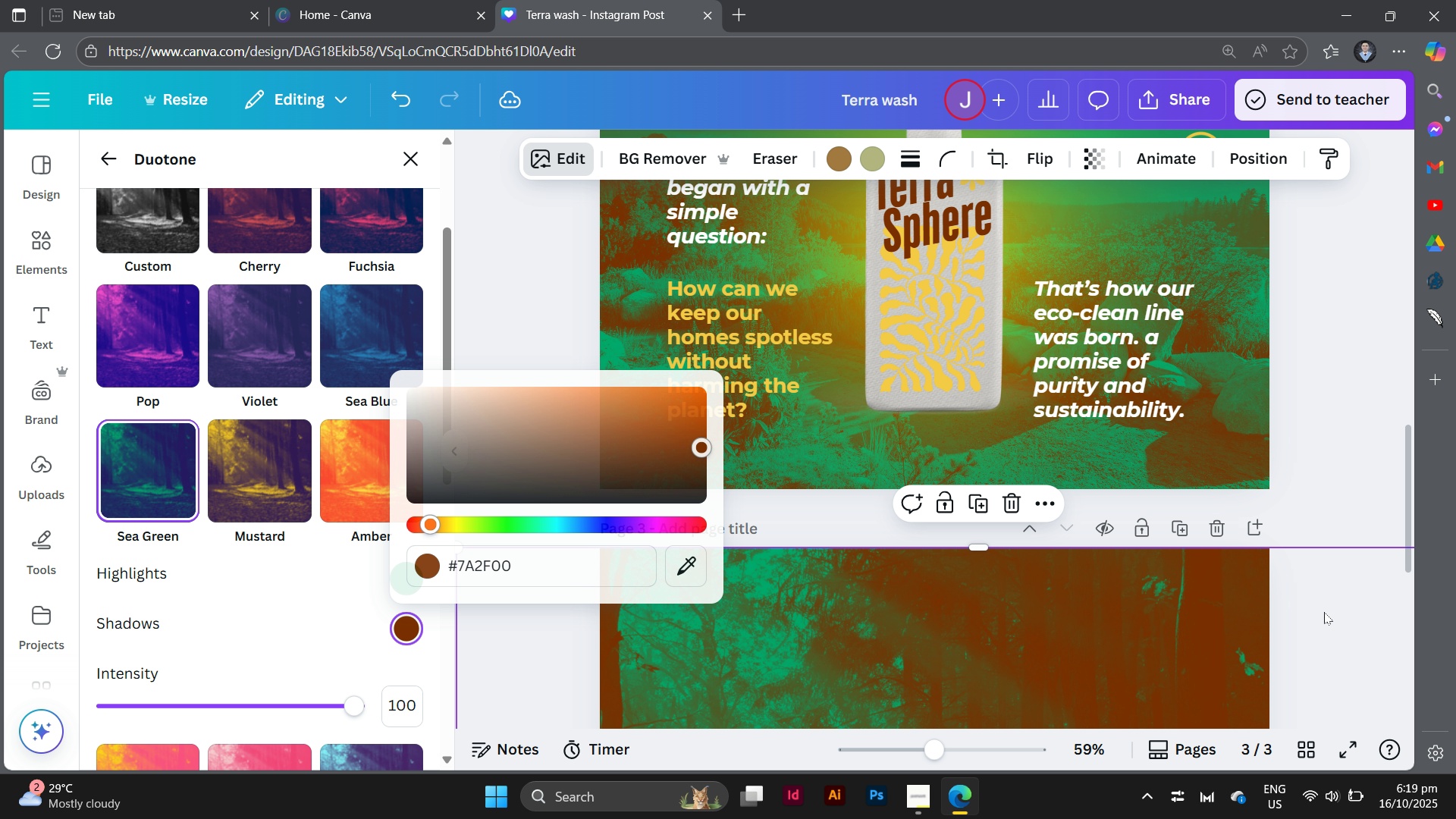 
double_click([1324, 612])
 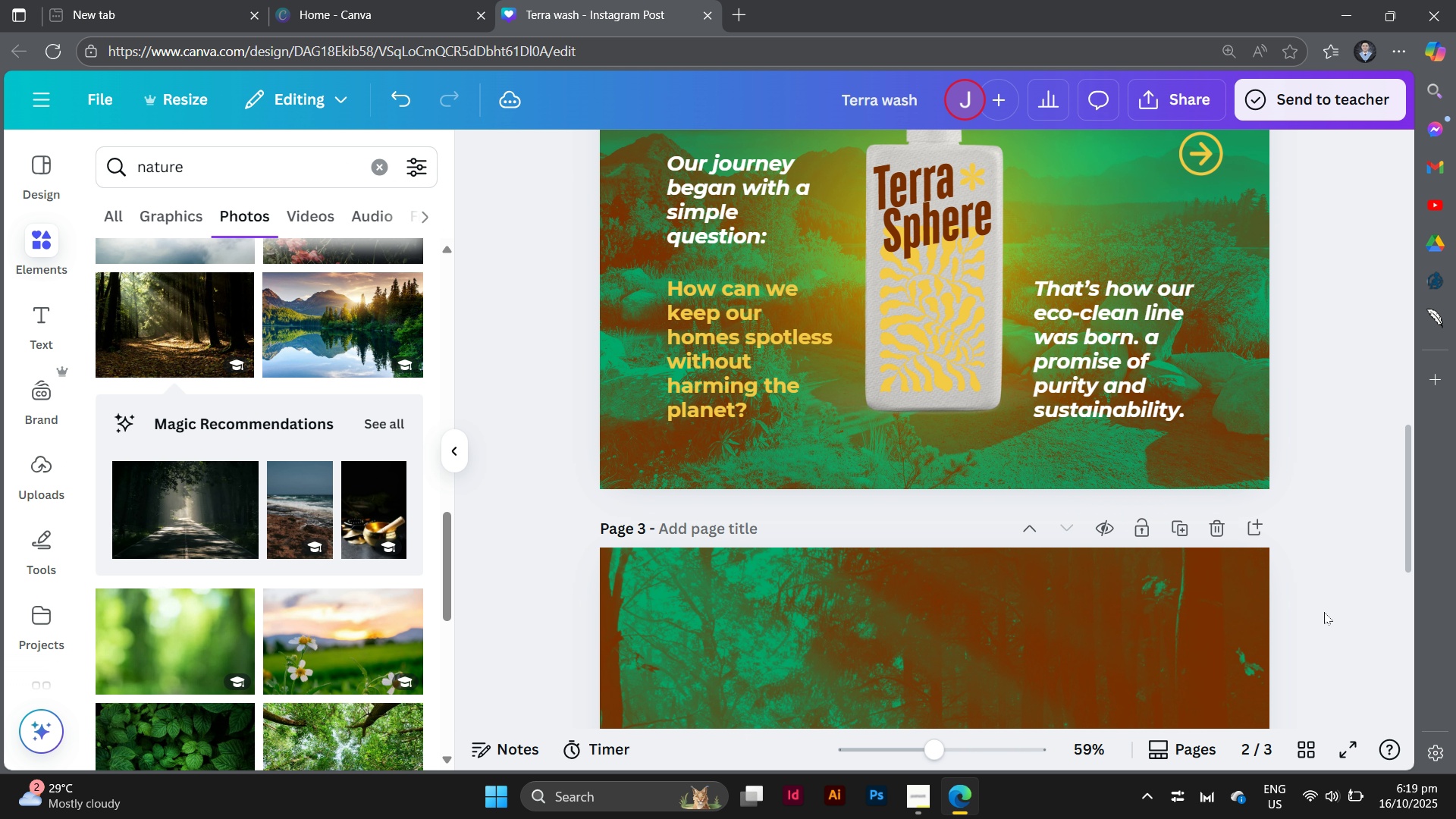 
scroll: coordinate [1324, 612], scroll_direction: down, amount: 5.0
 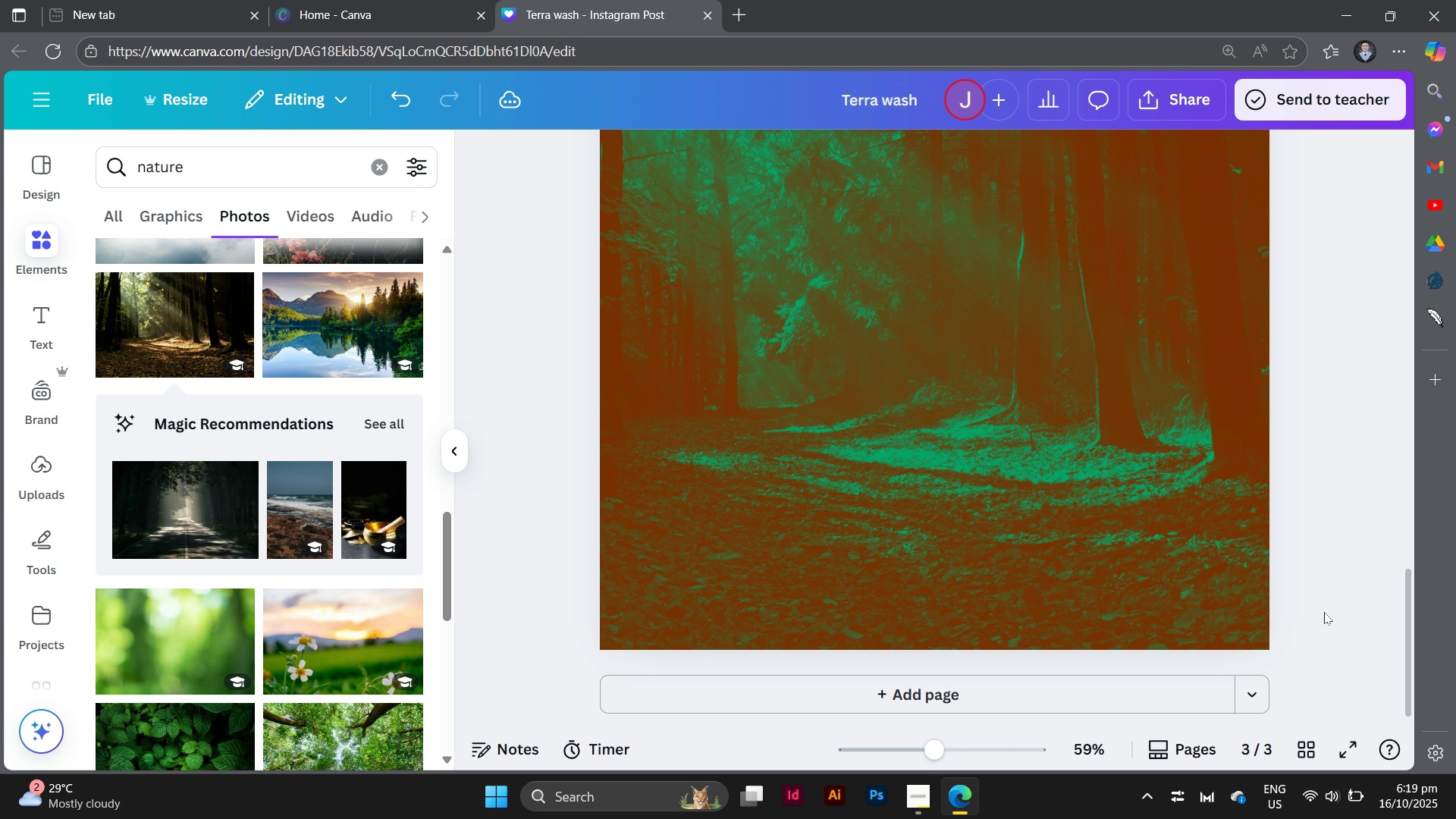 
scroll: coordinate [1324, 612], scroll_direction: up, amount: 17.0
 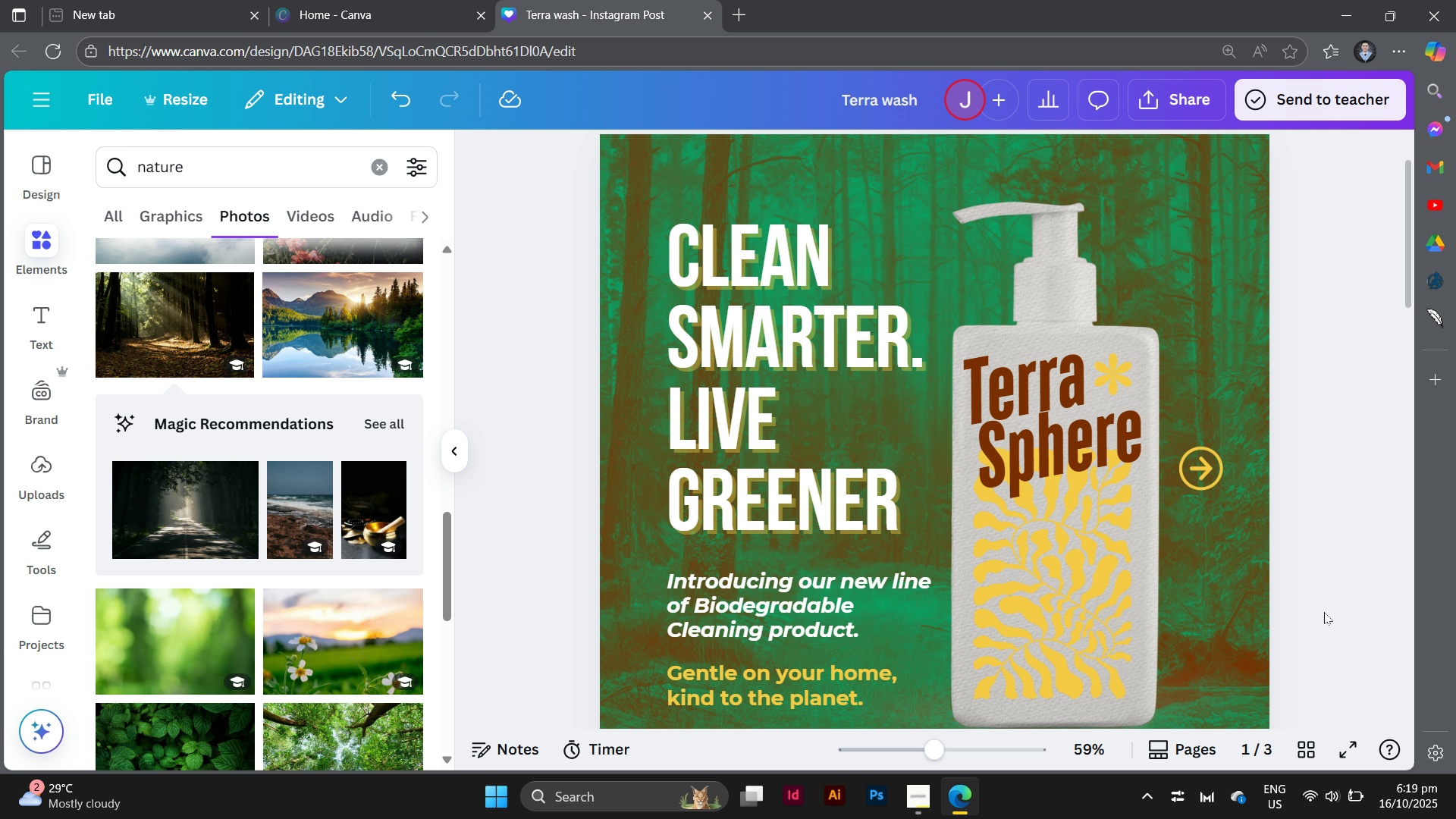 
scroll: coordinate [1324, 612], scroll_direction: down, amount: 5.0
 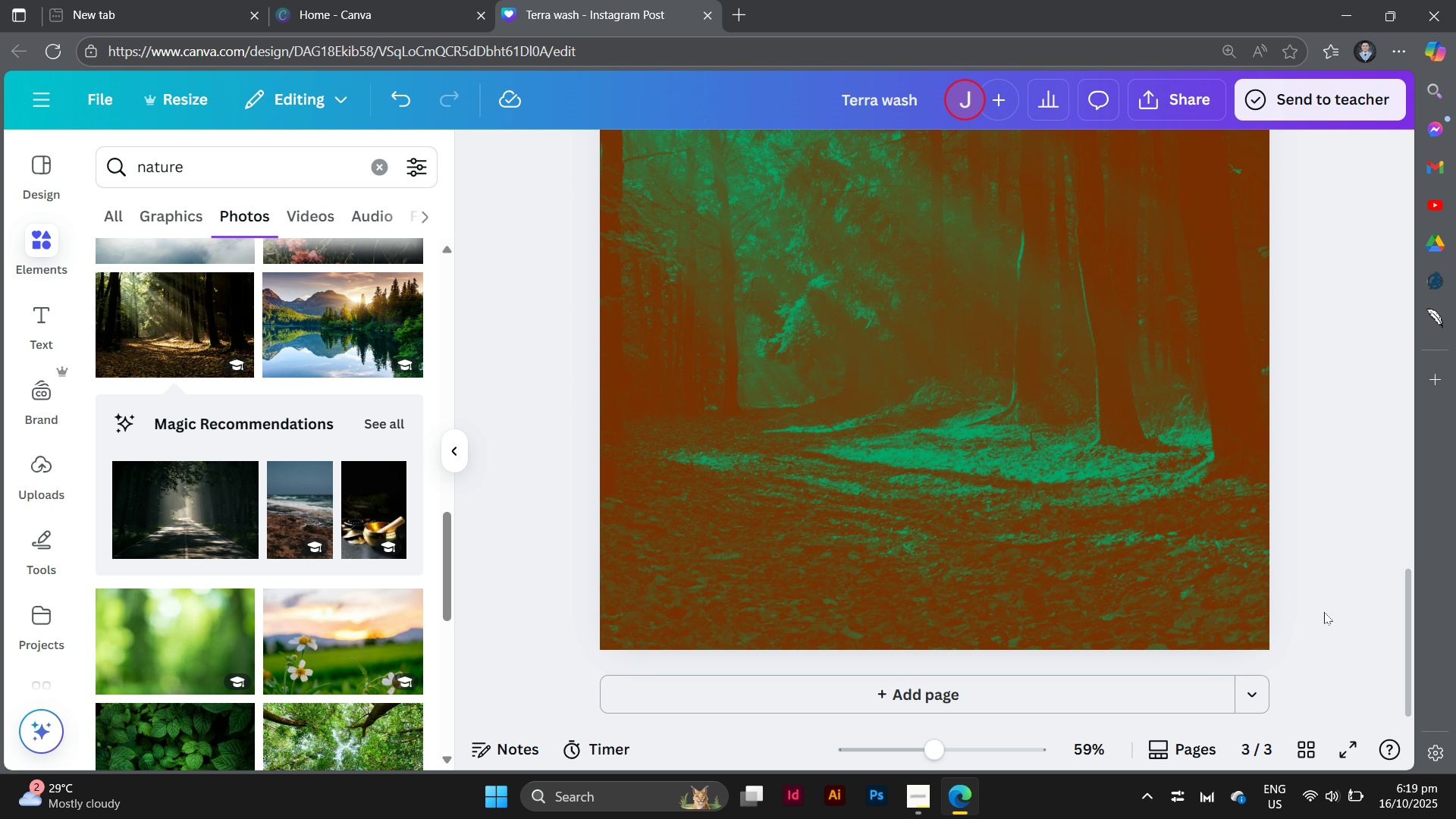 
scroll: coordinate [1324, 612], scroll_direction: up, amount: 3.0
 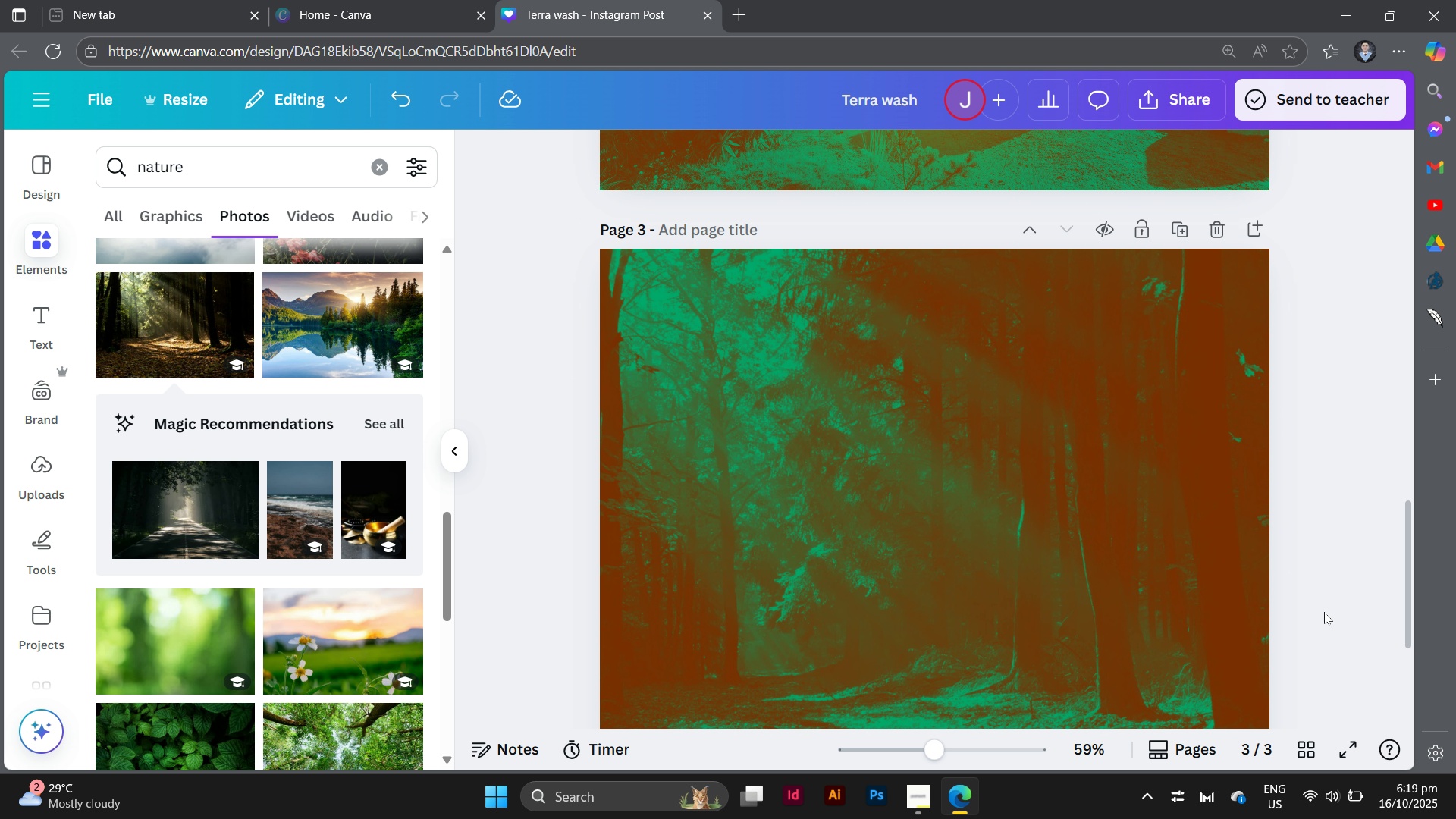 
scroll: coordinate [1324, 612], scroll_direction: down, amount: 1.0
 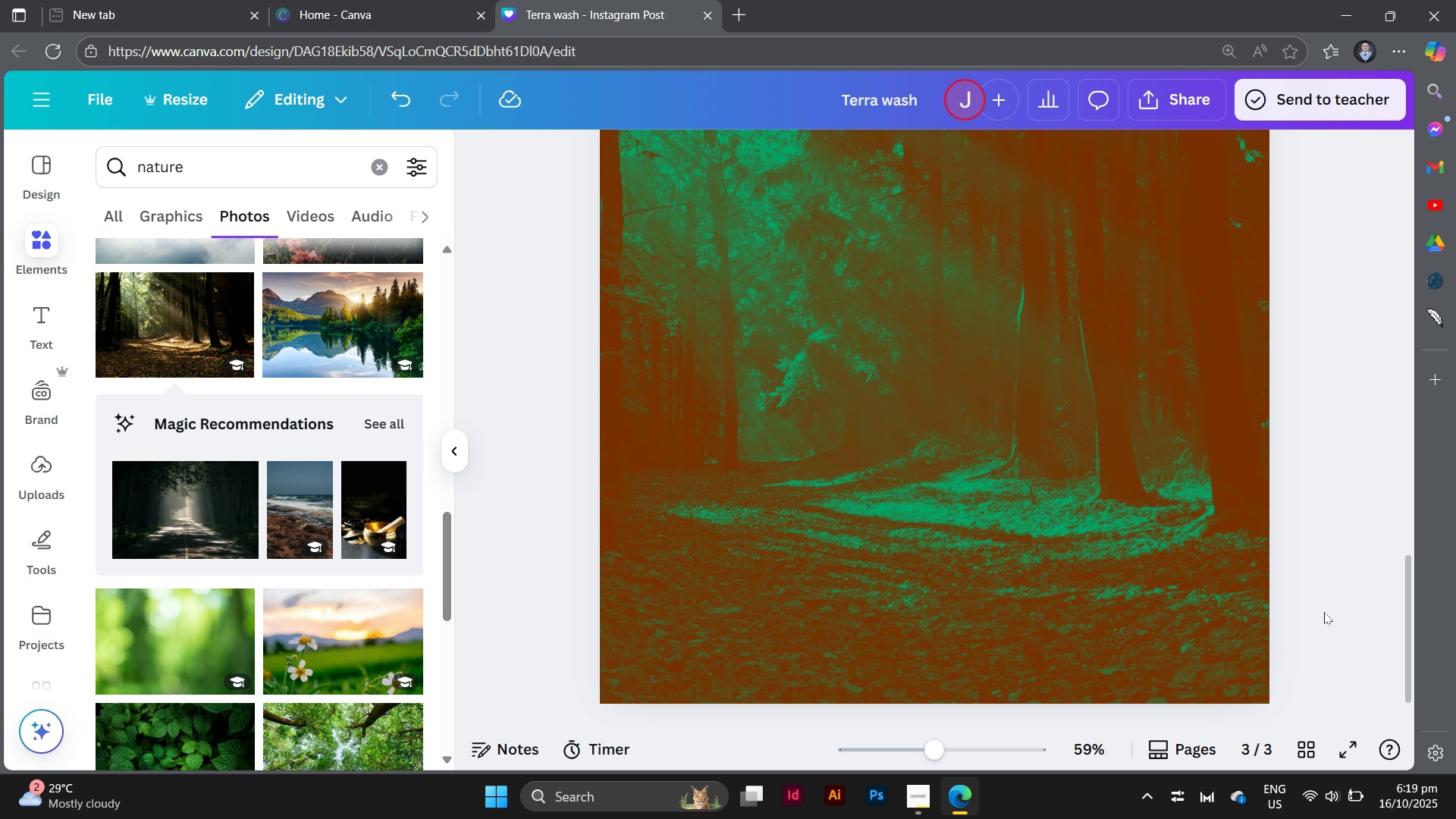 
key(Control+Minus)
 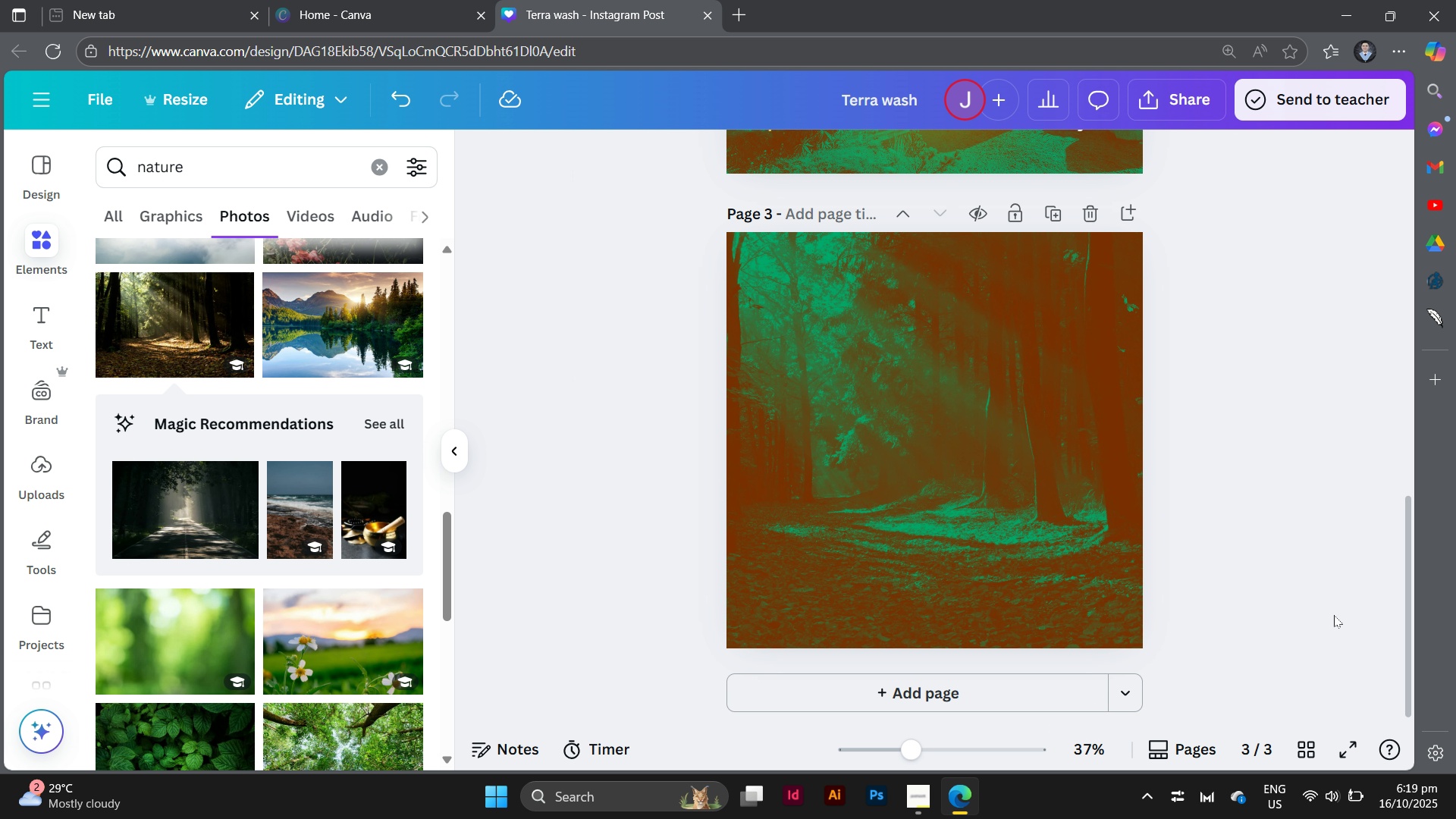 
key(Control+Minus)
 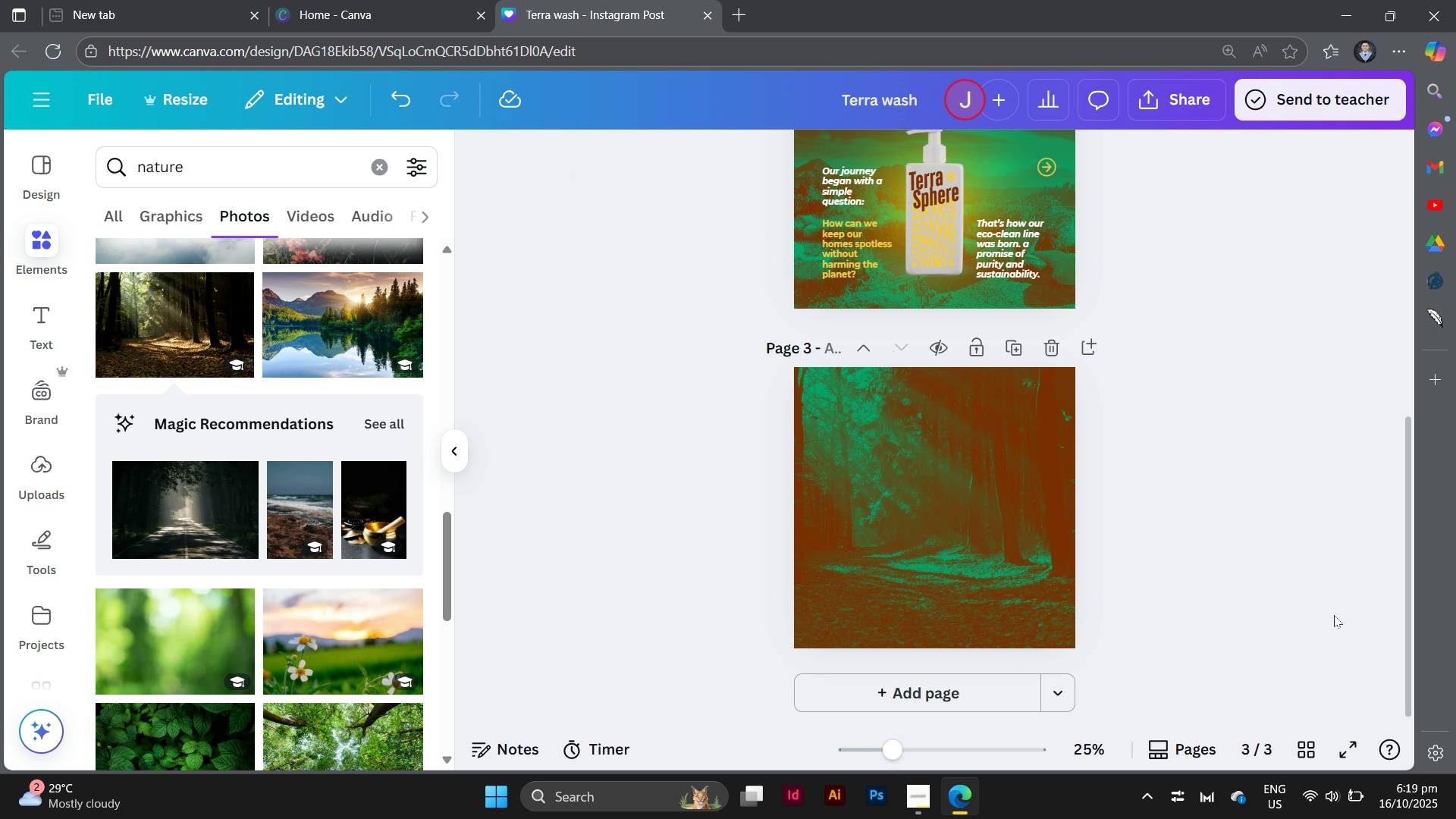 
key(Control+Minus)
 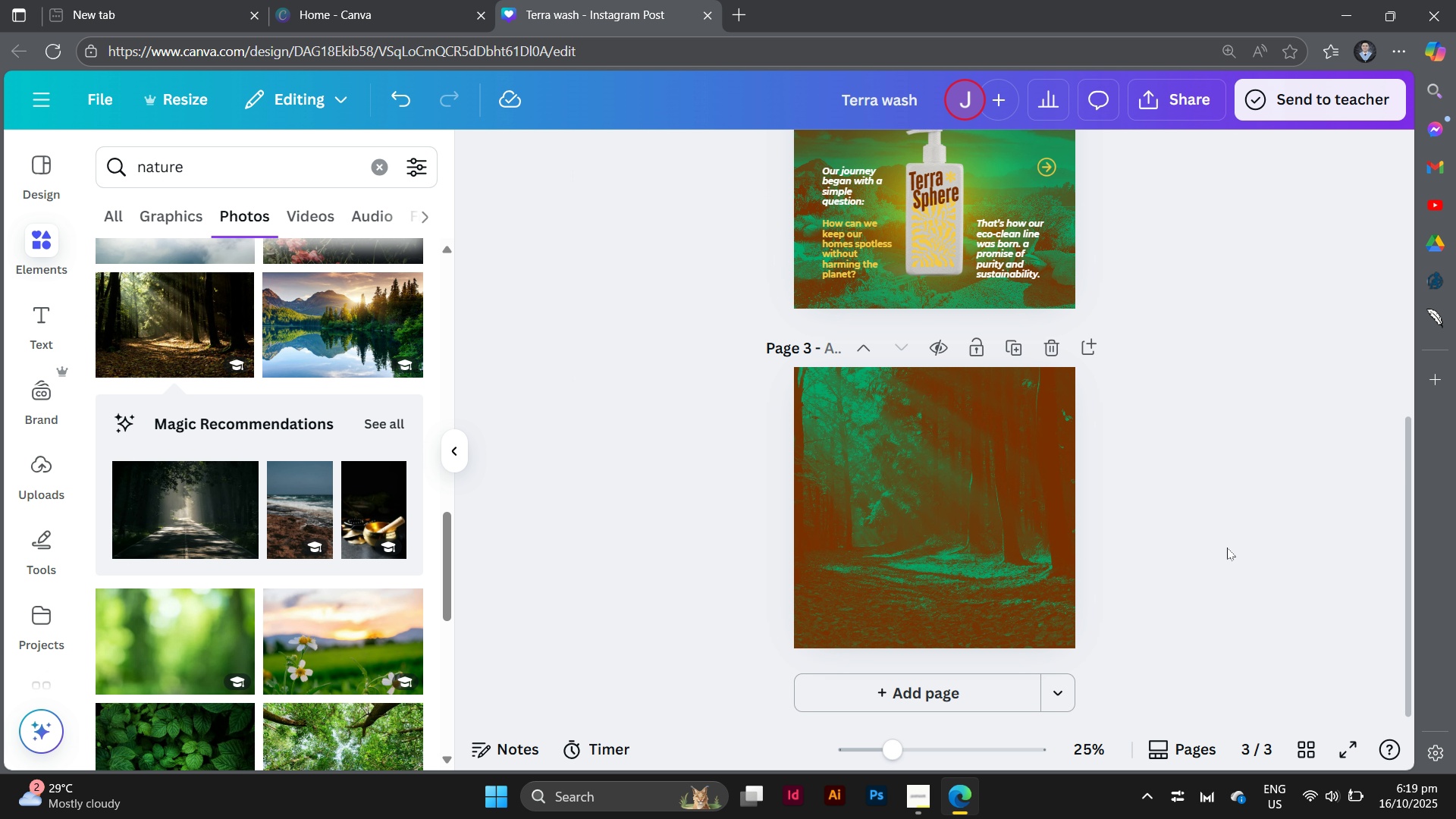 
scroll: coordinate [1227, 548], scroll_direction: up, amount: 2.0
 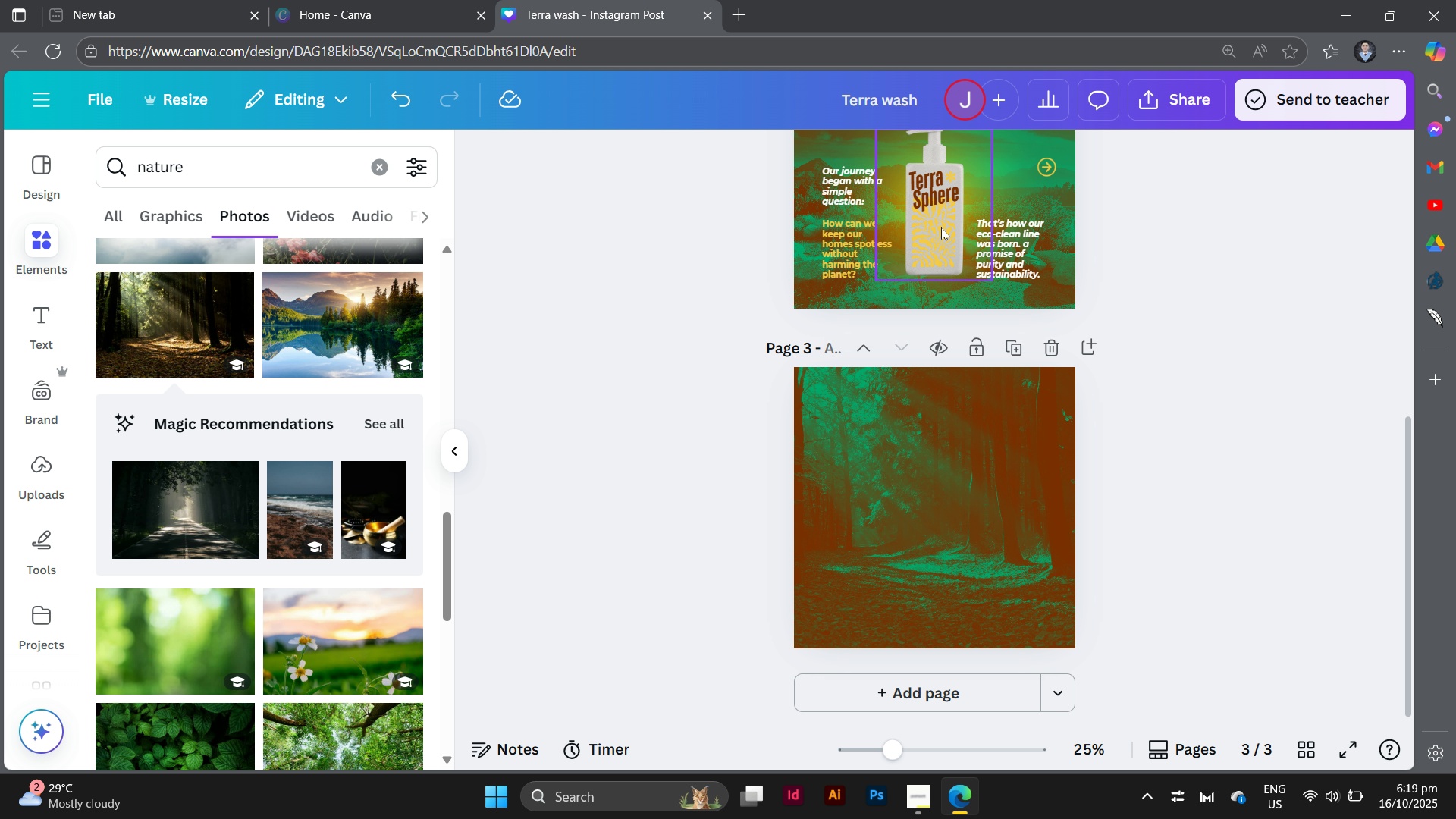 
left_click([941, 228])
 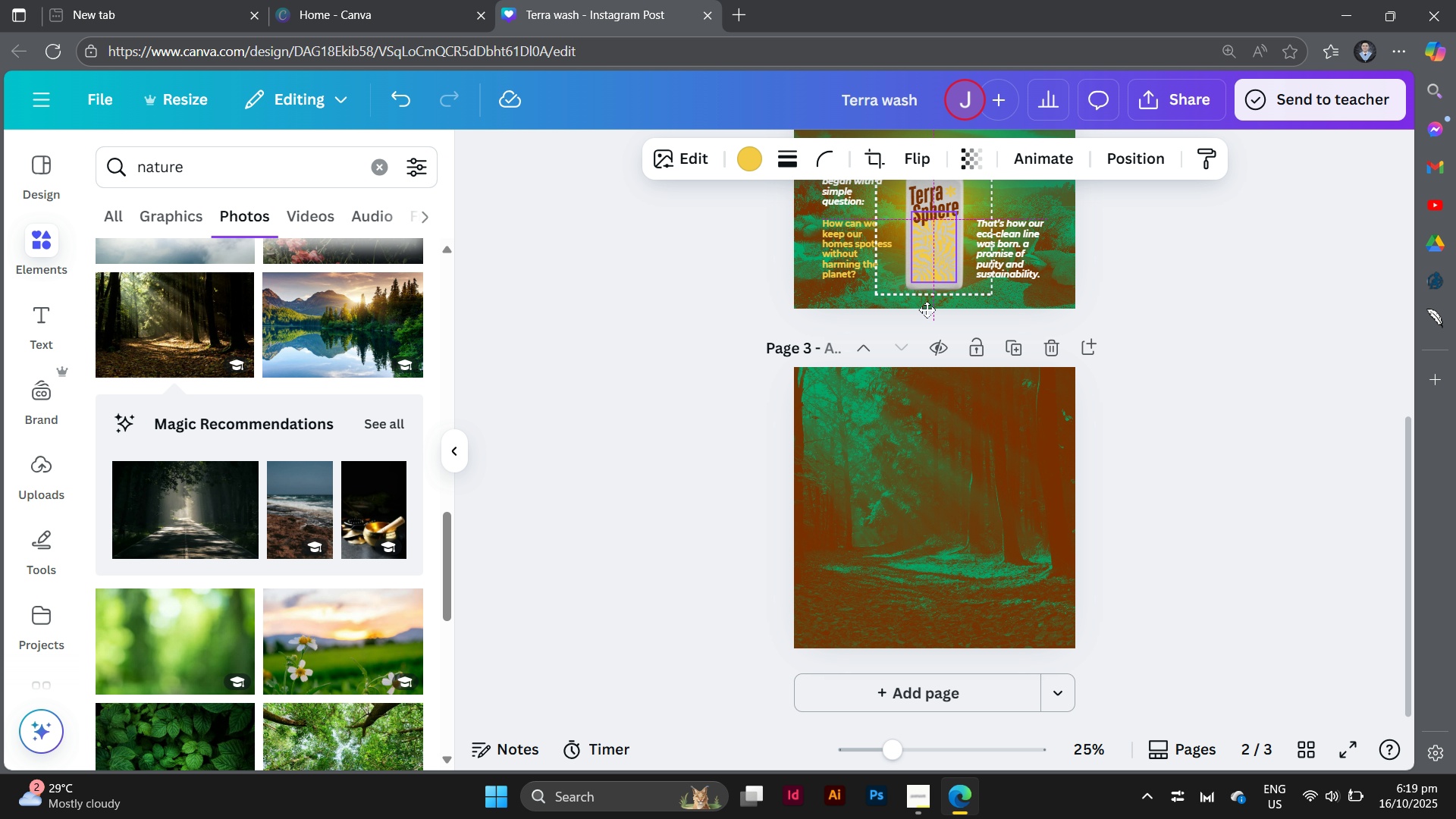 
left_click_drag(start_coordinate=[942, 226], to_coordinate=[919, 337])
 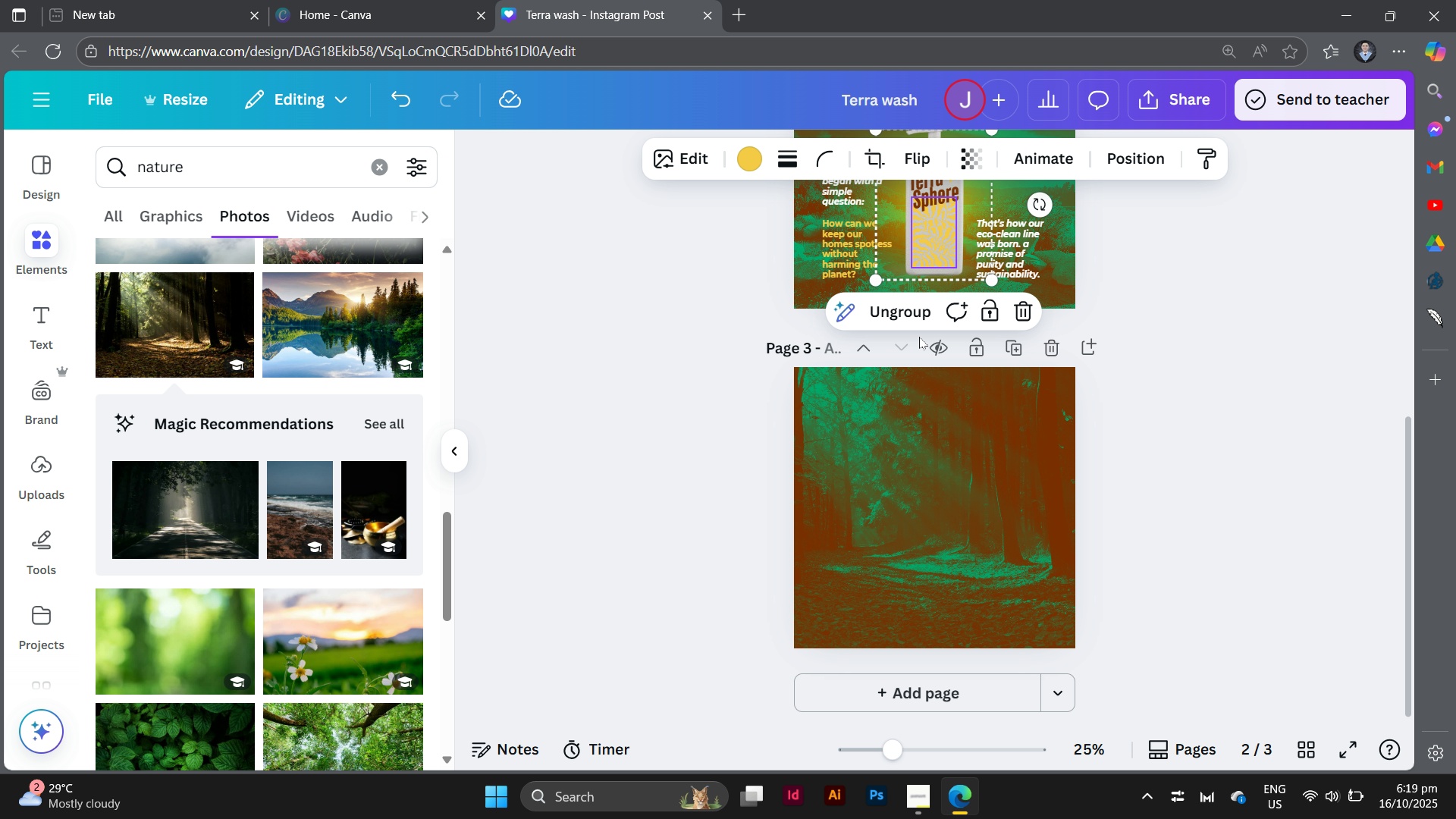 
key(Control+Z)
 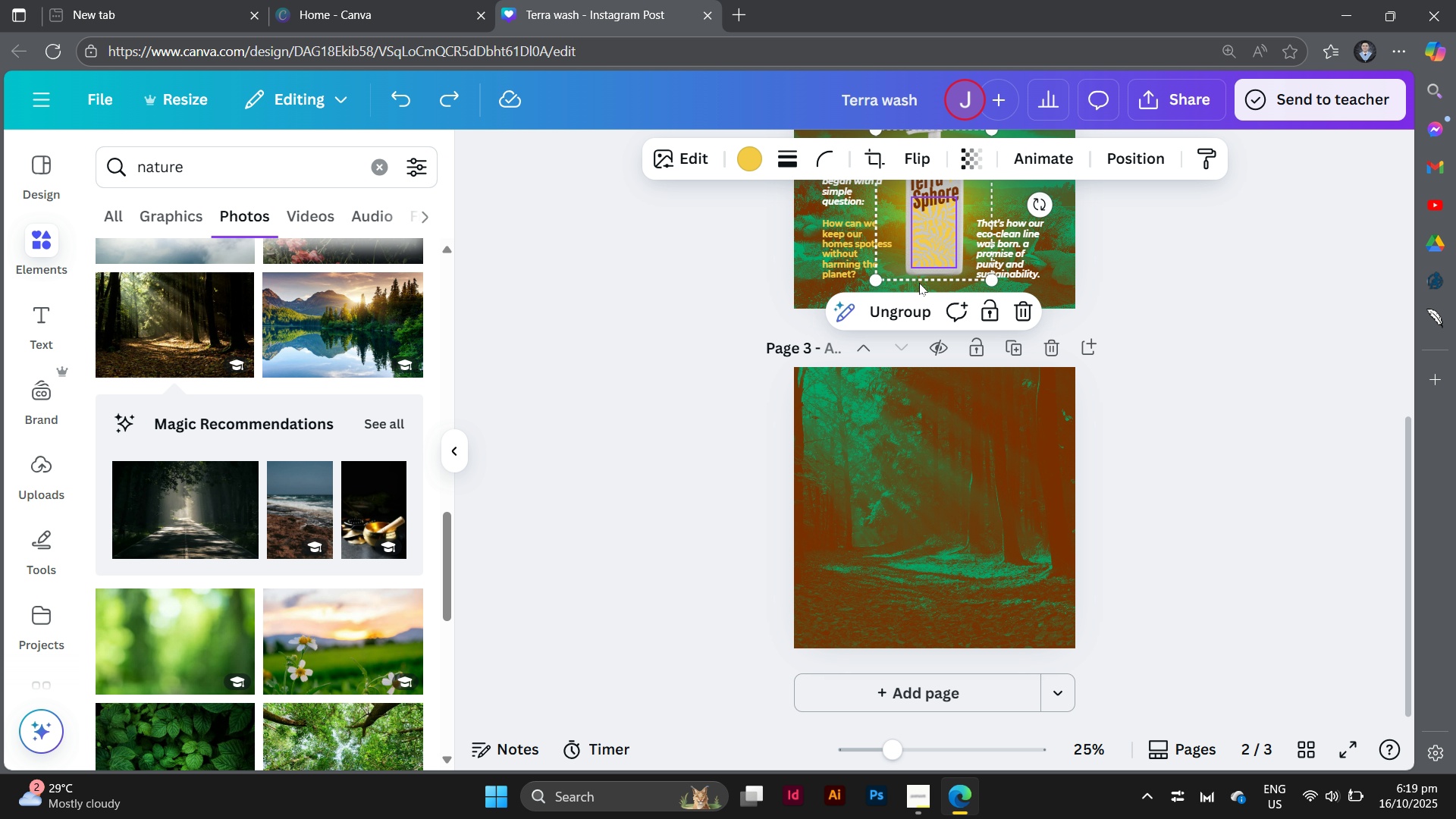 
left_click_drag(start_coordinate=[936, 240], to_coordinate=[868, 501])
 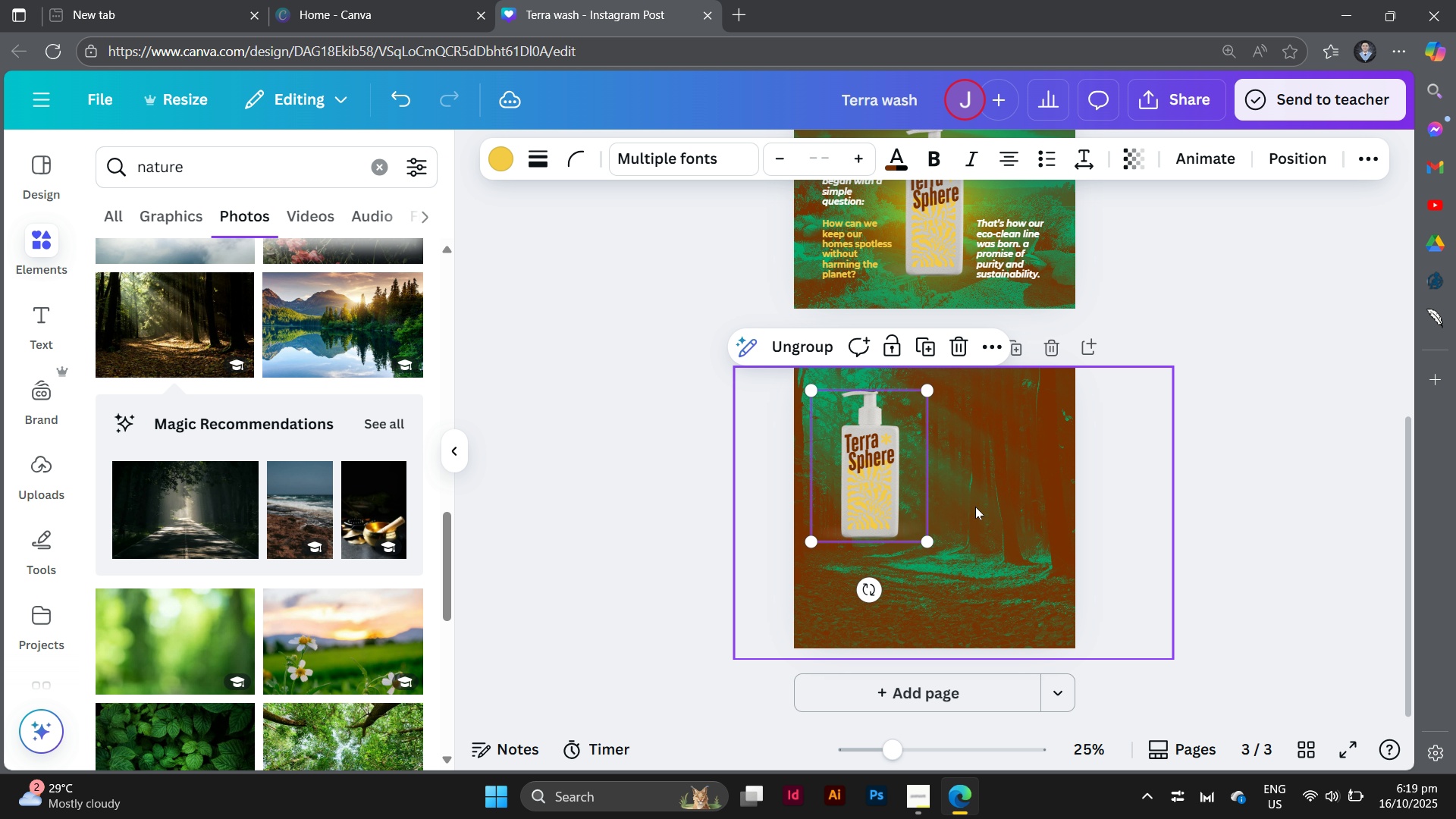 
hold_key(key=AltLeft, duration=1.13)
 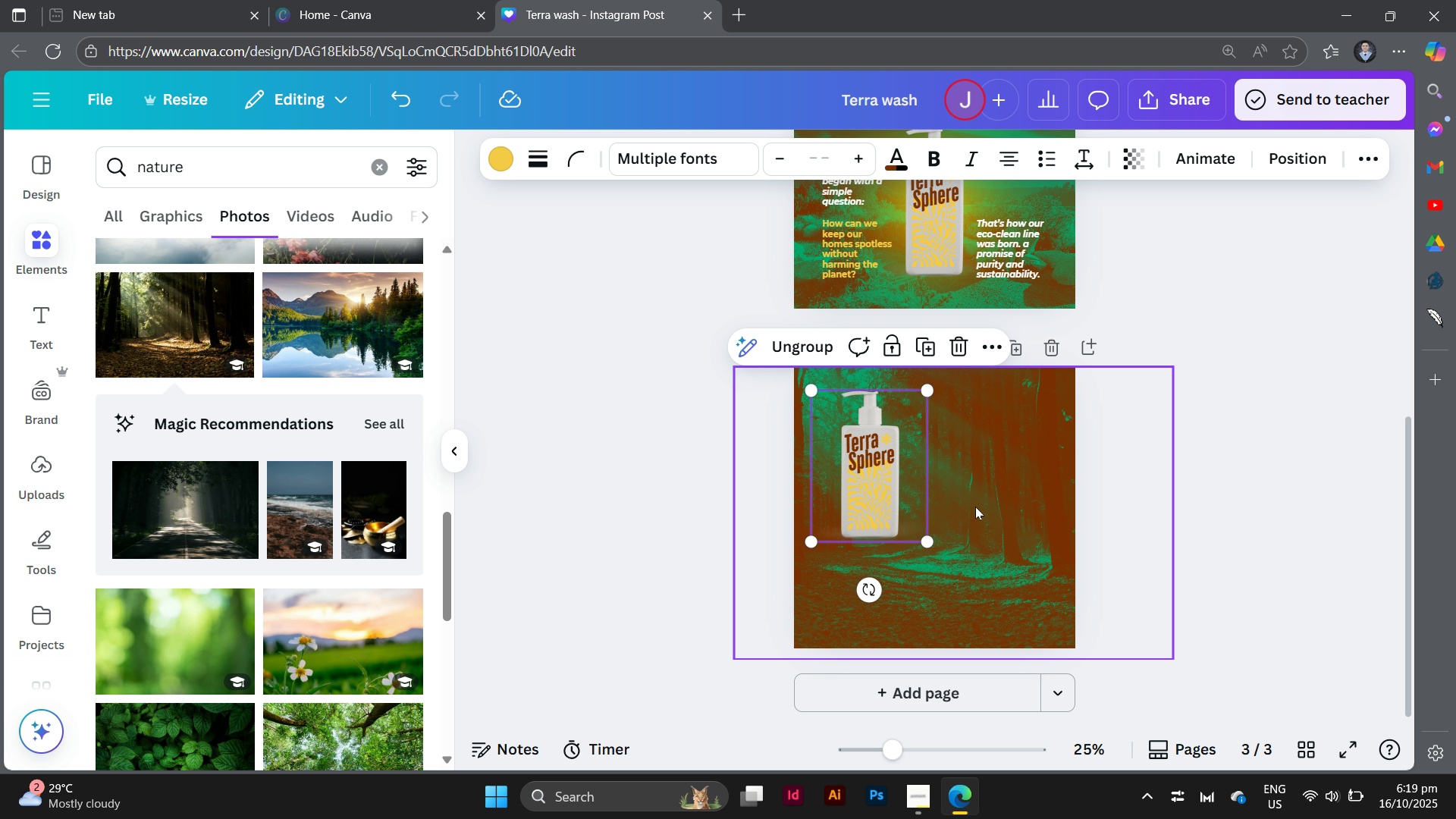 
scroll: coordinate [975, 507], scroll_direction: none, amount: 0.0
 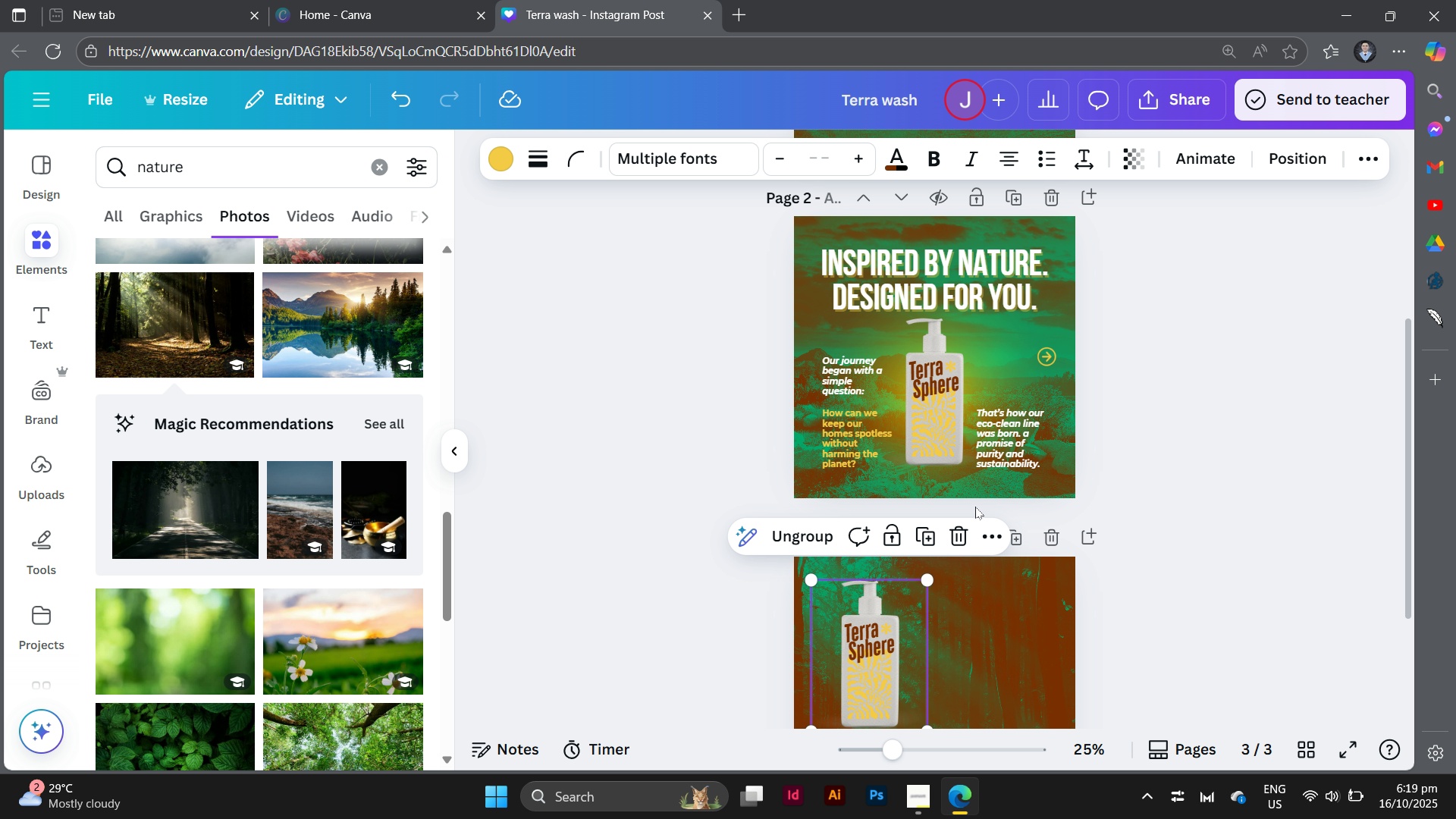 
key(Control+Equal)
 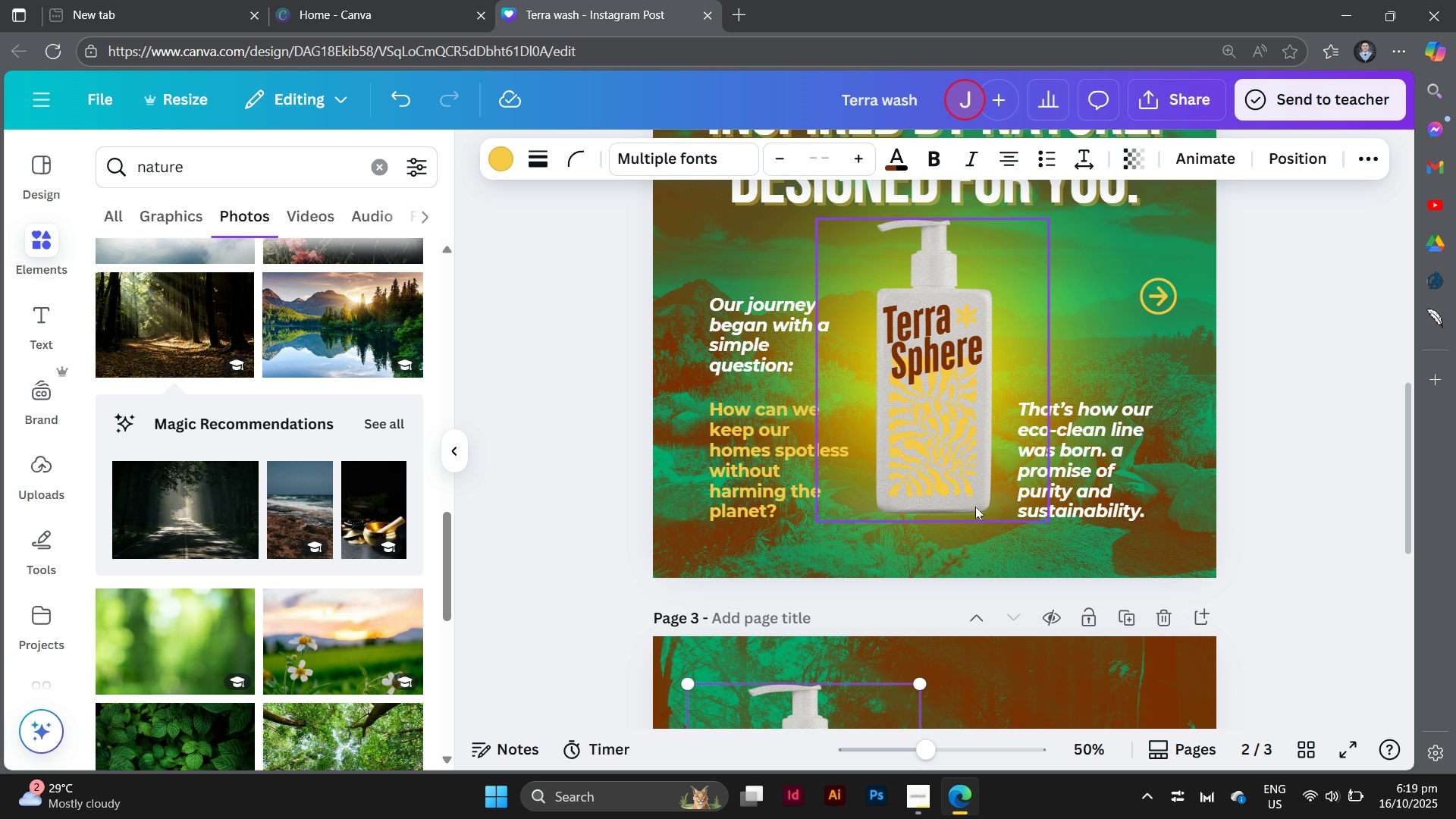 
key(Control+Equal)
 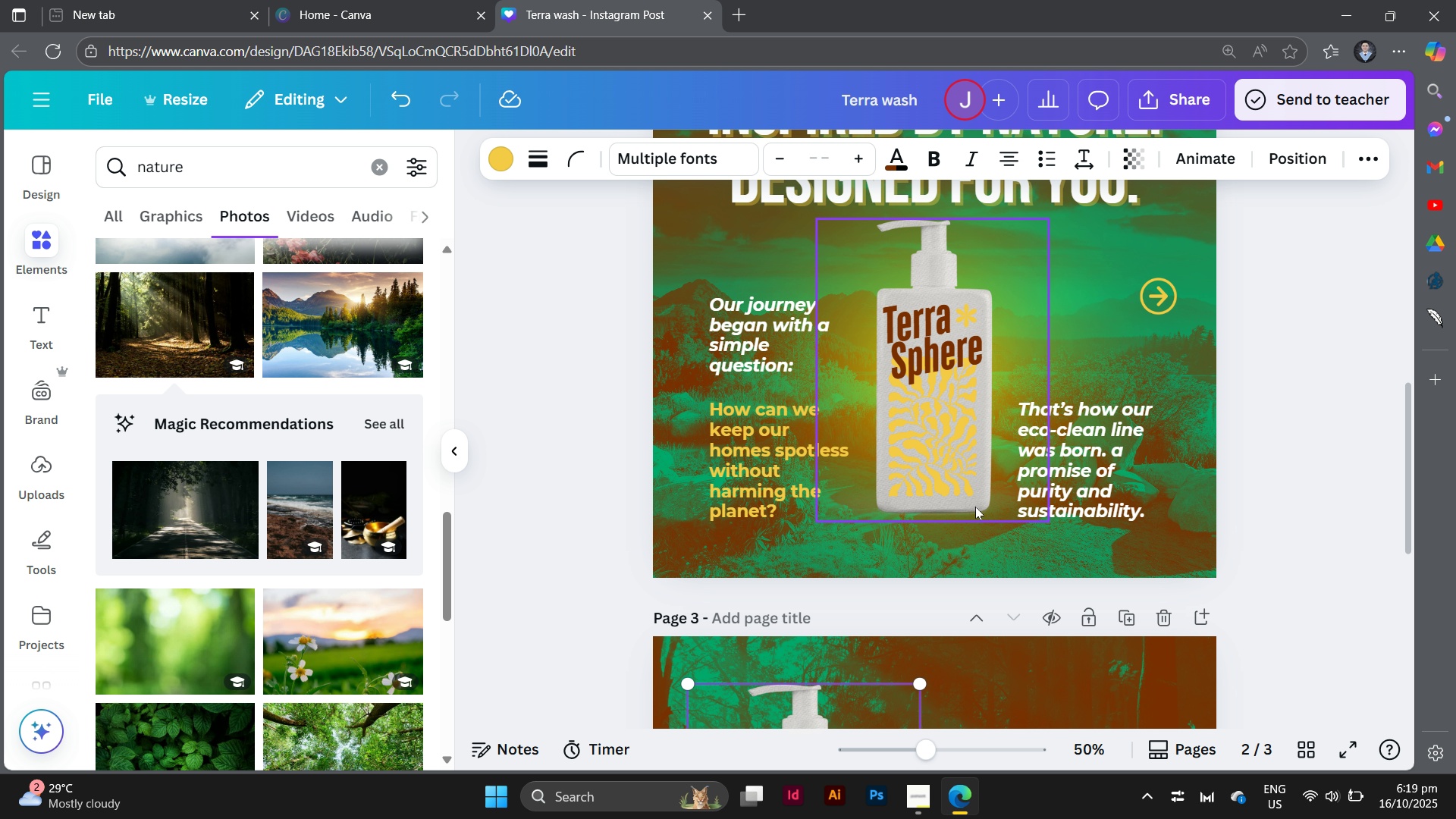 
key(Control+Equal)
 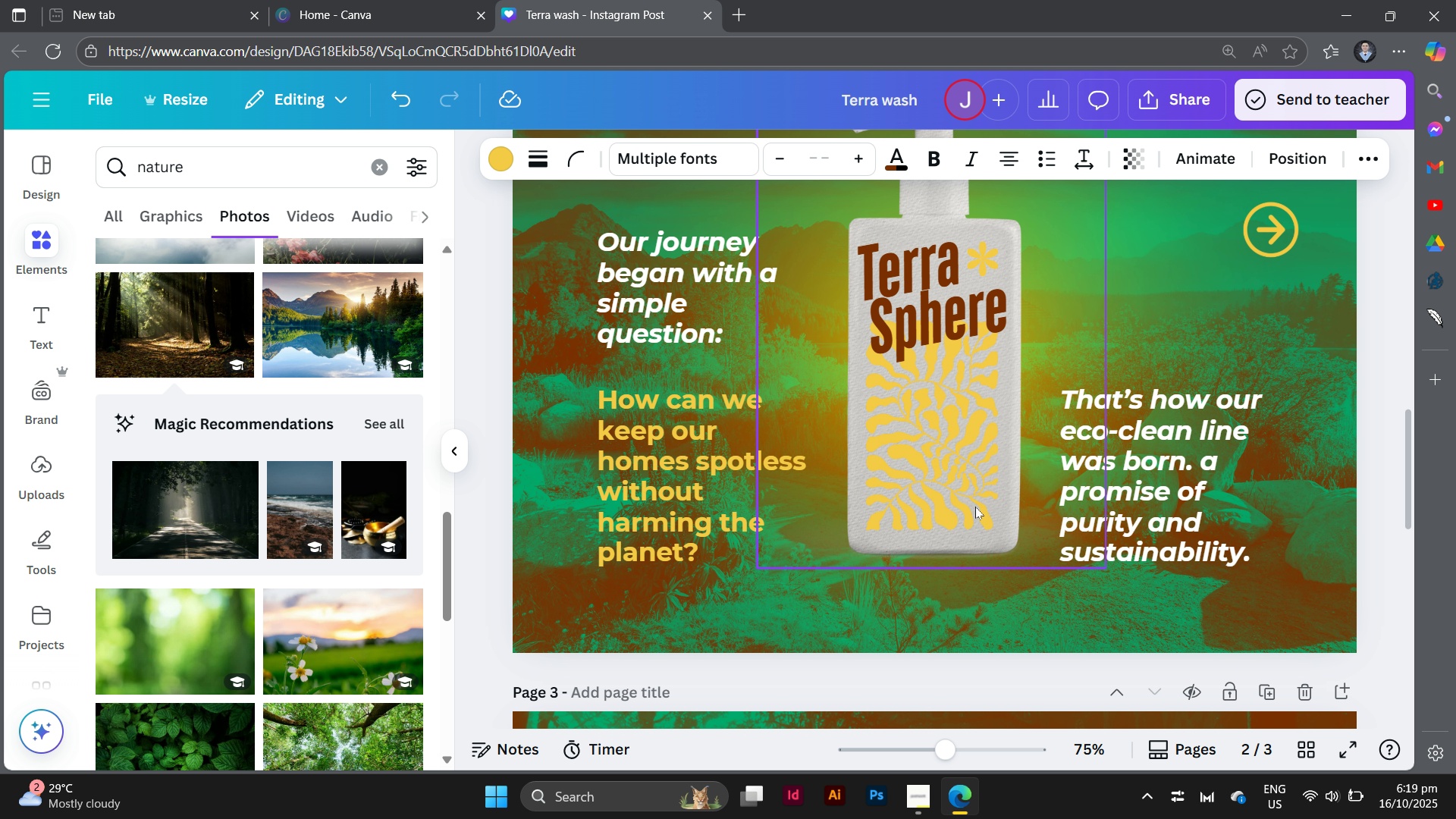 
scroll: coordinate [959, 556], scroll_direction: down, amount: 7.0
 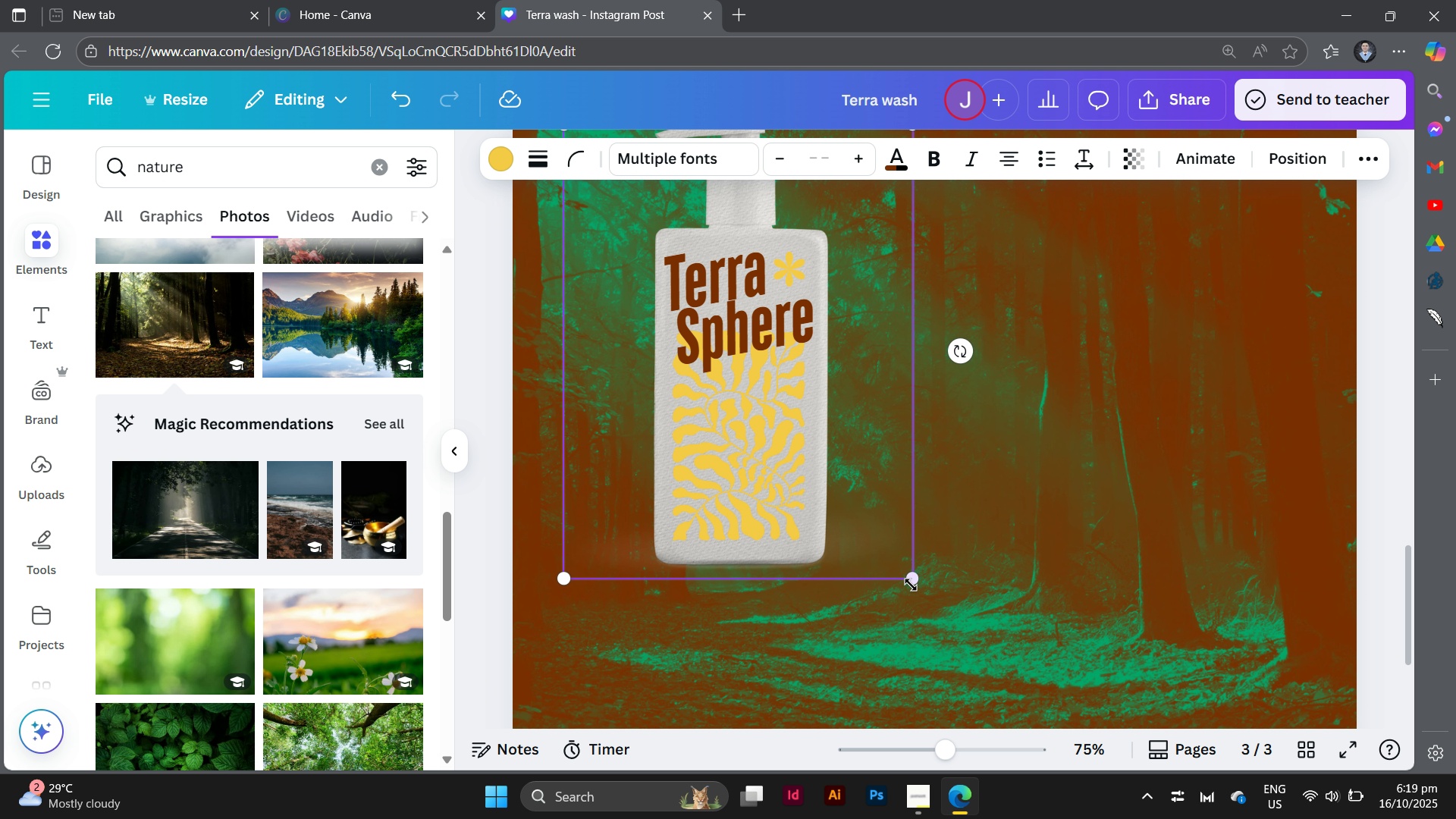 
left_click_drag(start_coordinate=[911, 585], to_coordinate=[1019, 786])
 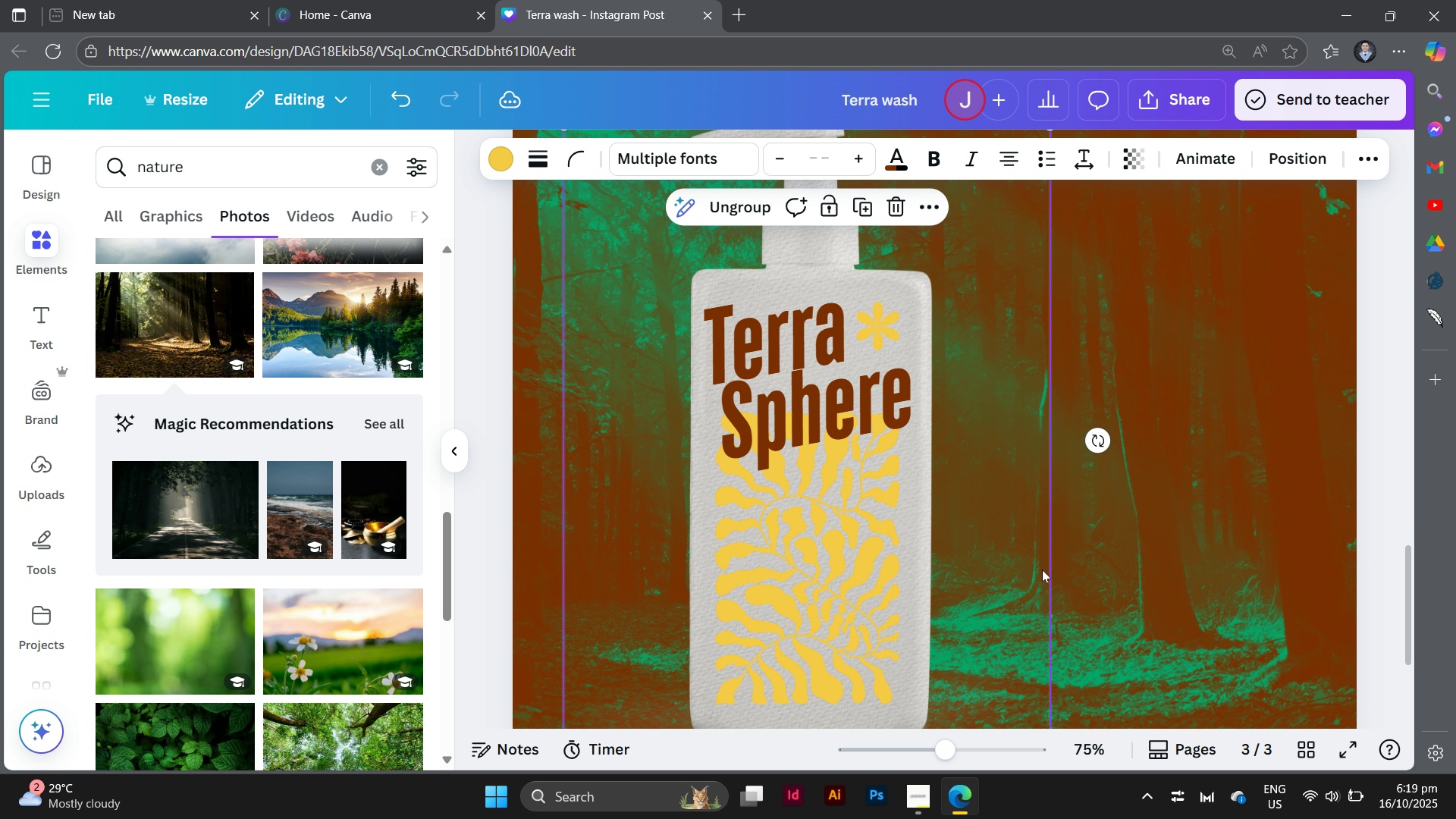 
scroll: coordinate [1042, 570], scroll_direction: up, amount: 1.0
 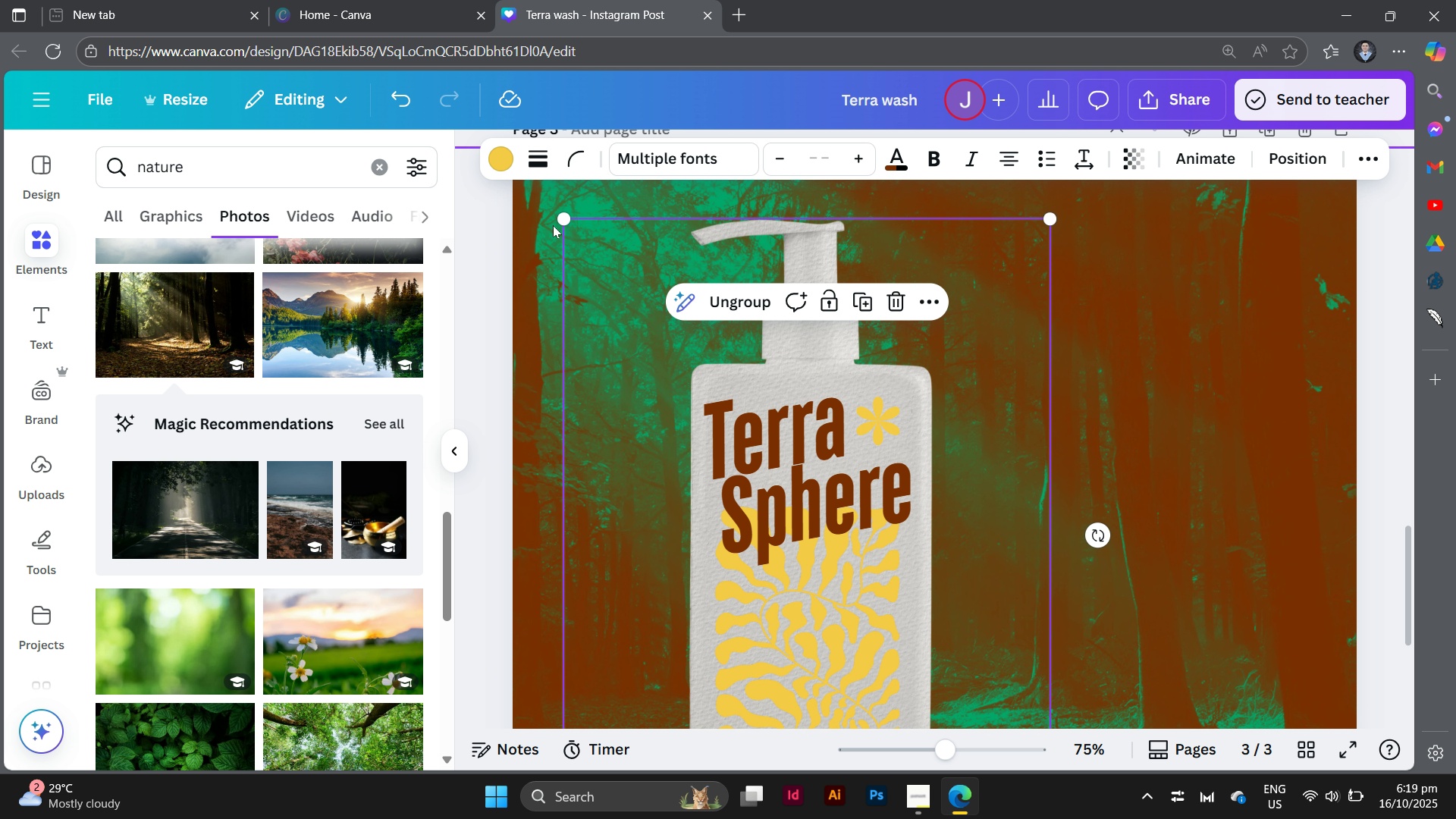 
left_click_drag(start_coordinate=[558, 212], to_coordinate=[479, 146])
 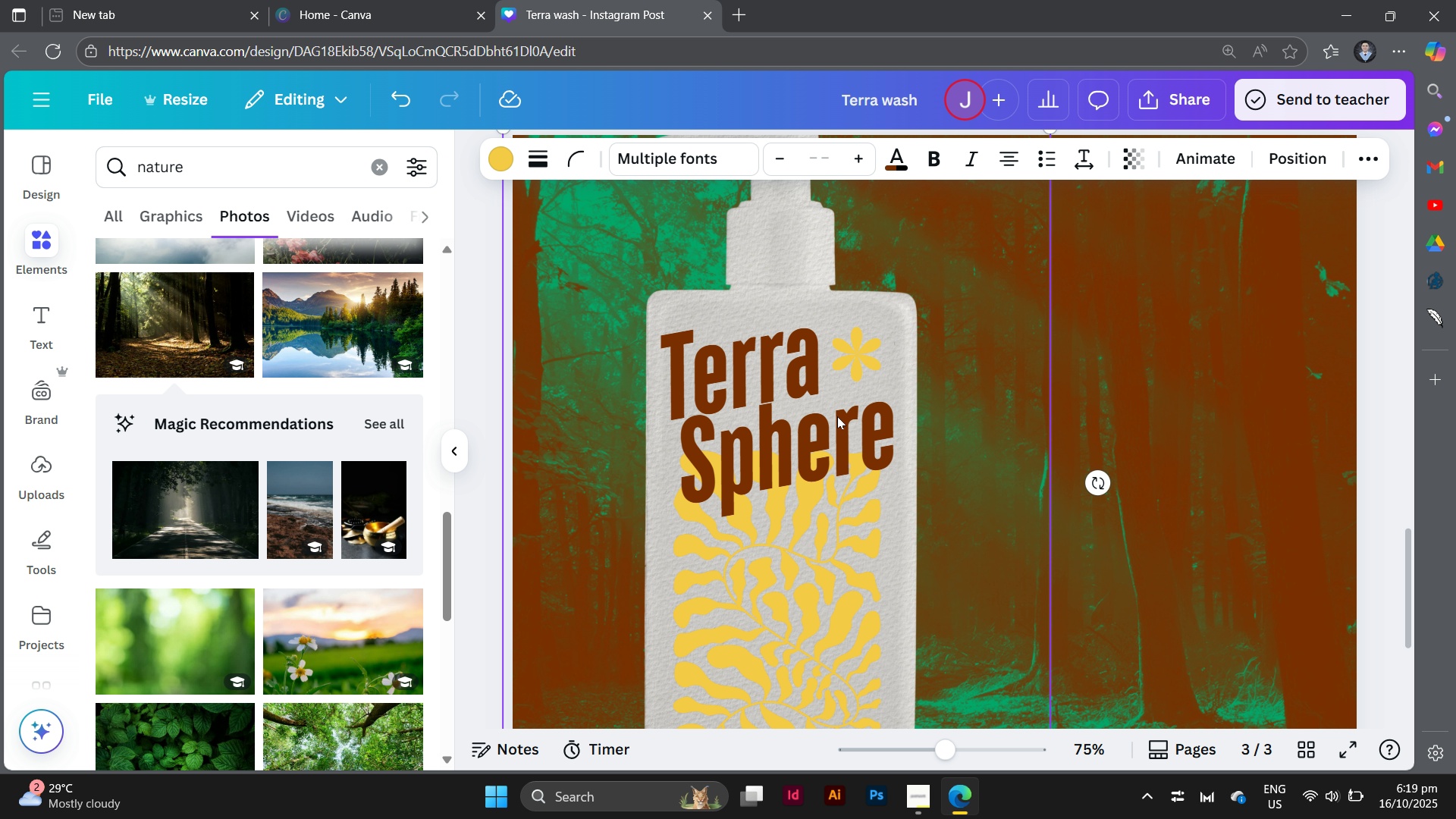 
scroll: coordinate [855, 408], scroll_direction: down, amount: 4.0
 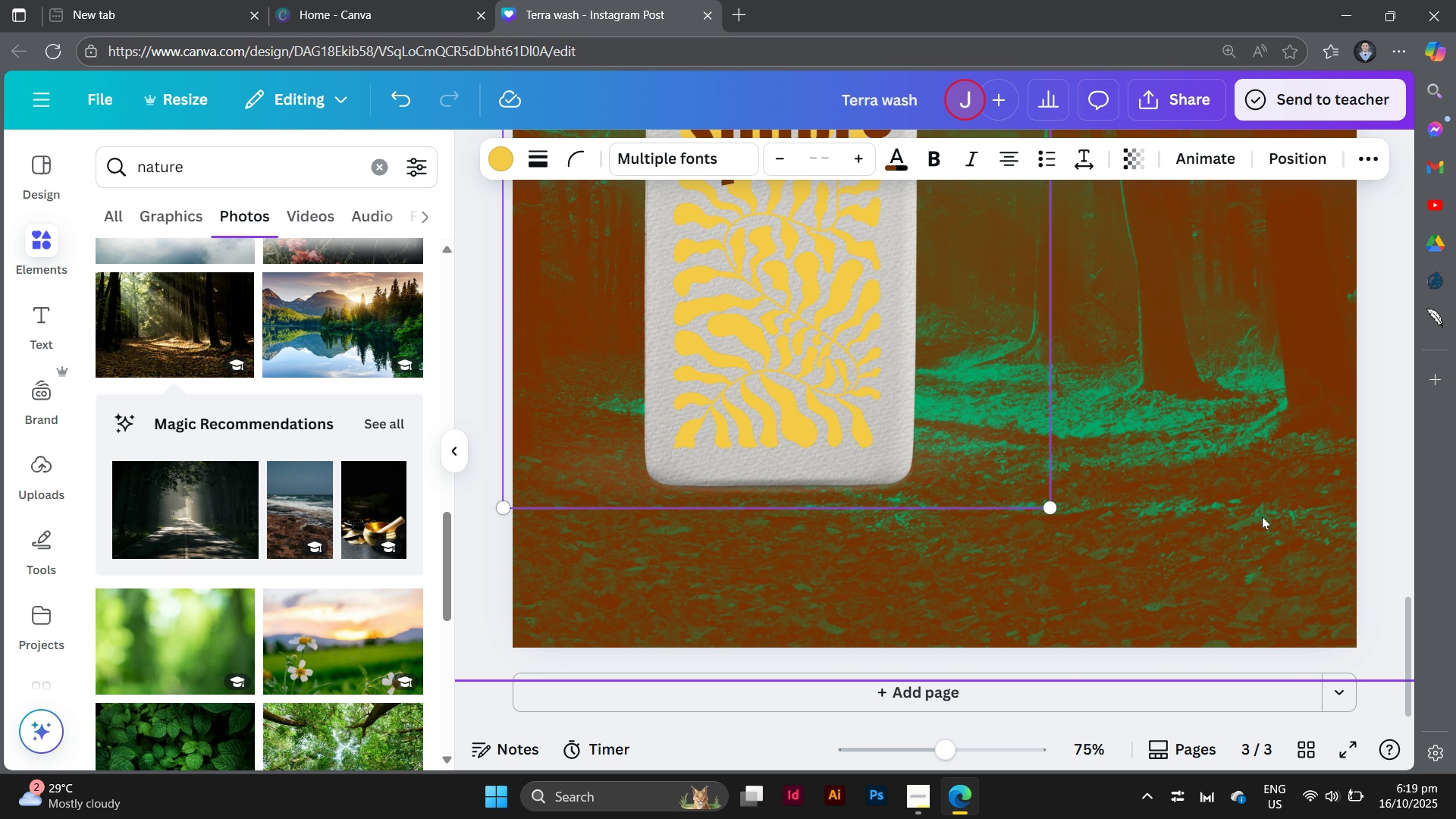 
left_click([1263, 516])
 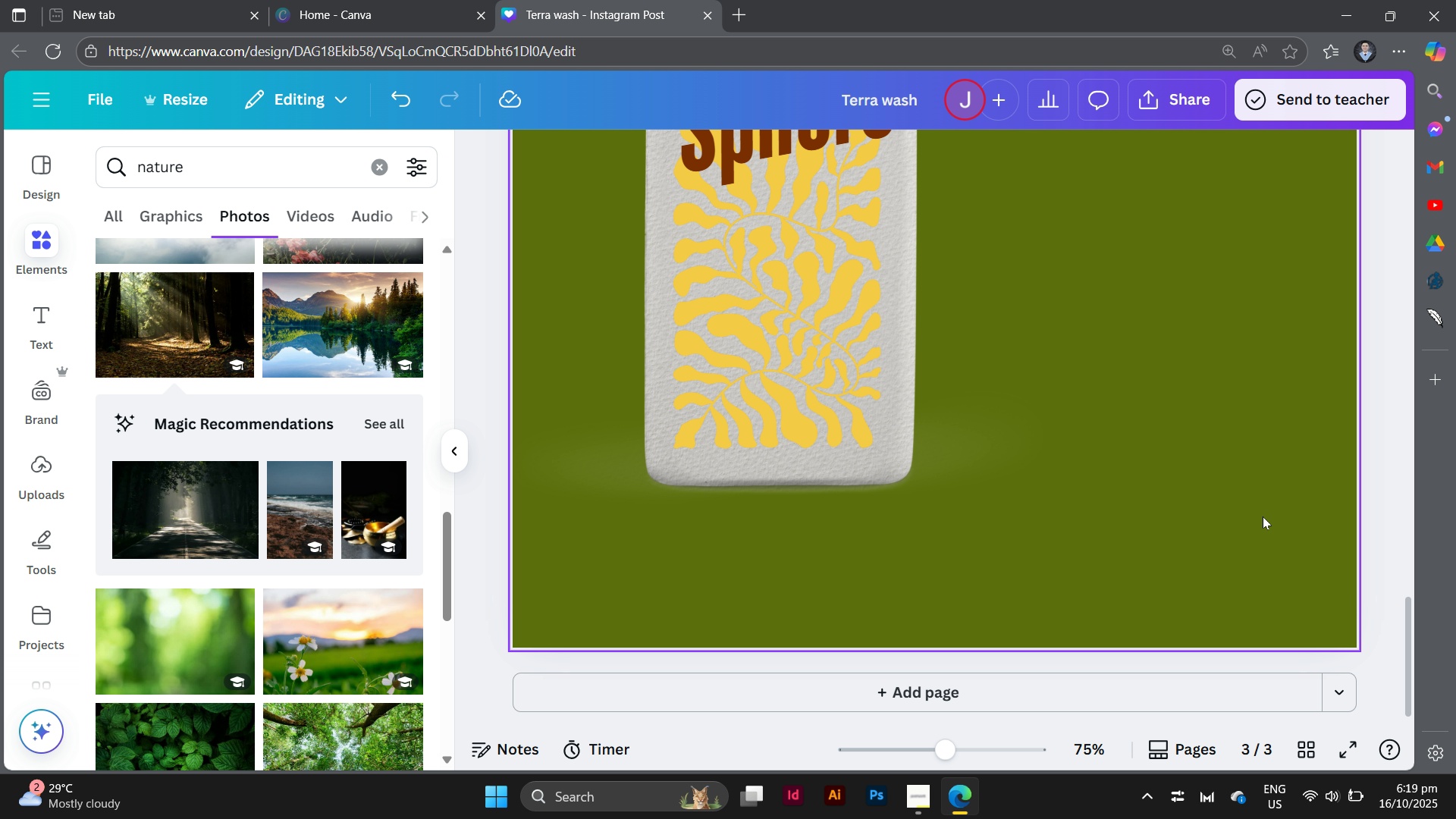 
key(Backspace)
 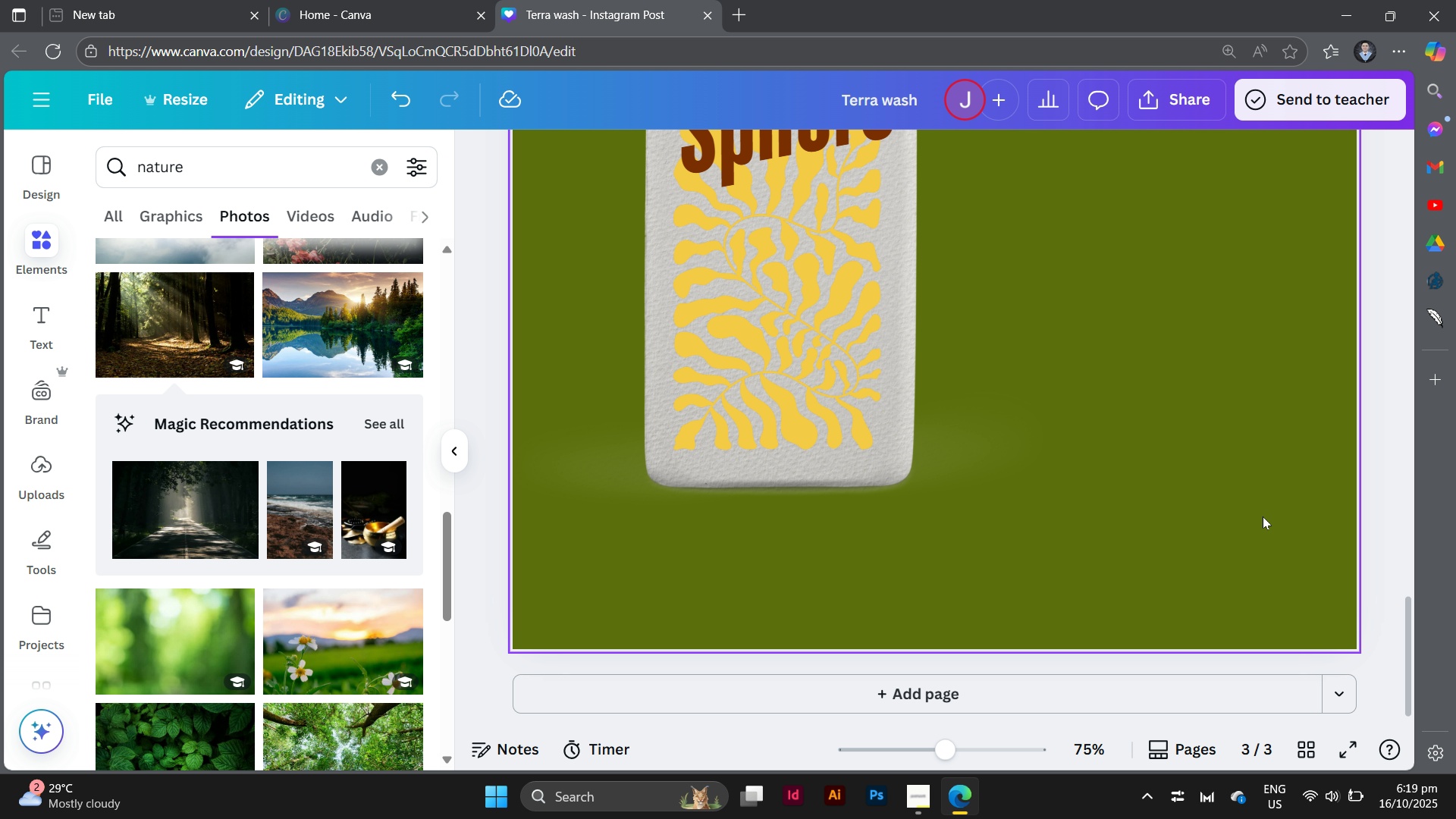 
scroll: coordinate [1263, 516], scroll_direction: up, amount: 1.0
 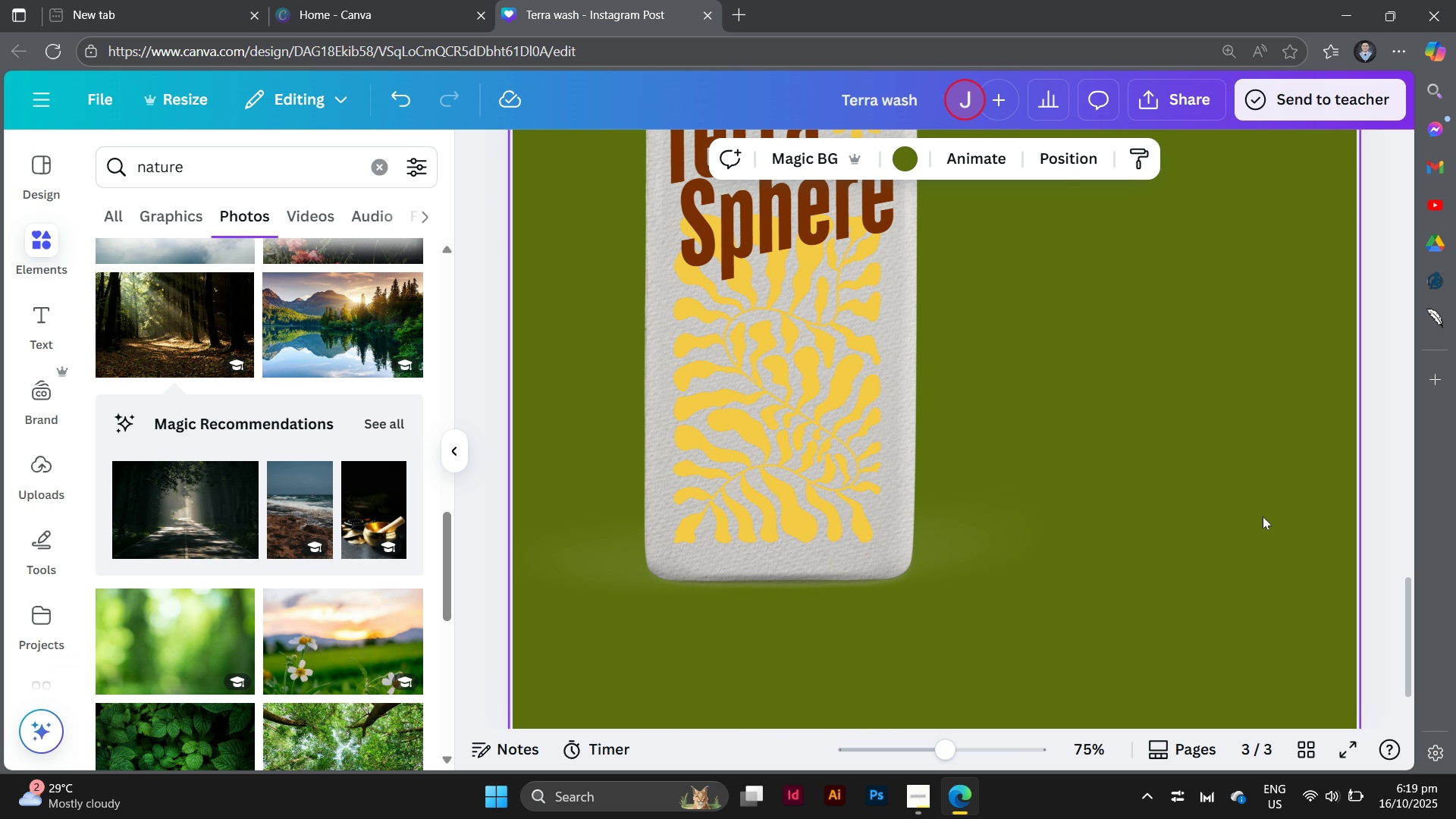 
left_click([1263, 516])
 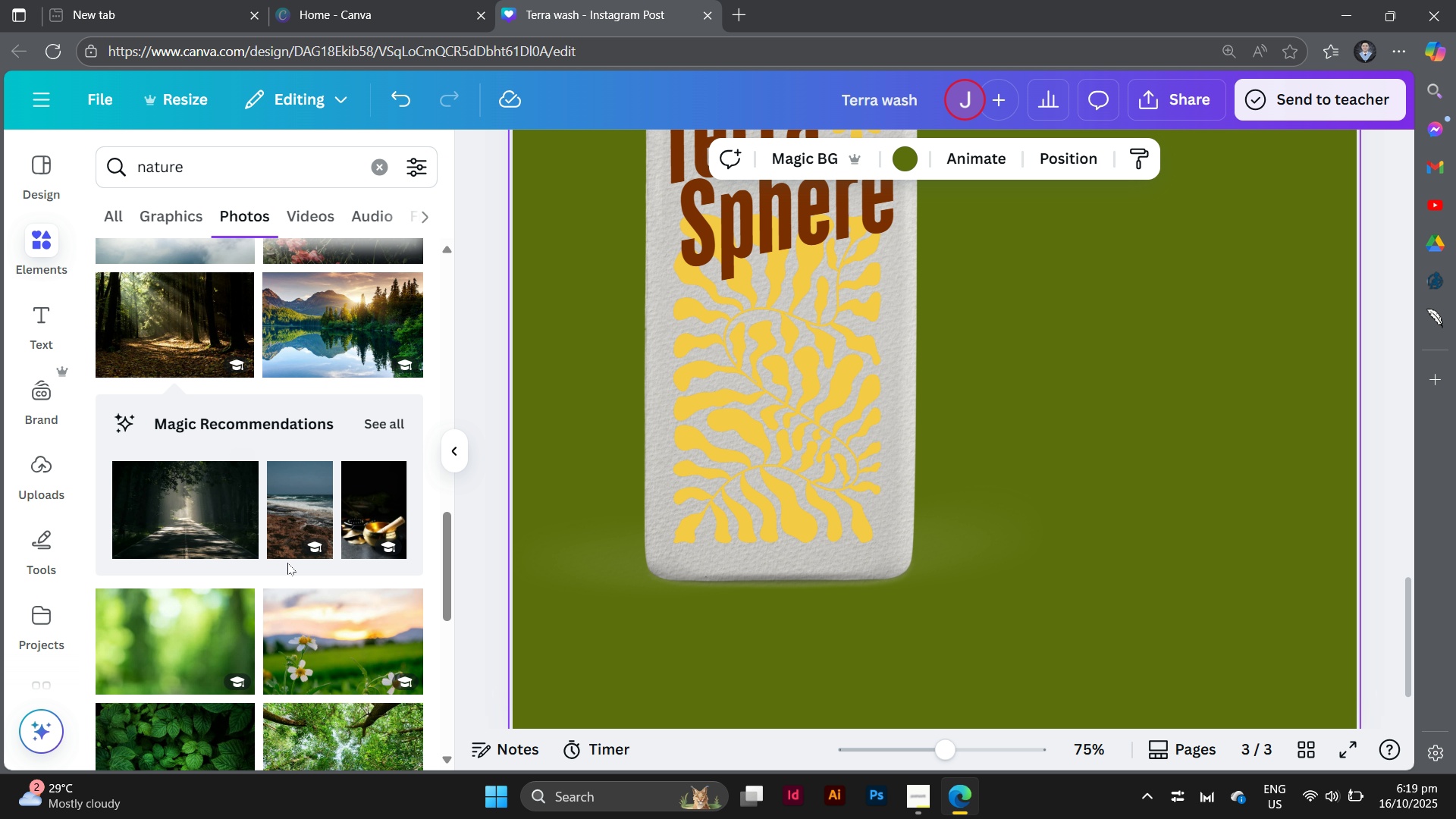 
scroll: coordinate [287, 560], scroll_direction: down, amount: 5.0
 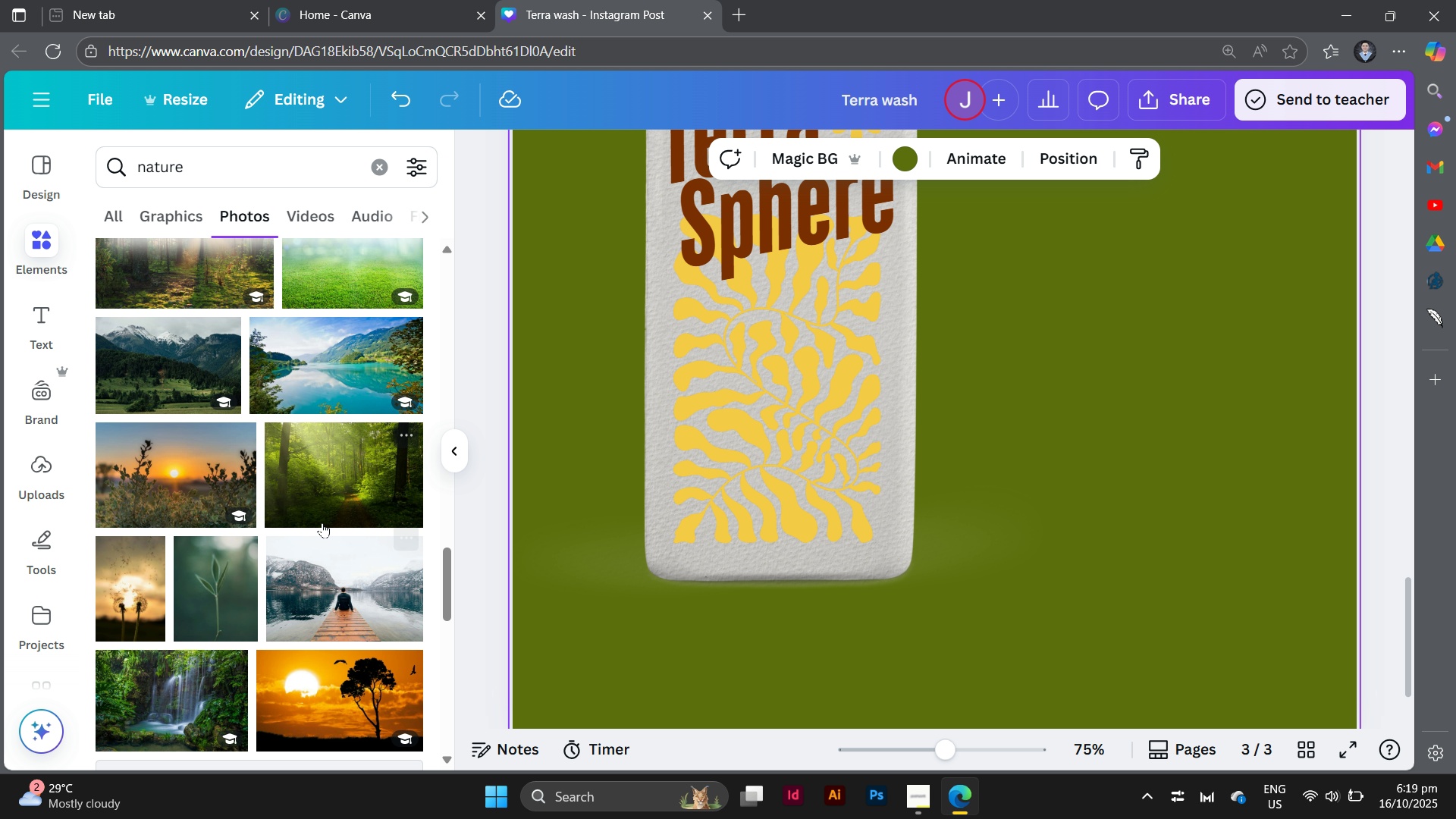 
left_click([318, 461])
 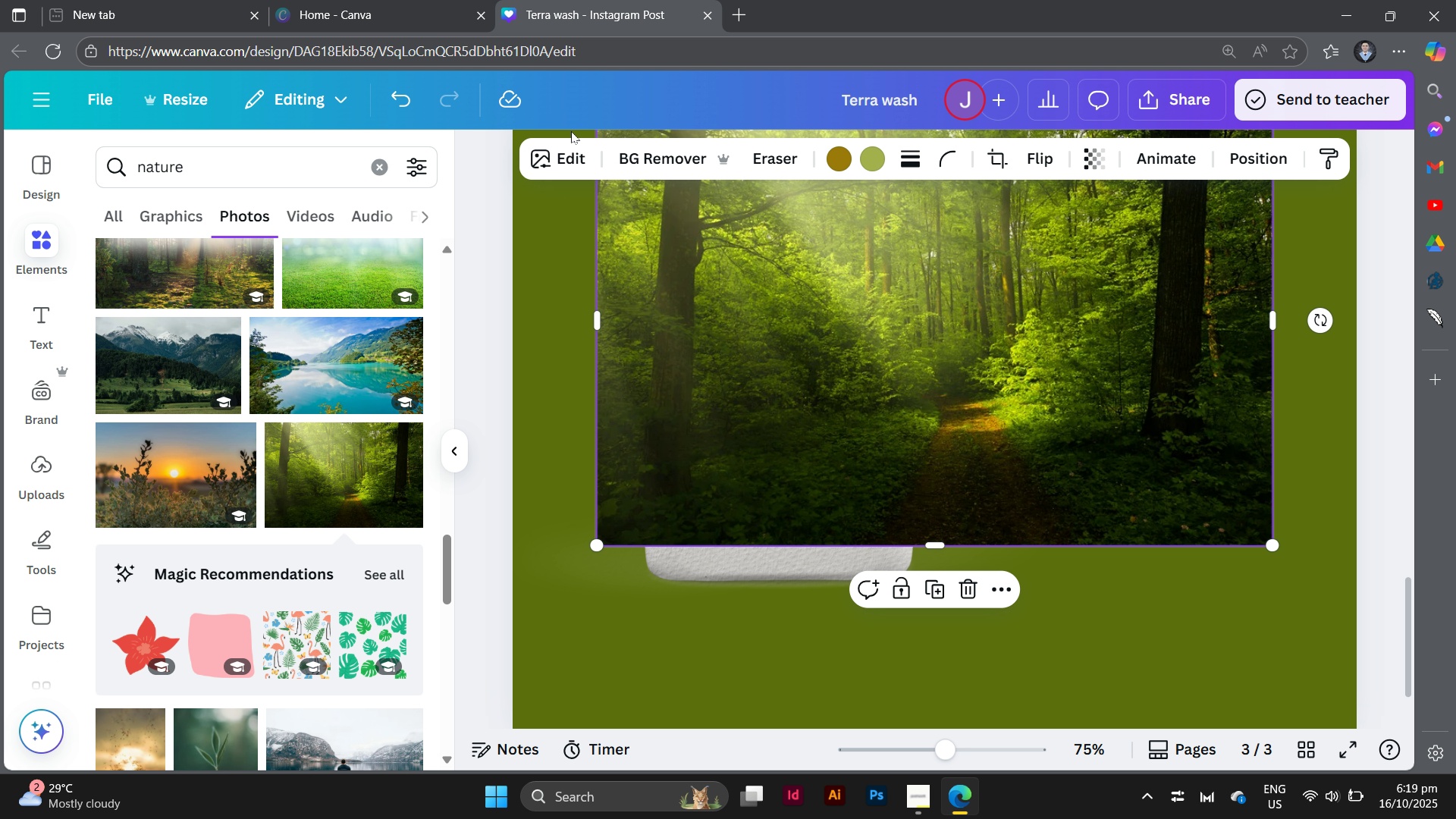 
left_click([556, 146])
 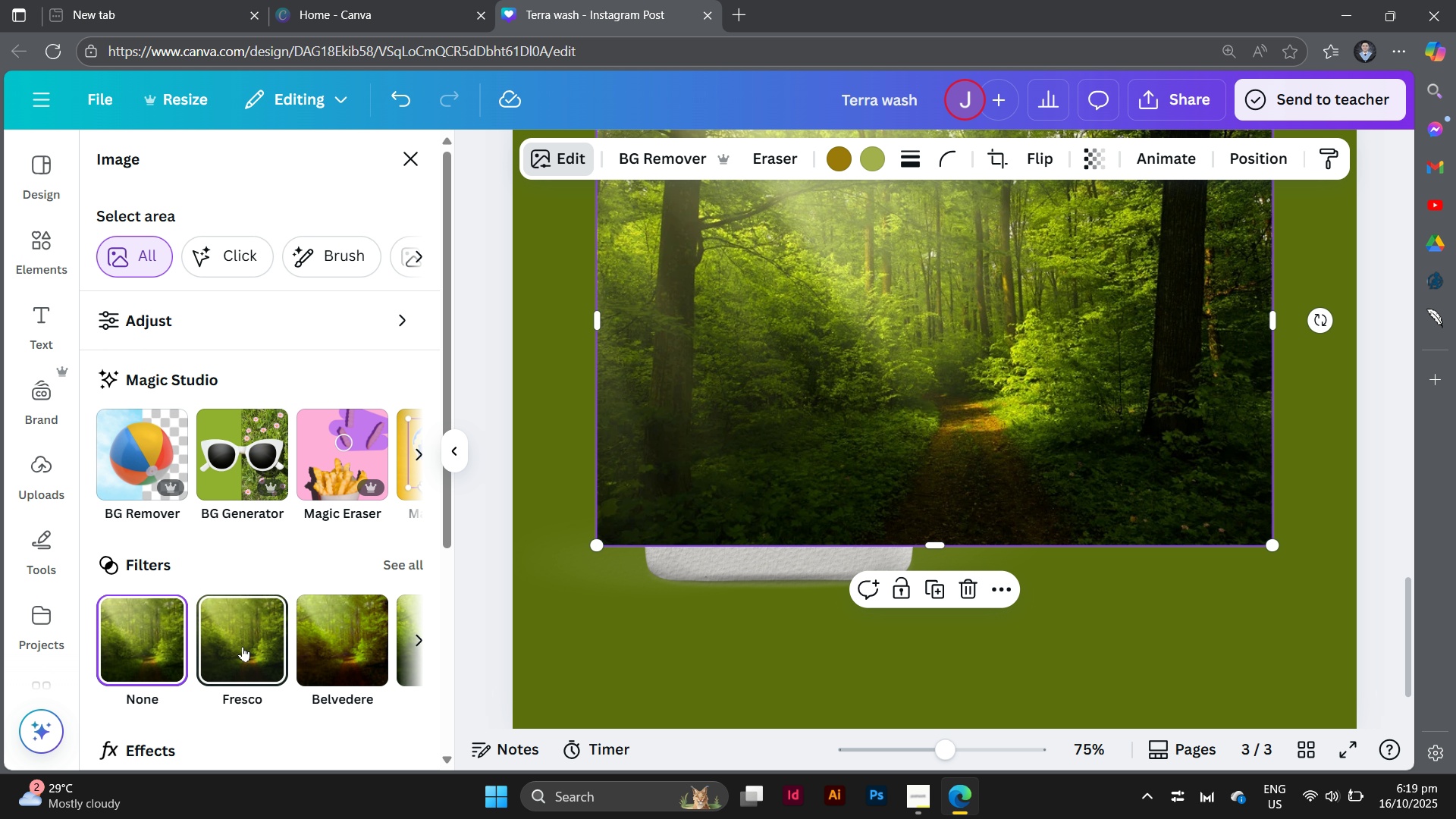 
scroll: coordinate [243, 646], scroll_direction: down, amount: 4.0
 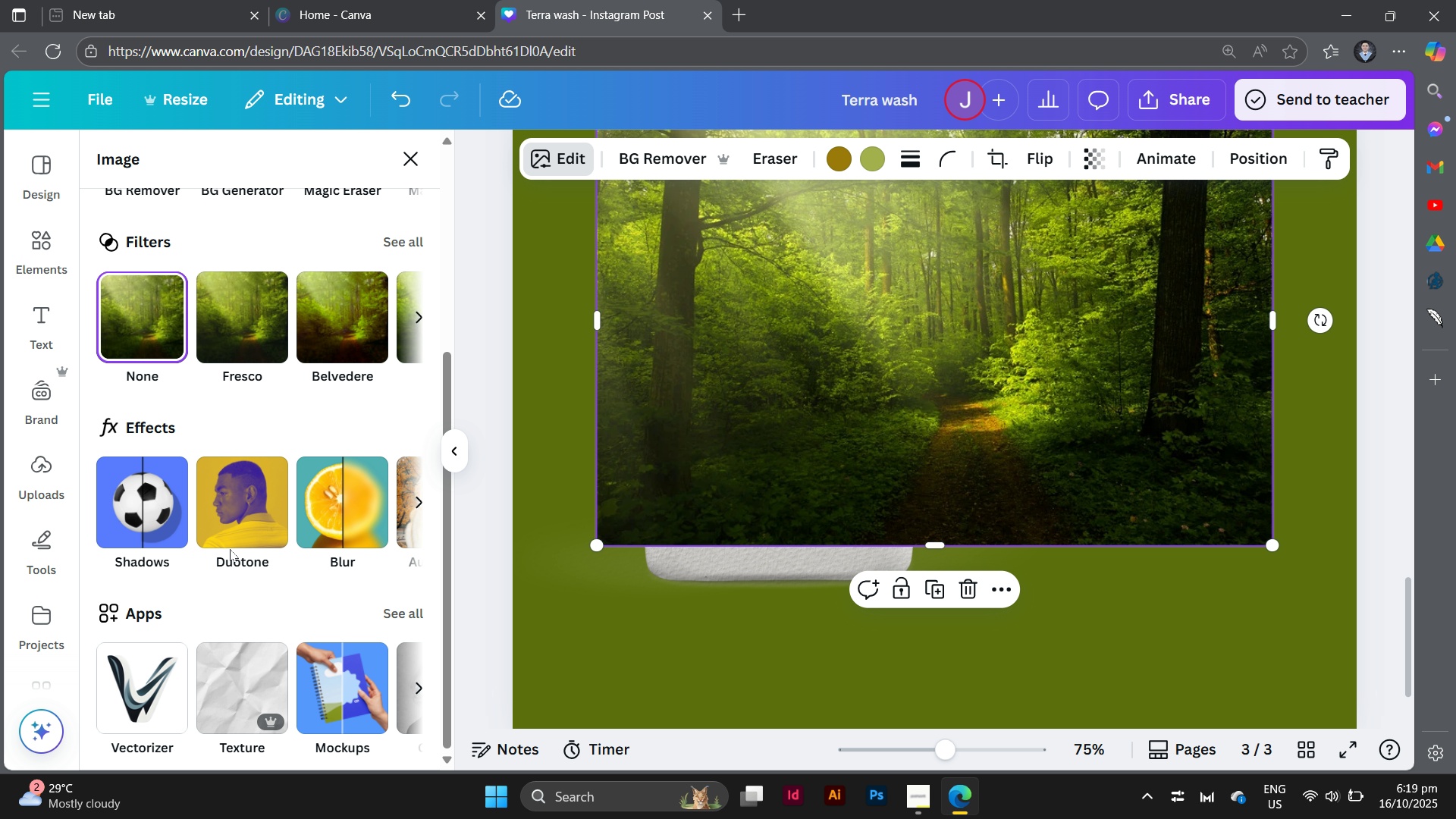 
left_click([230, 549])
 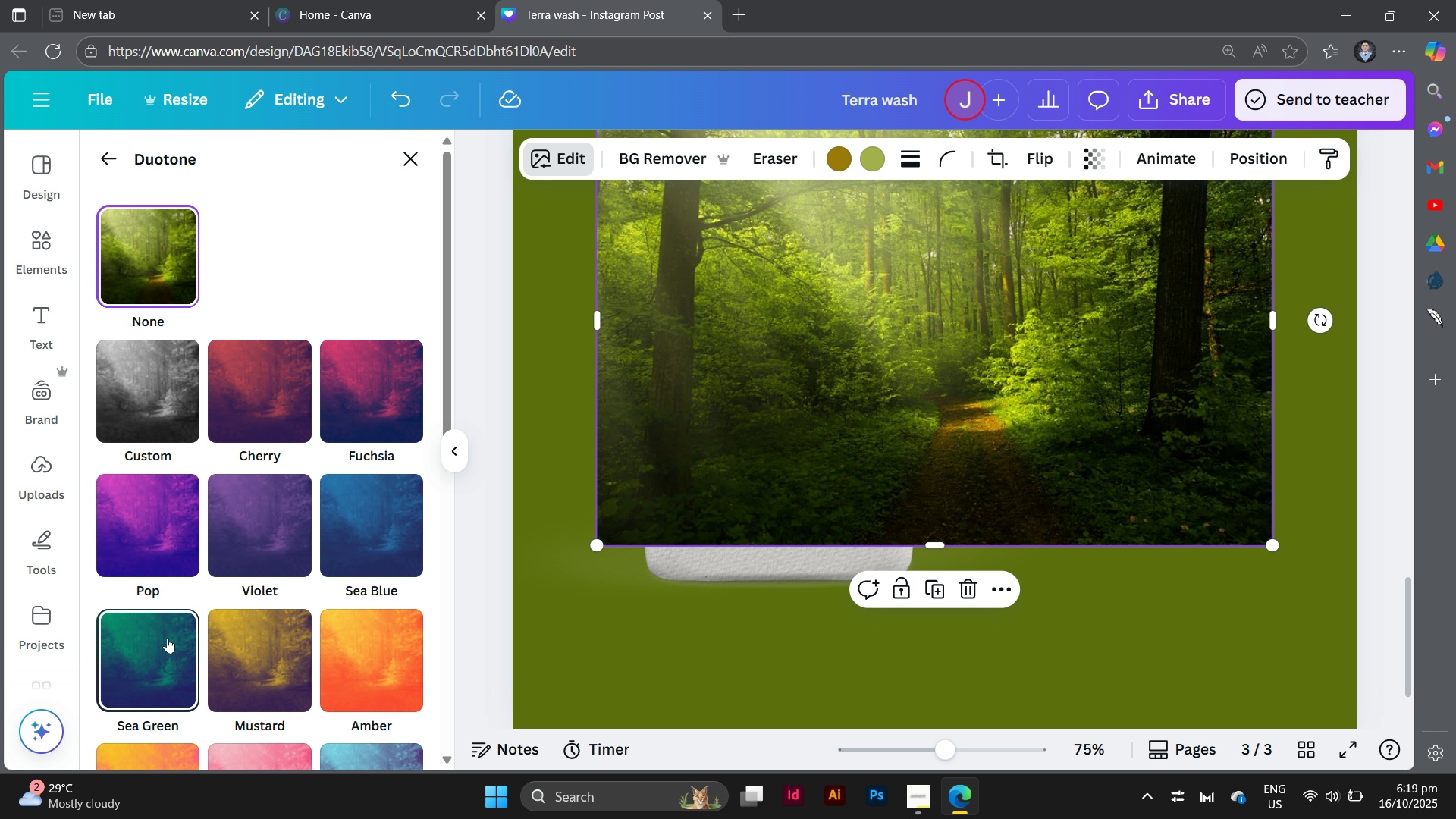 
left_click([168, 638])
 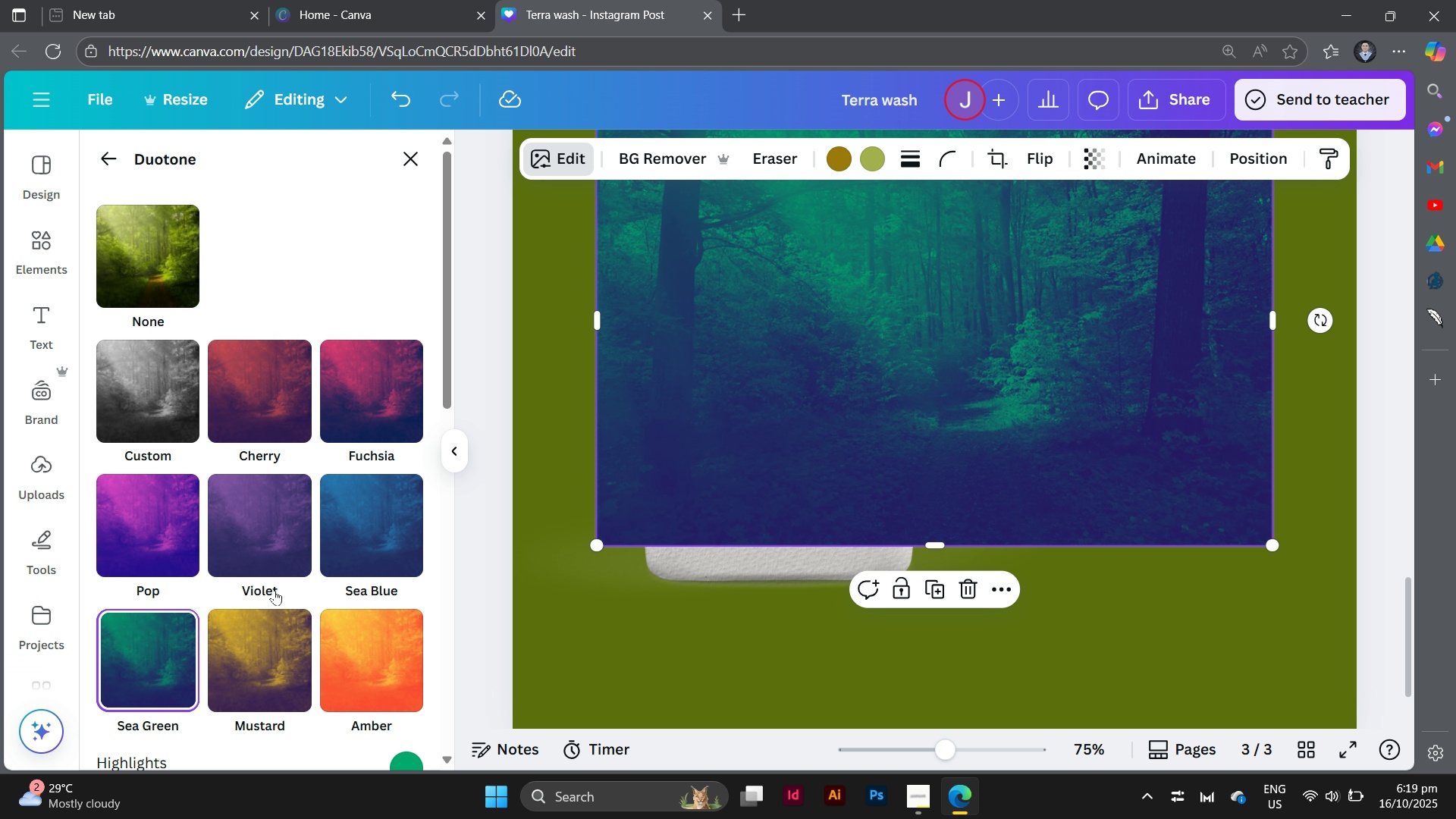 
scroll: coordinate [275, 590], scroll_direction: down, amount: 1.0
 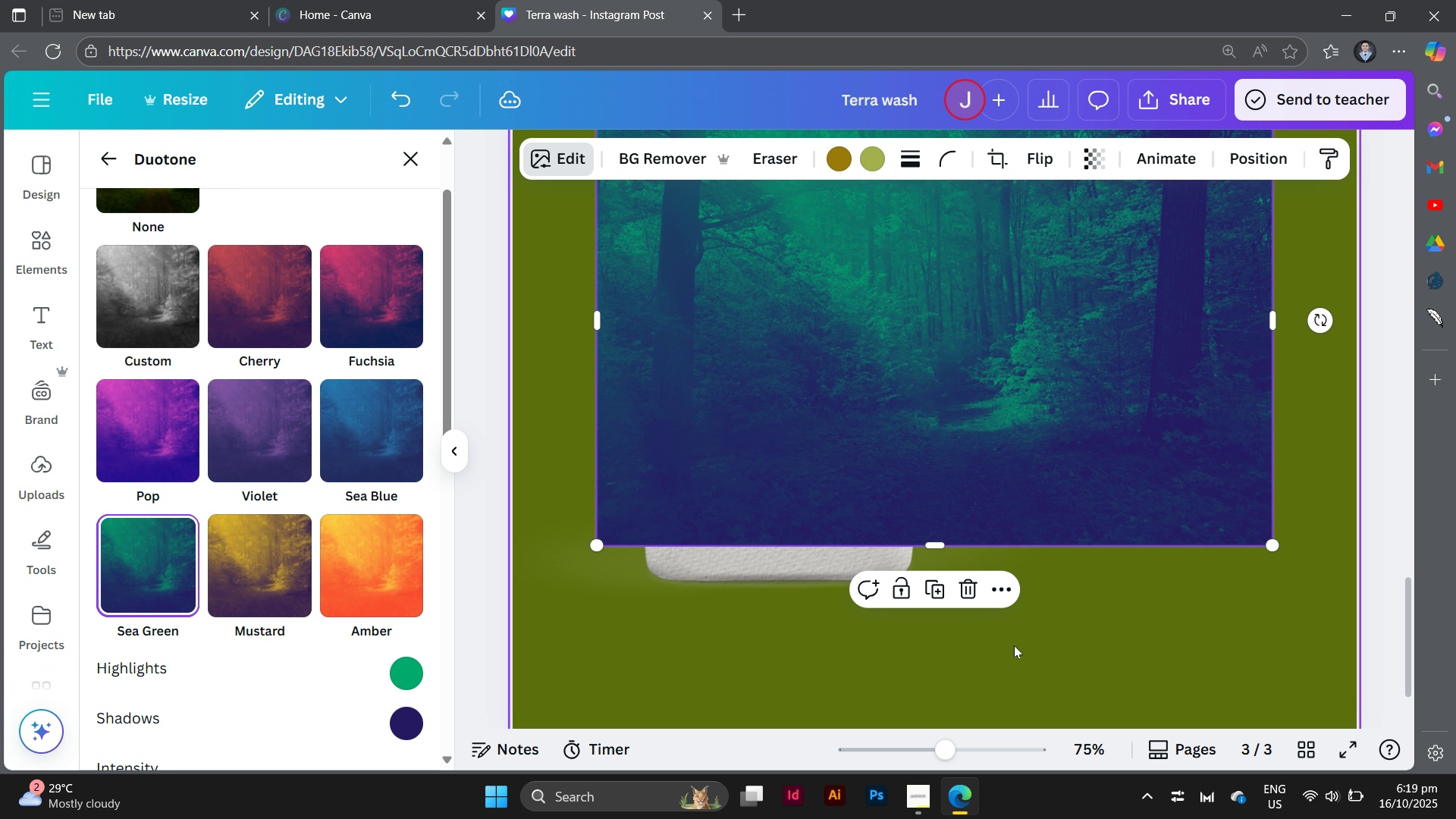 
scroll: coordinate [1015, 645], scroll_direction: up, amount: 6.0
 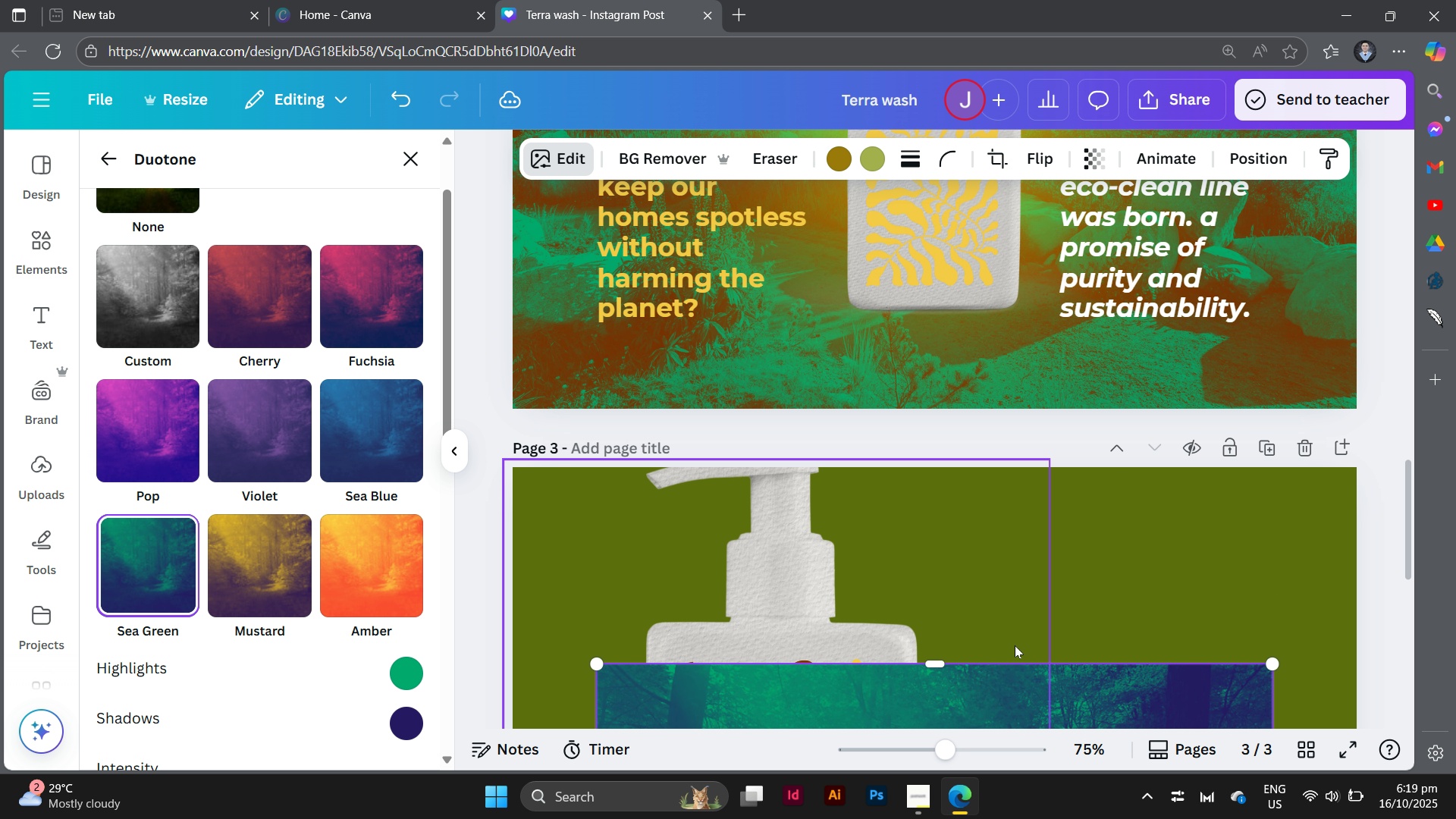 
scroll: coordinate [1015, 645], scroll_direction: down, amount: 1.0
 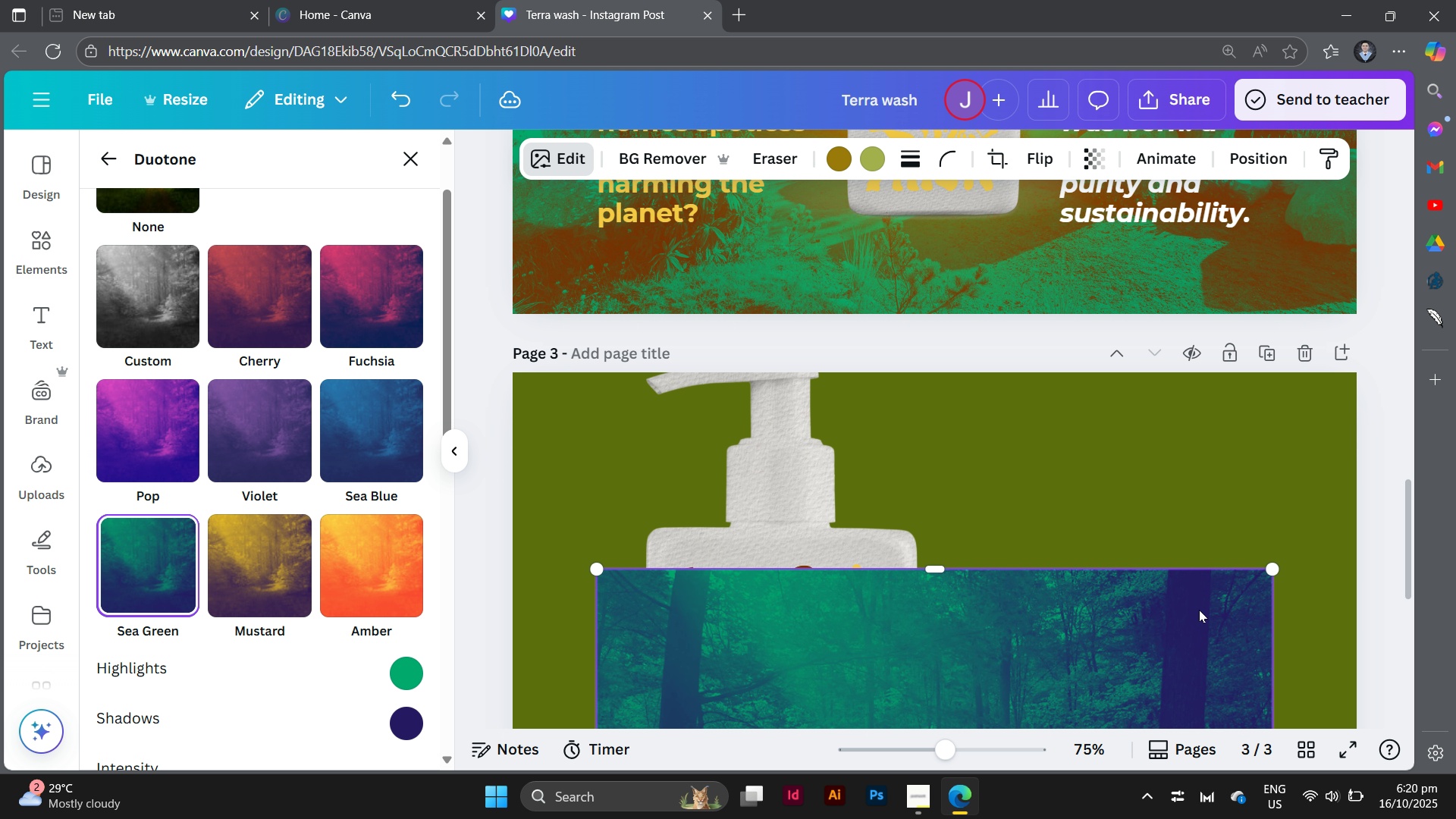 
left_click_drag(start_coordinate=[1199, 610], to_coordinate=[1365, 483])
 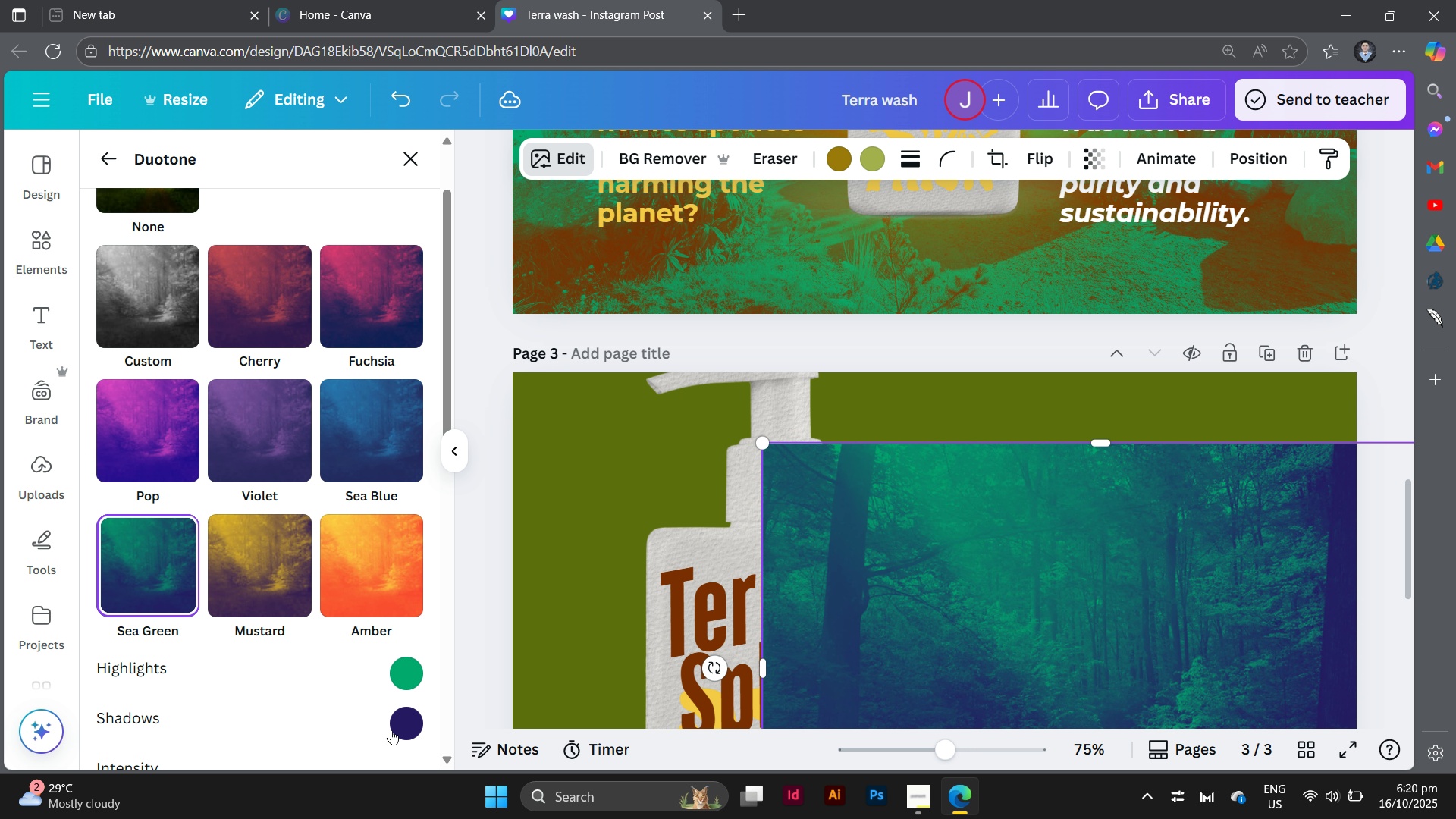 
left_click([406, 726])
 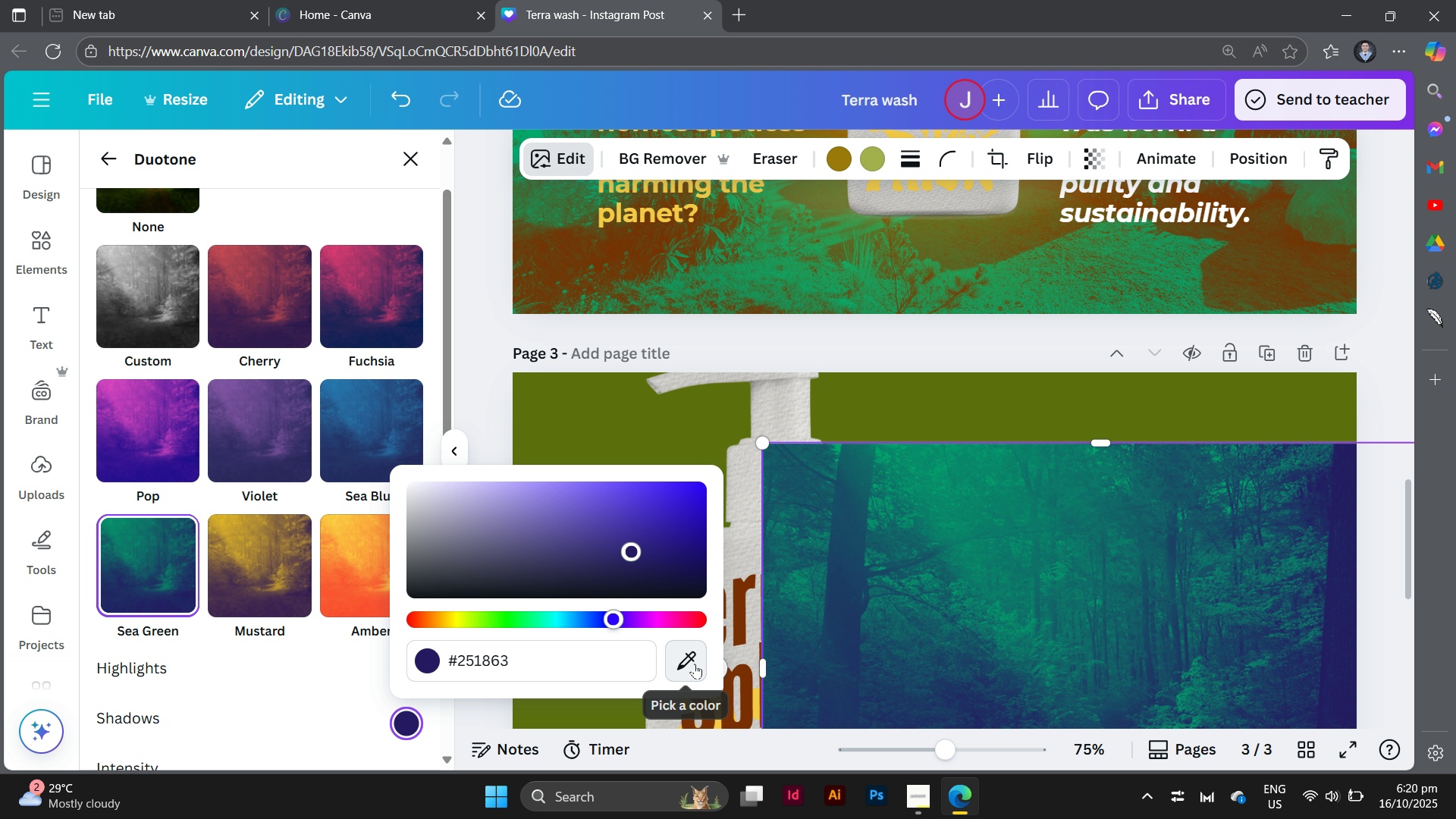 
left_click([695, 664])
 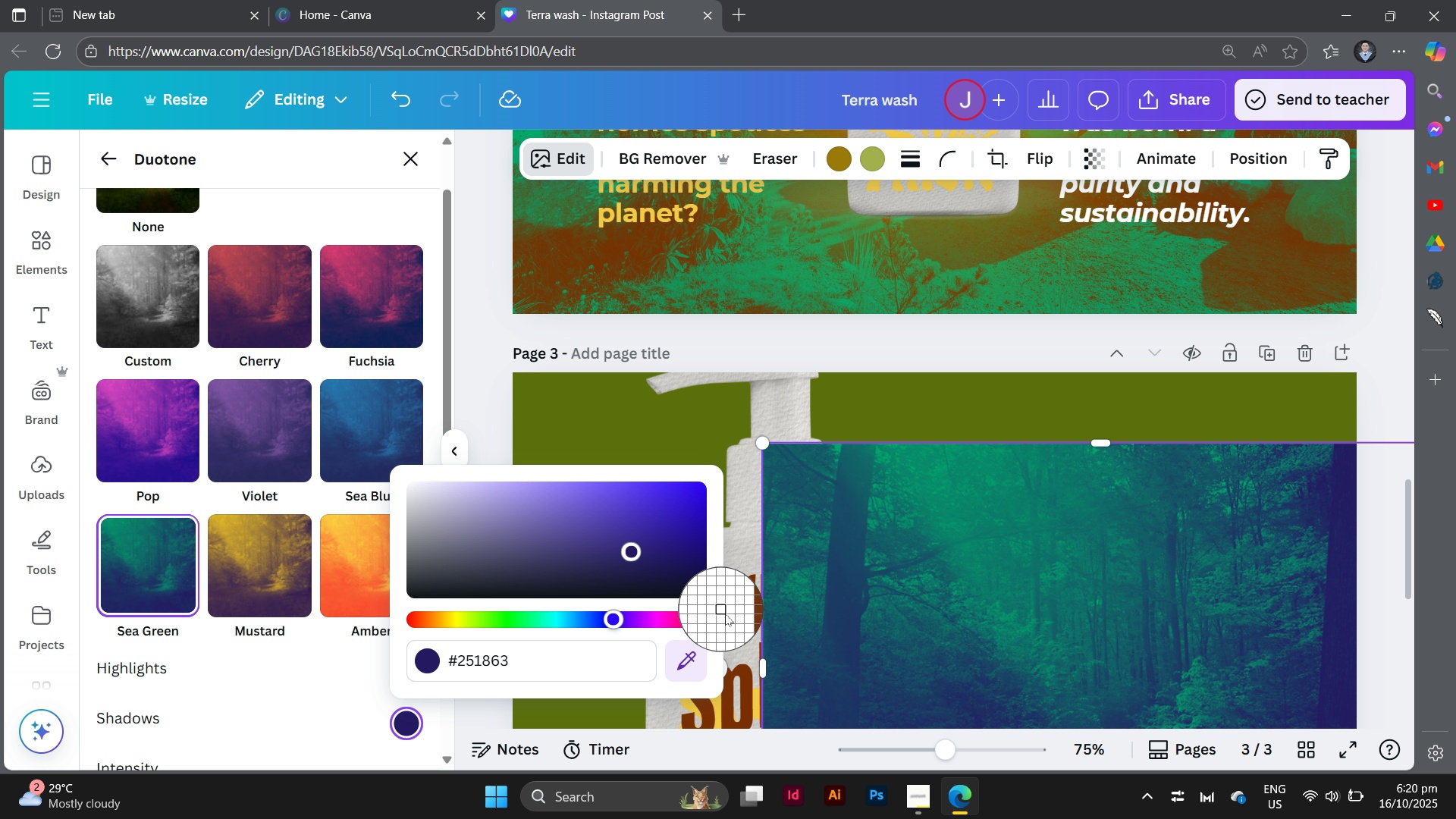 
wait(6.82)
 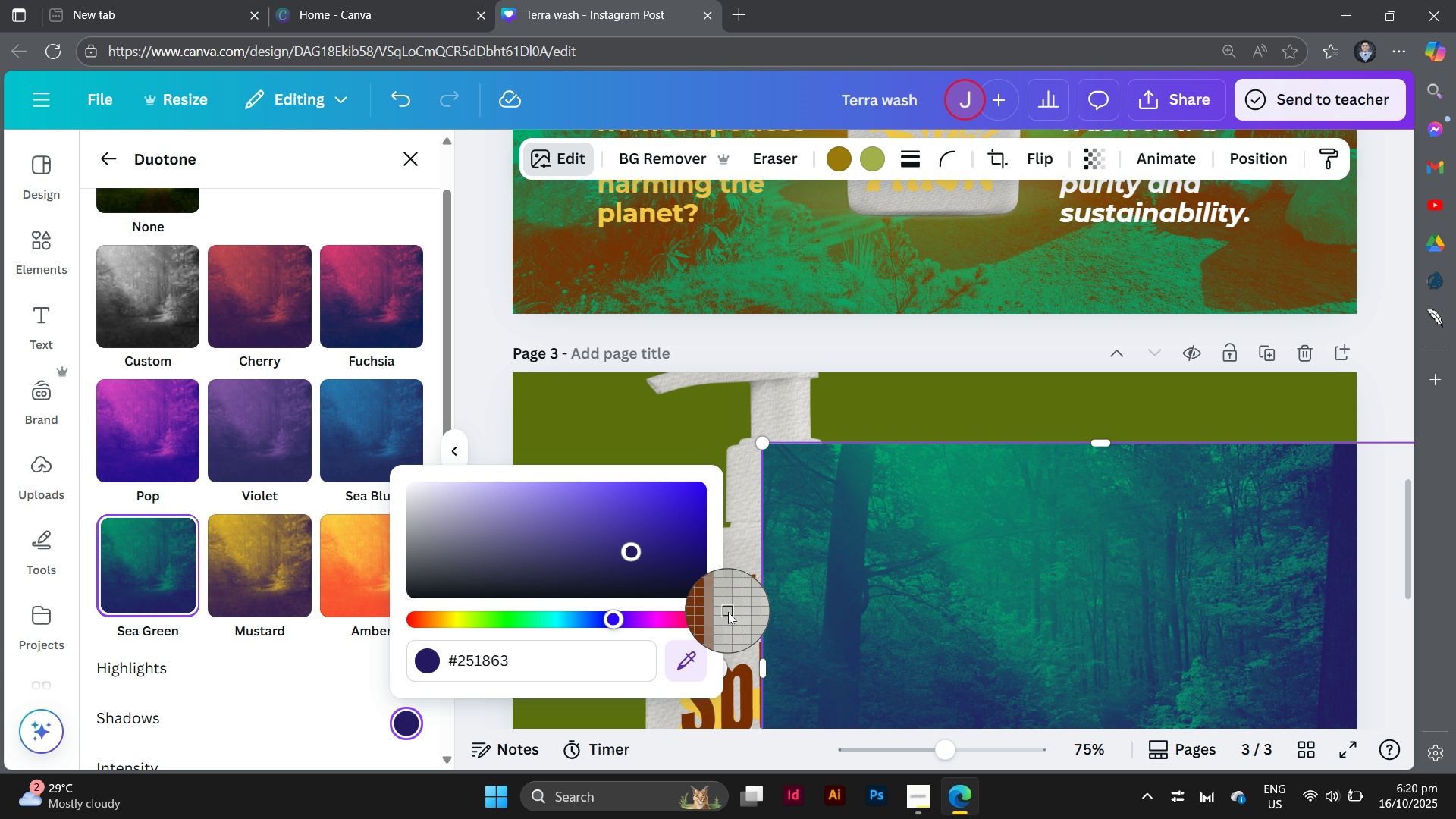 
left_click([725, 614])
 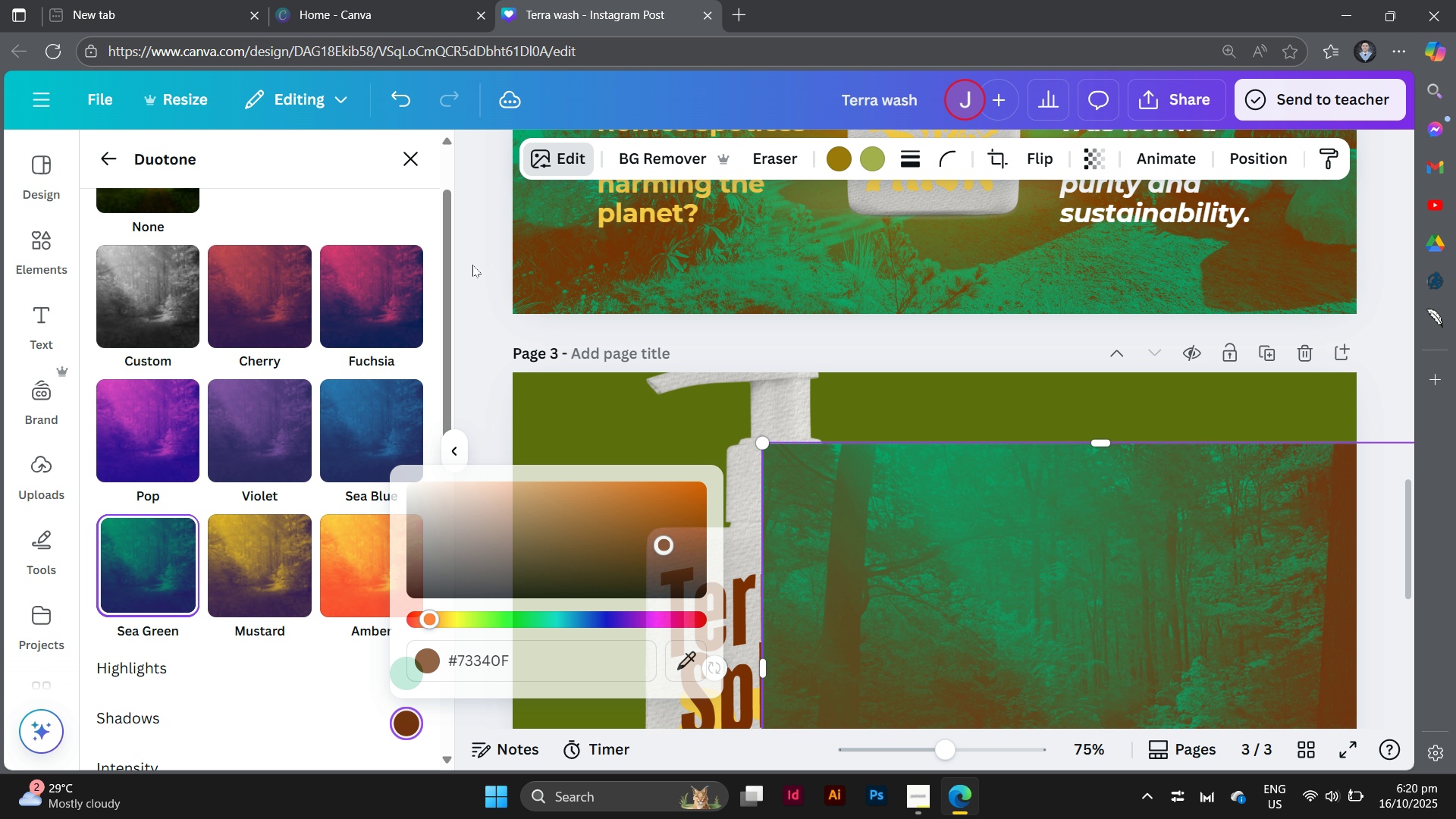 
double_click([472, 265])
 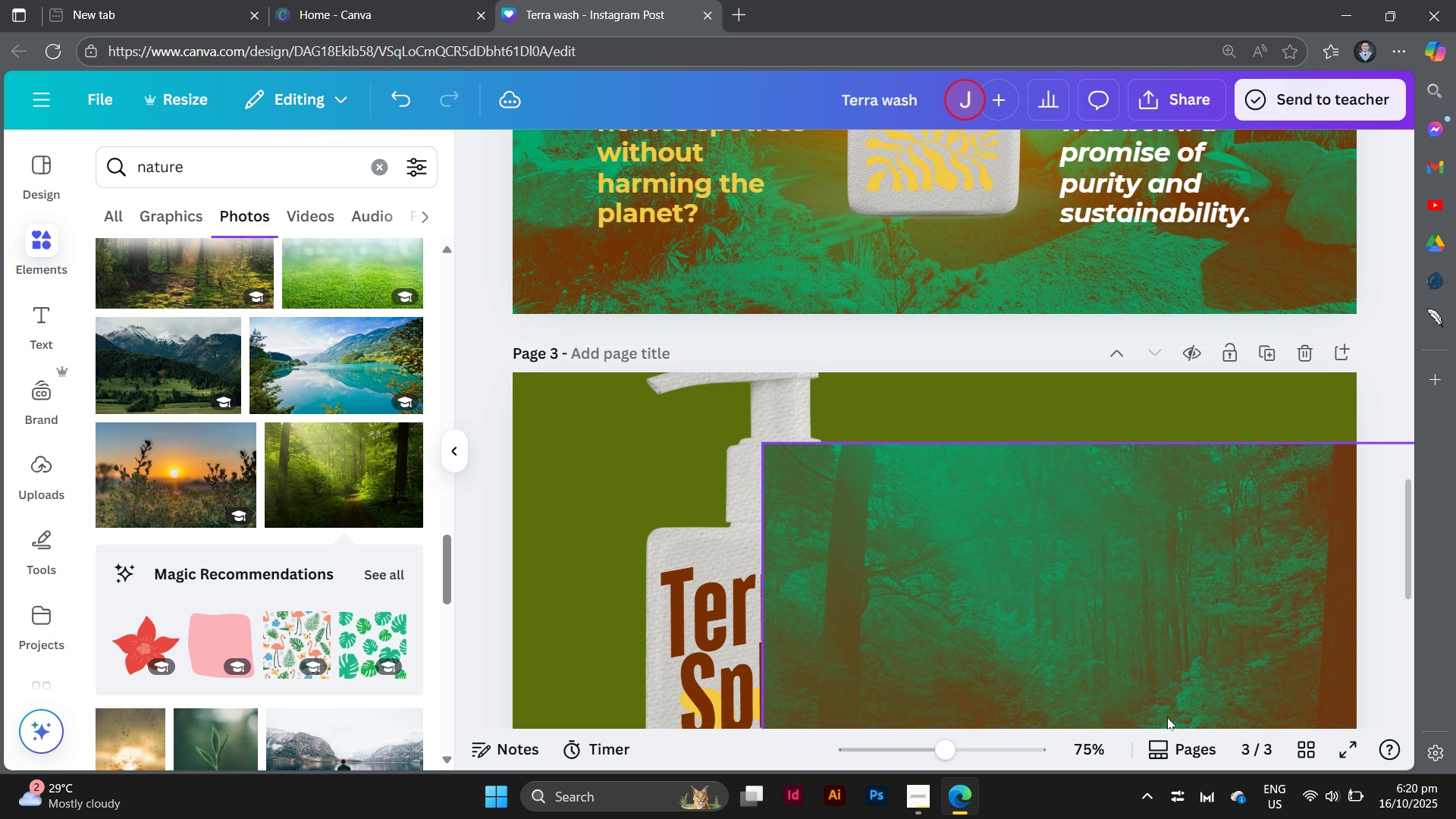 
scroll: coordinate [1170, 690], scroll_direction: down, amount: 4.0
 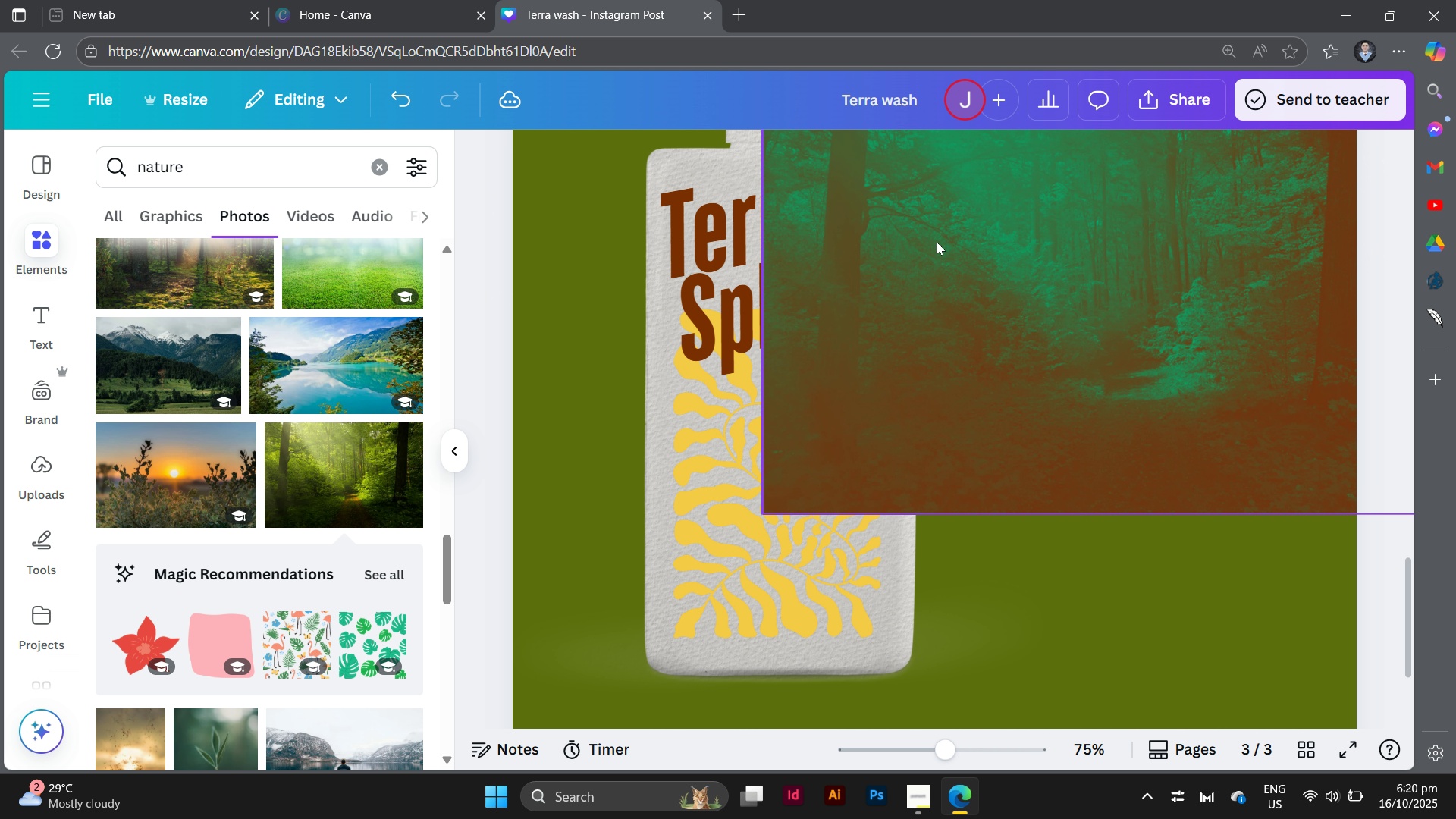 
scroll: coordinate [966, 388], scroll_direction: up, amount: 1.0
 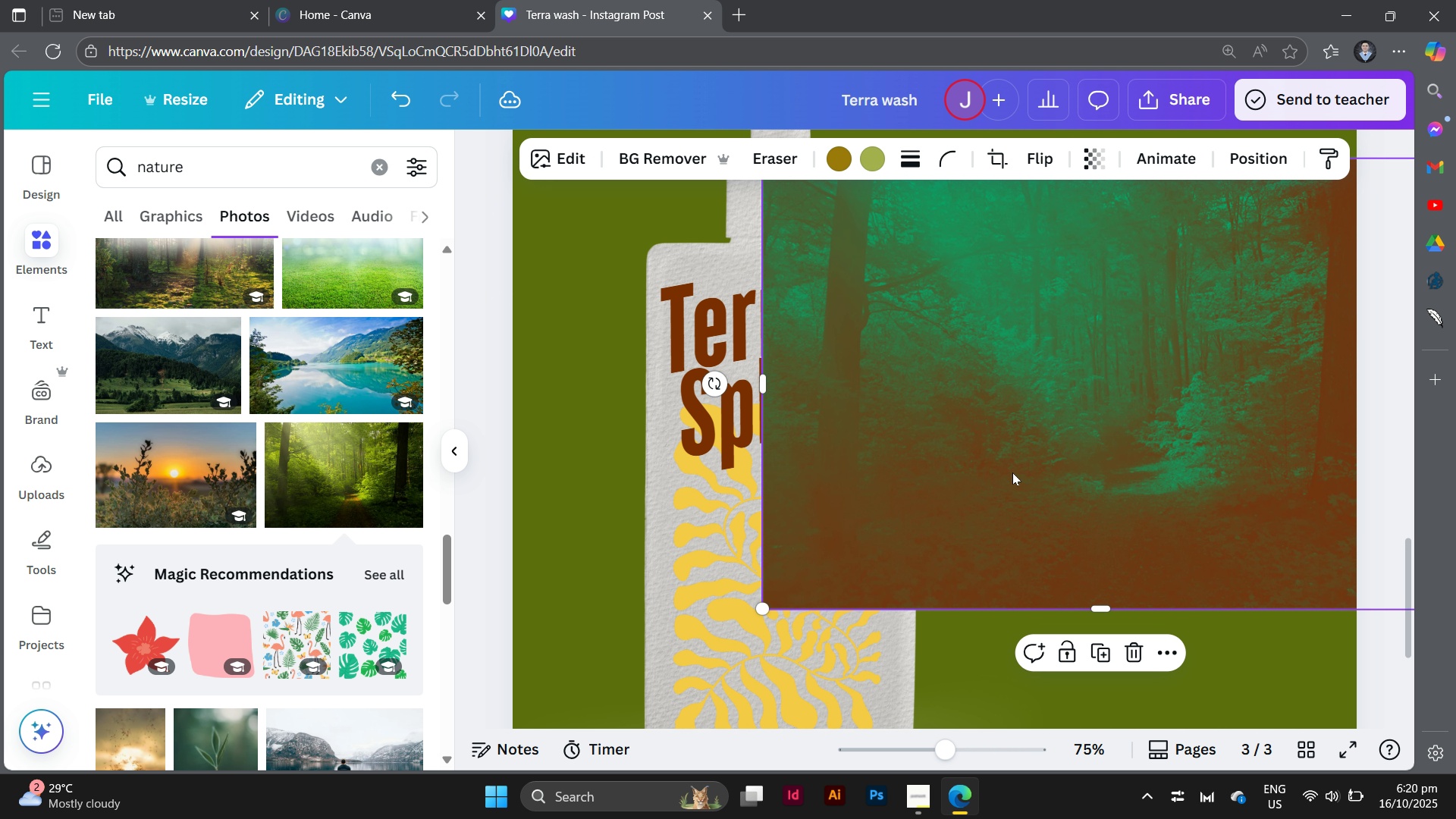 
left_click([1012, 472])
 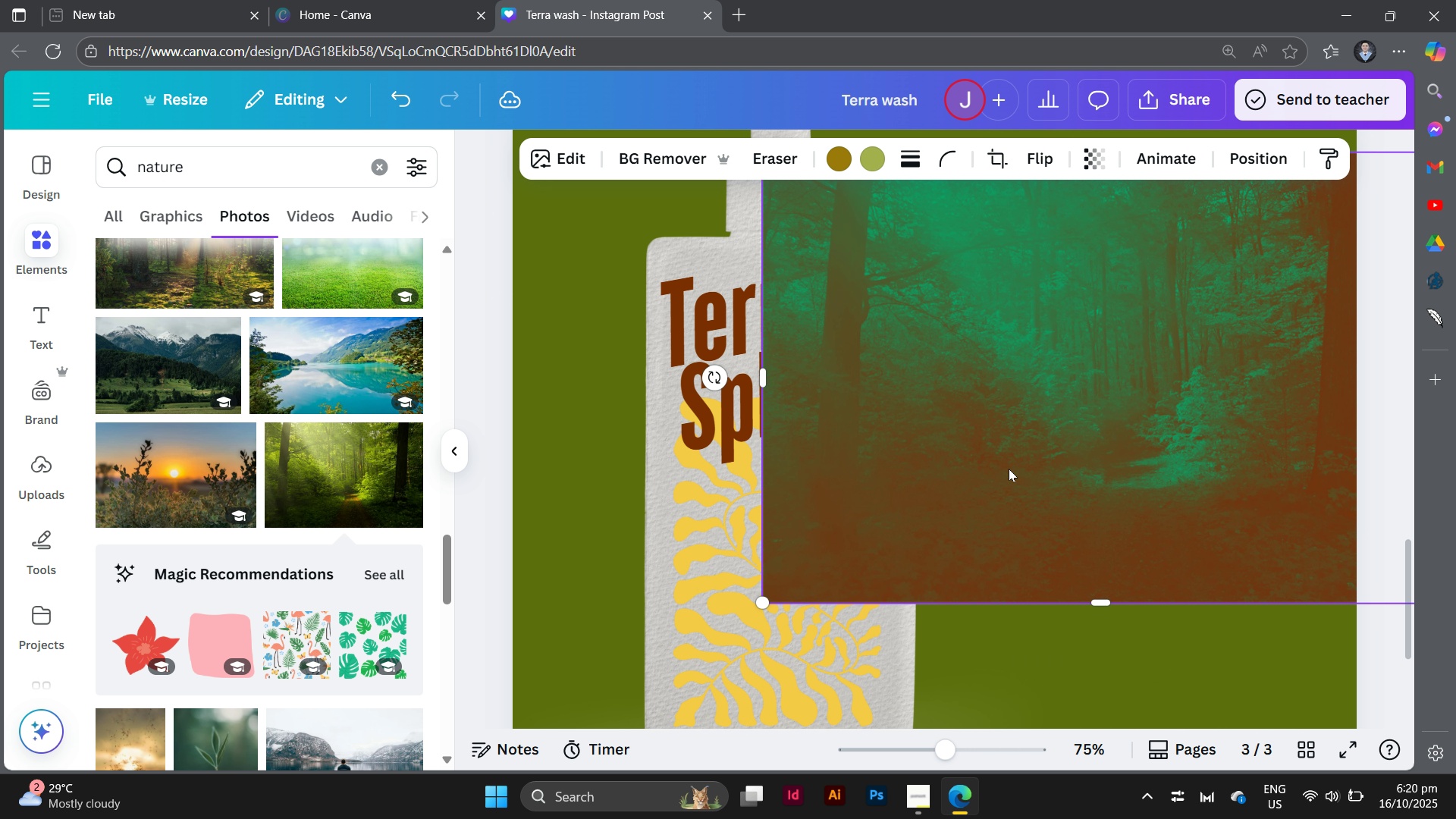 
scroll: coordinate [1009, 469], scroll_direction: down, amount: 2.0
 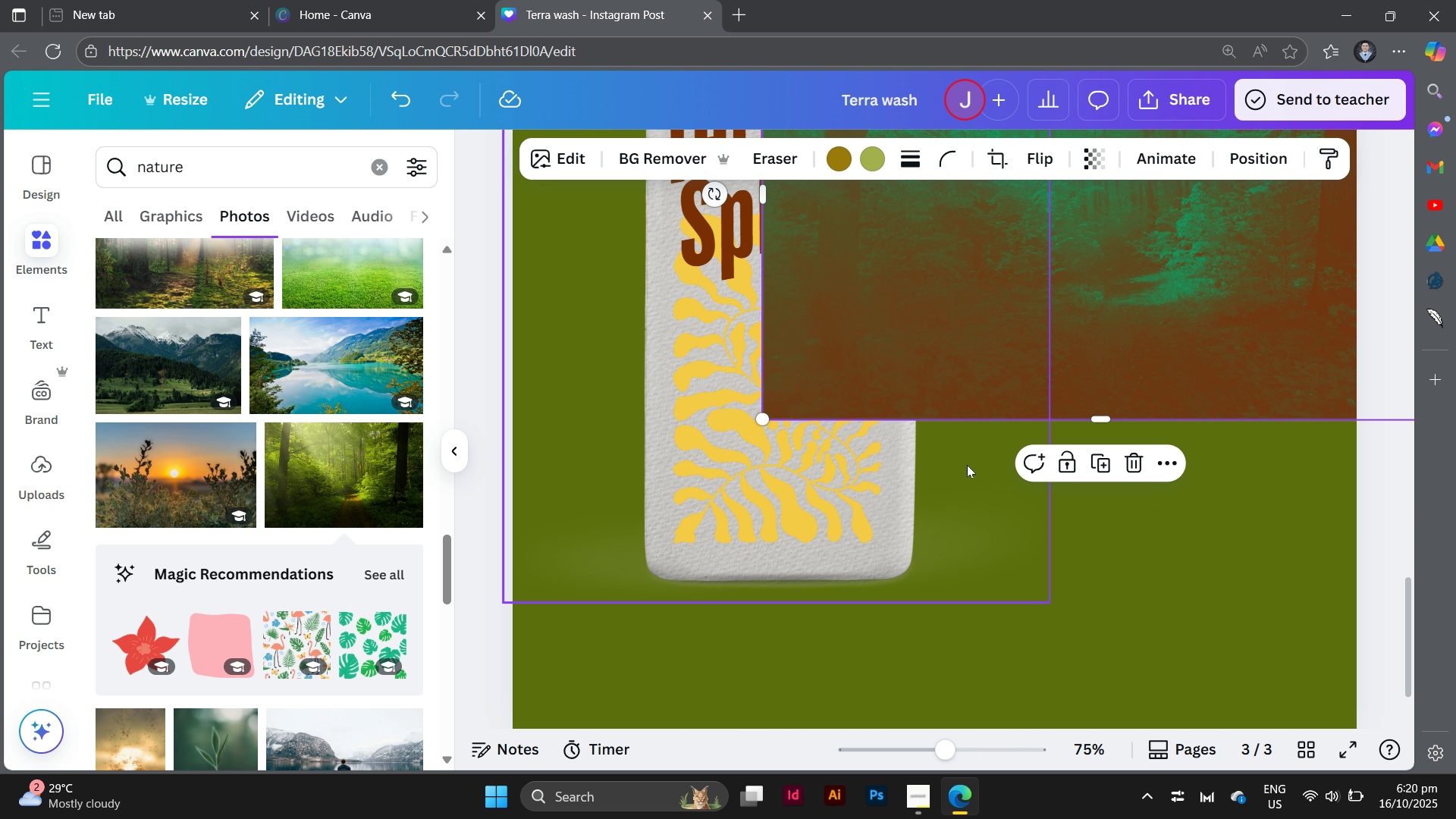 
scroll: coordinate [967, 465], scroll_direction: up, amount: 4.0
 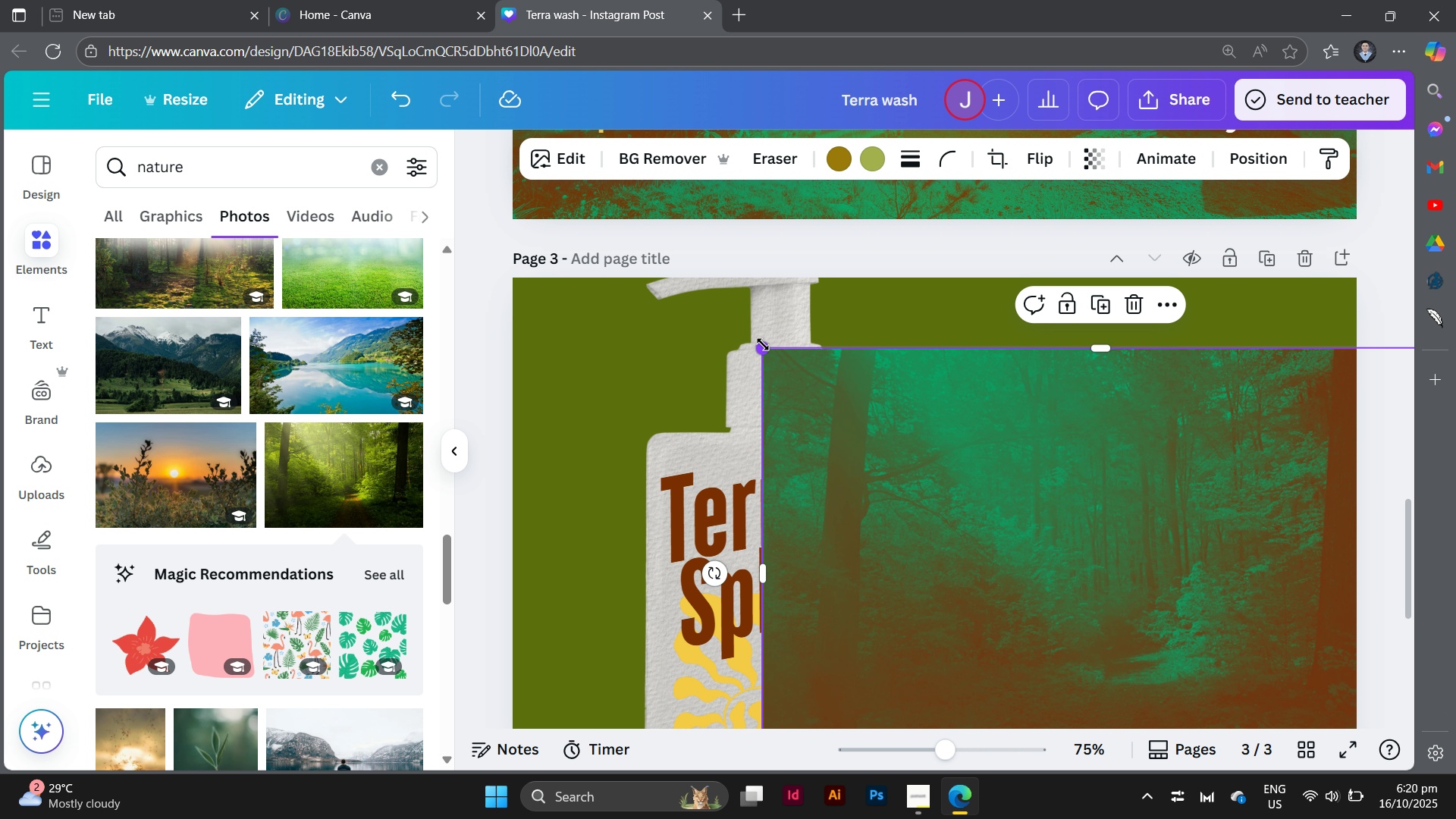 
left_click_drag(start_coordinate=[762, 344], to_coordinate=[469, 165])
 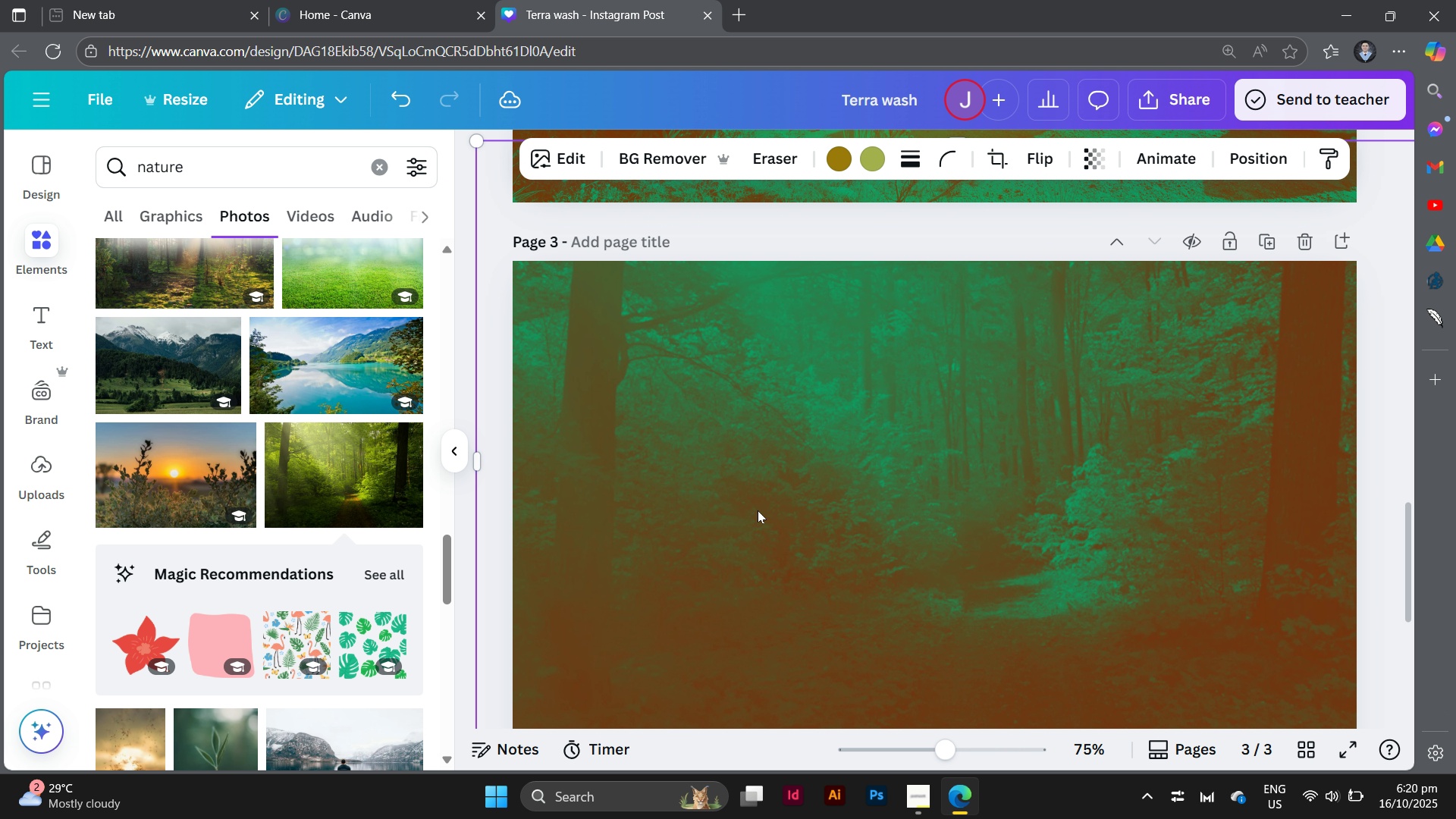 
scroll: coordinate [769, 493], scroll_direction: down, amount: 5.0
 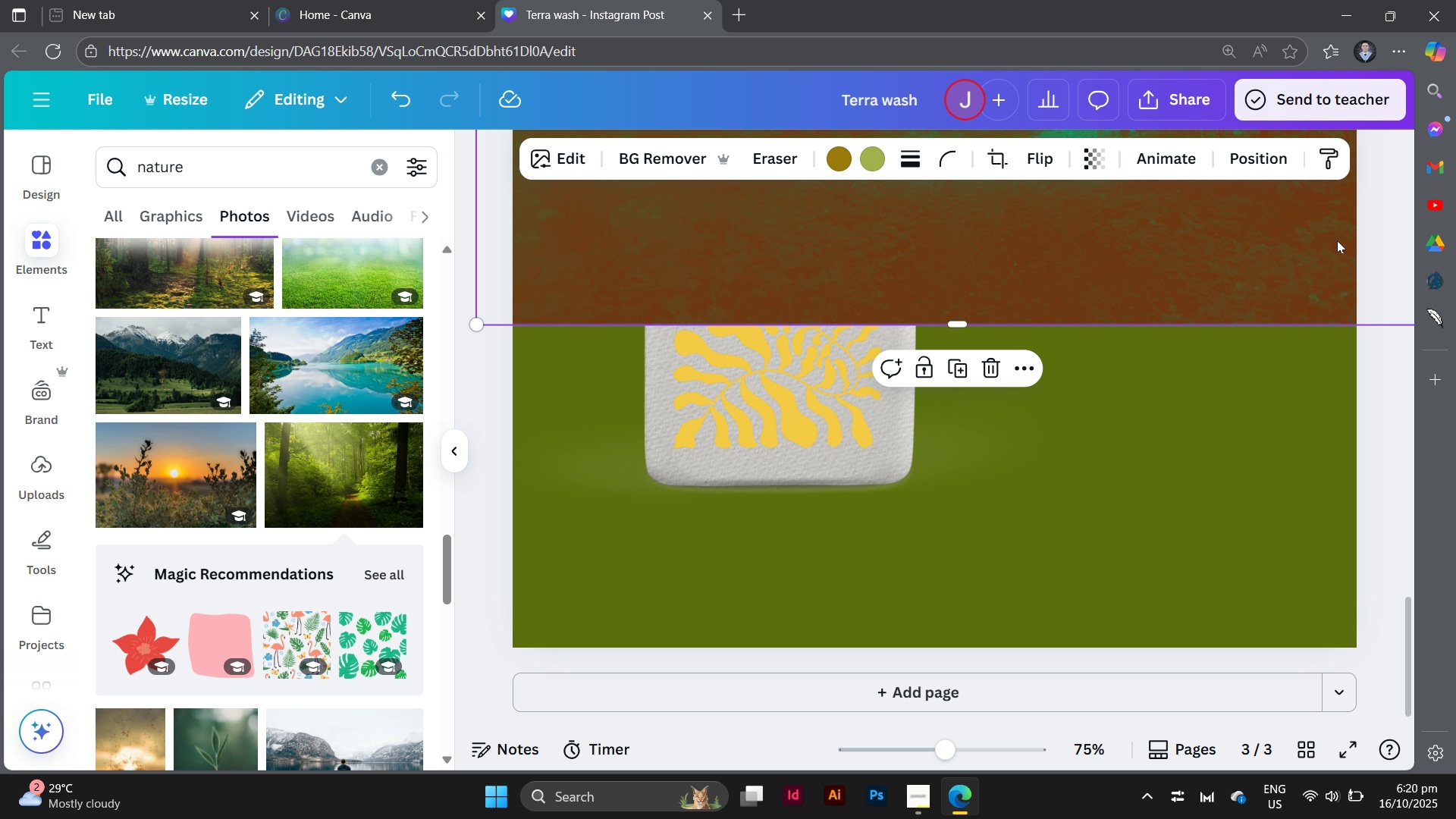 
left_click_drag(start_coordinate=[1318, 270], to_coordinate=[1324, 628])
 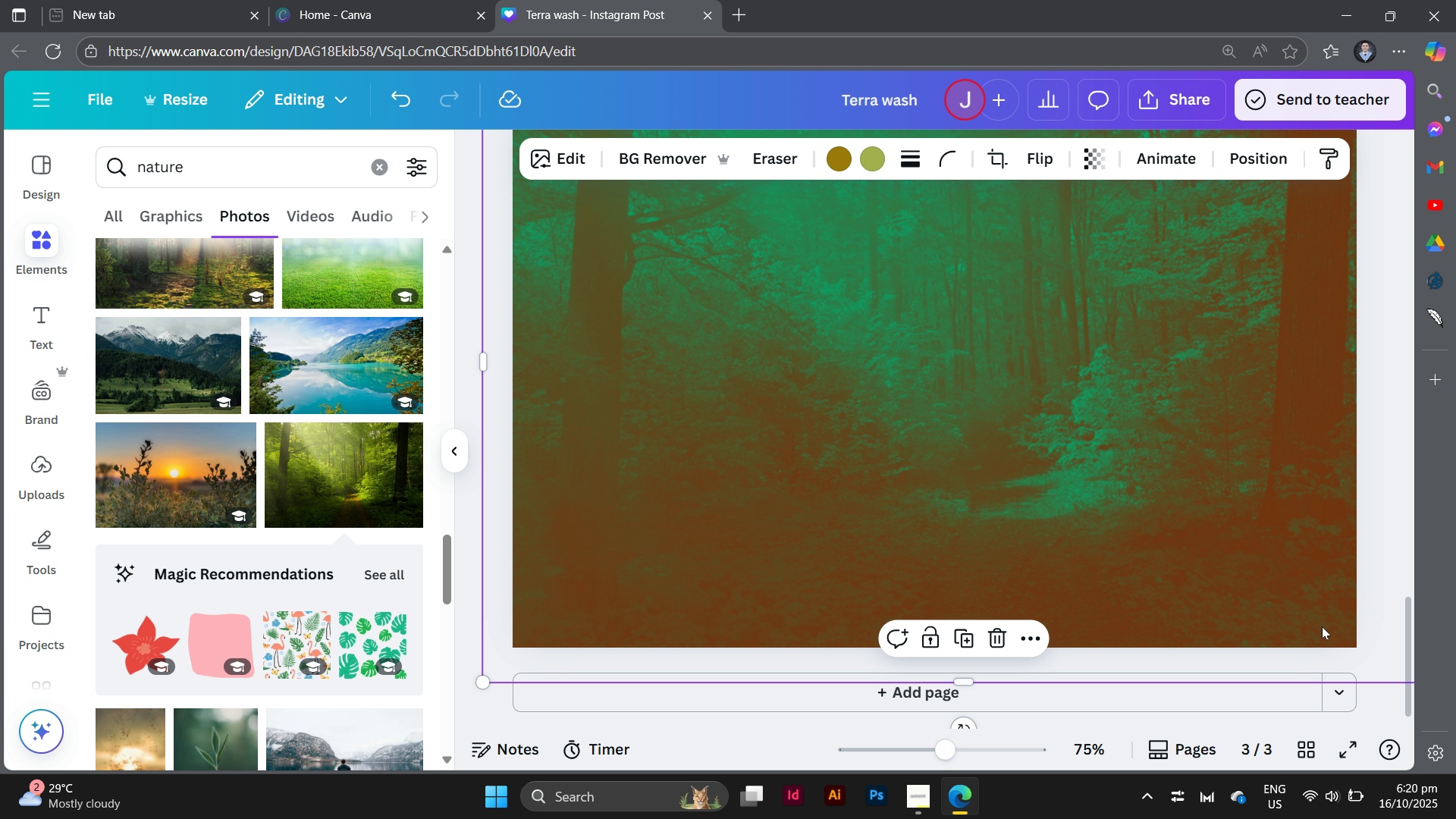 
scroll: coordinate [1321, 626], scroll_direction: up, amount: 4.0
 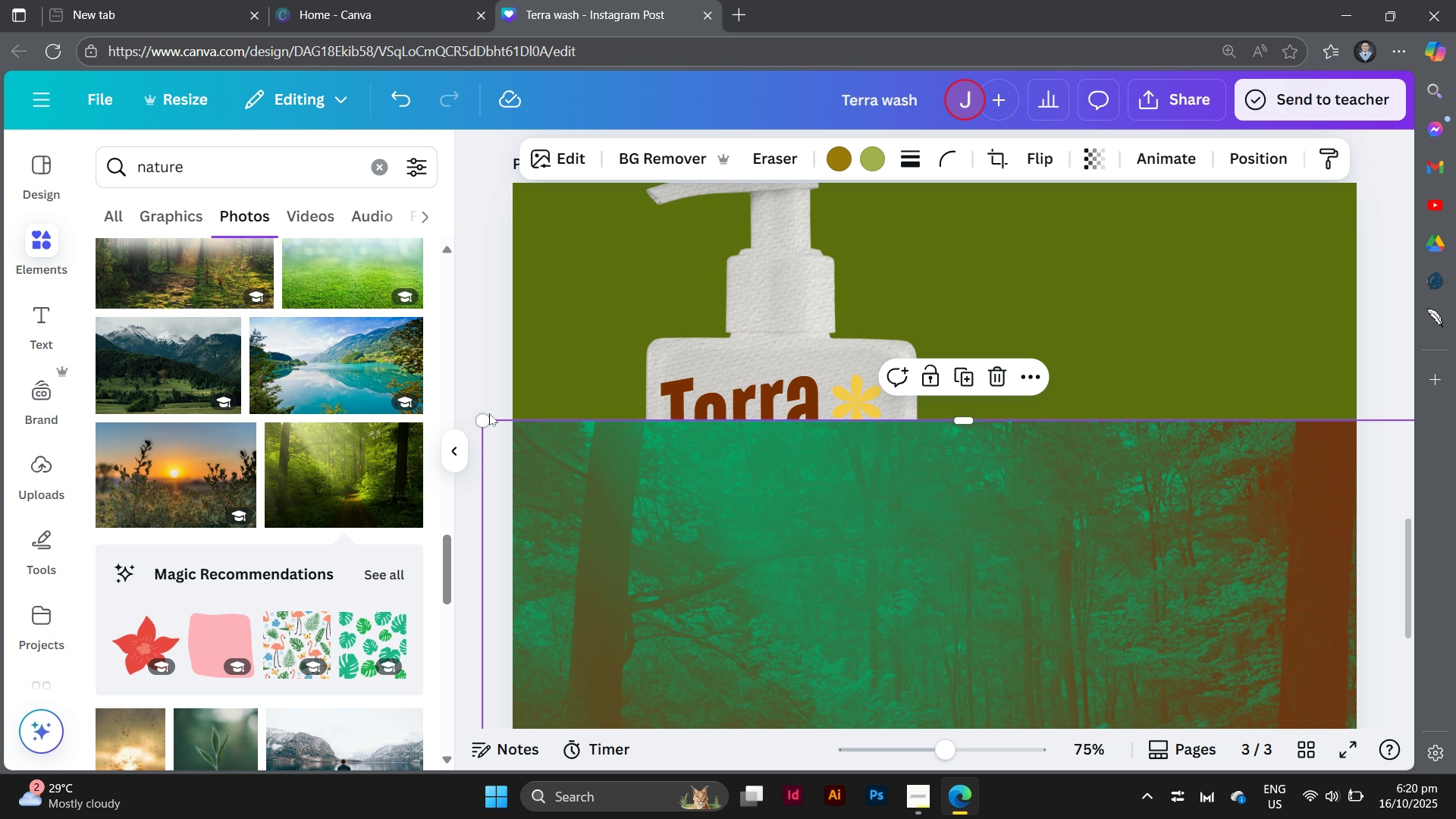 
left_click_drag(start_coordinate=[481, 417], to_coordinate=[215, 0])
 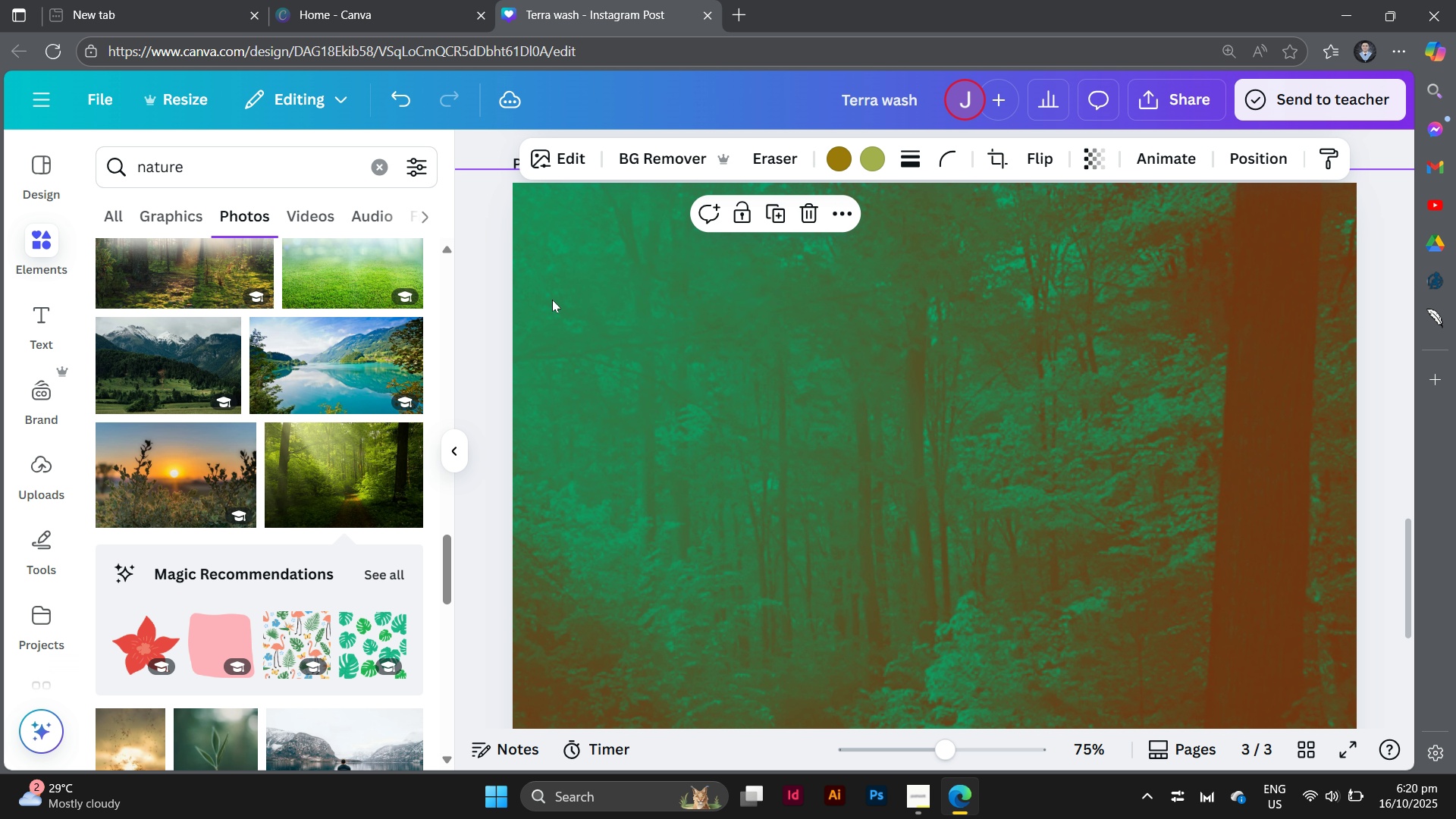 
scroll: coordinate [989, 353], scroll_direction: down, amount: 5.0
 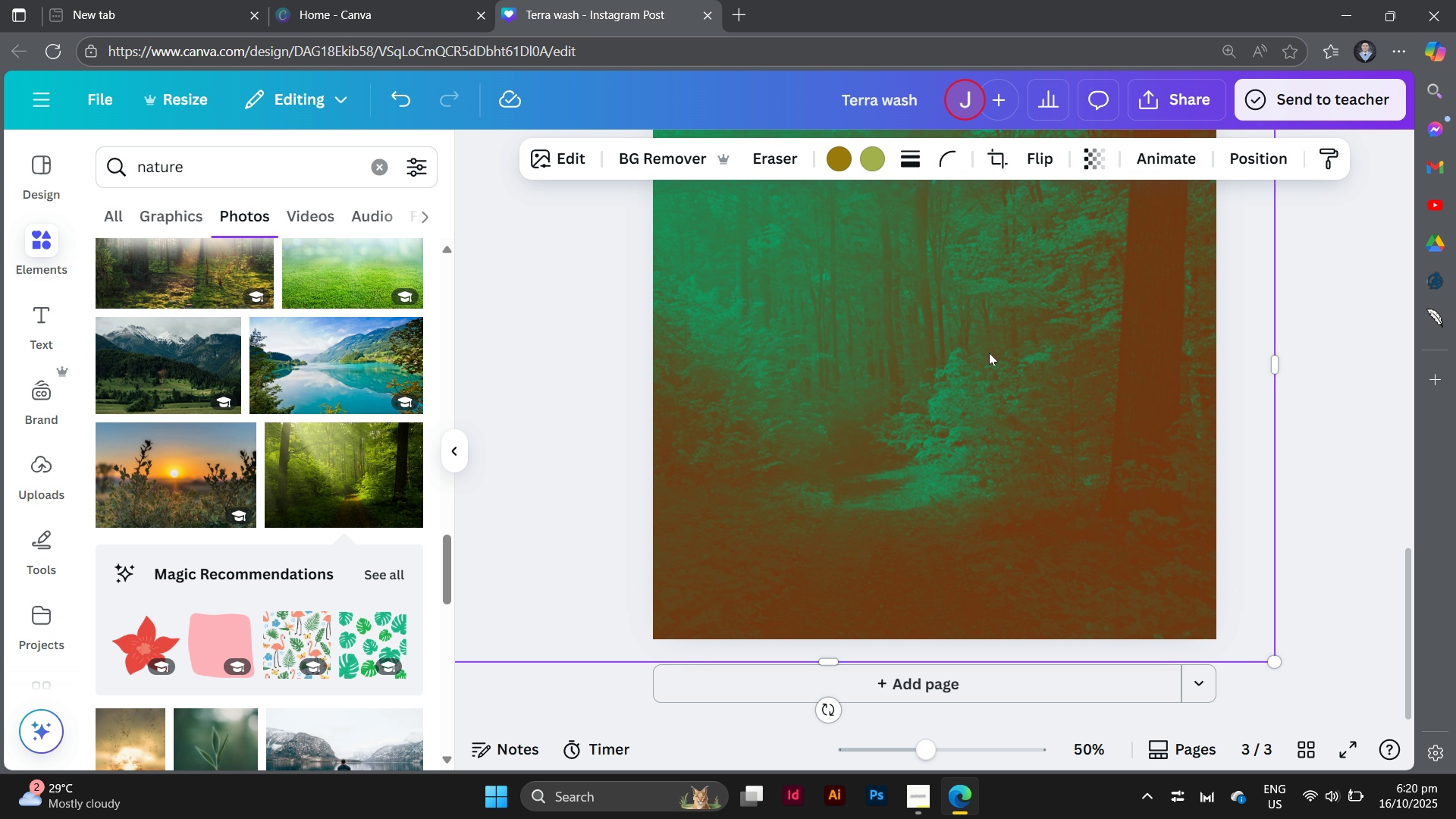 
key(Control+Minus)
 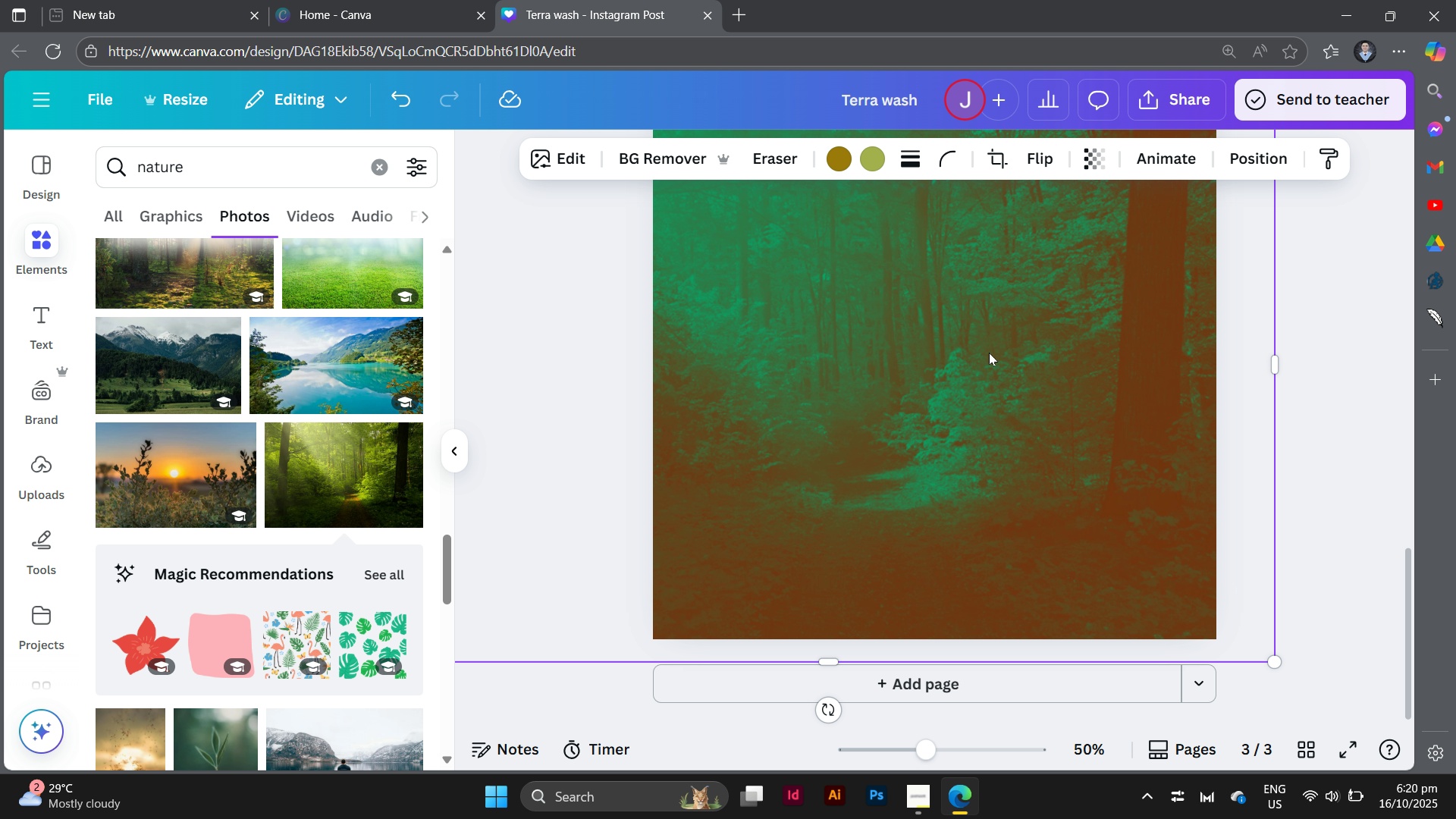 
key(Control+Minus)
 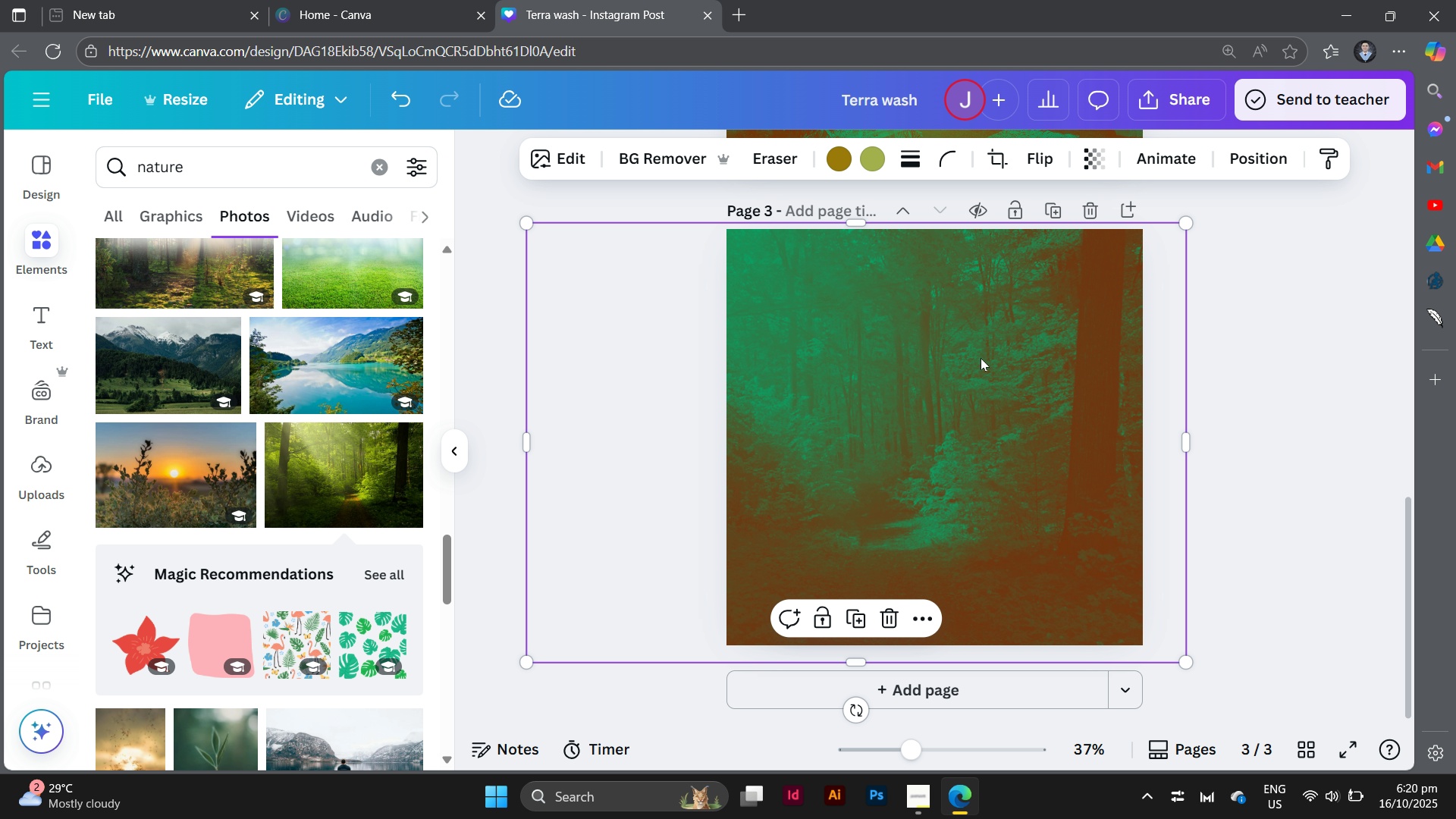 
left_click_drag(start_coordinate=[977, 360], to_coordinate=[1045, 353])
 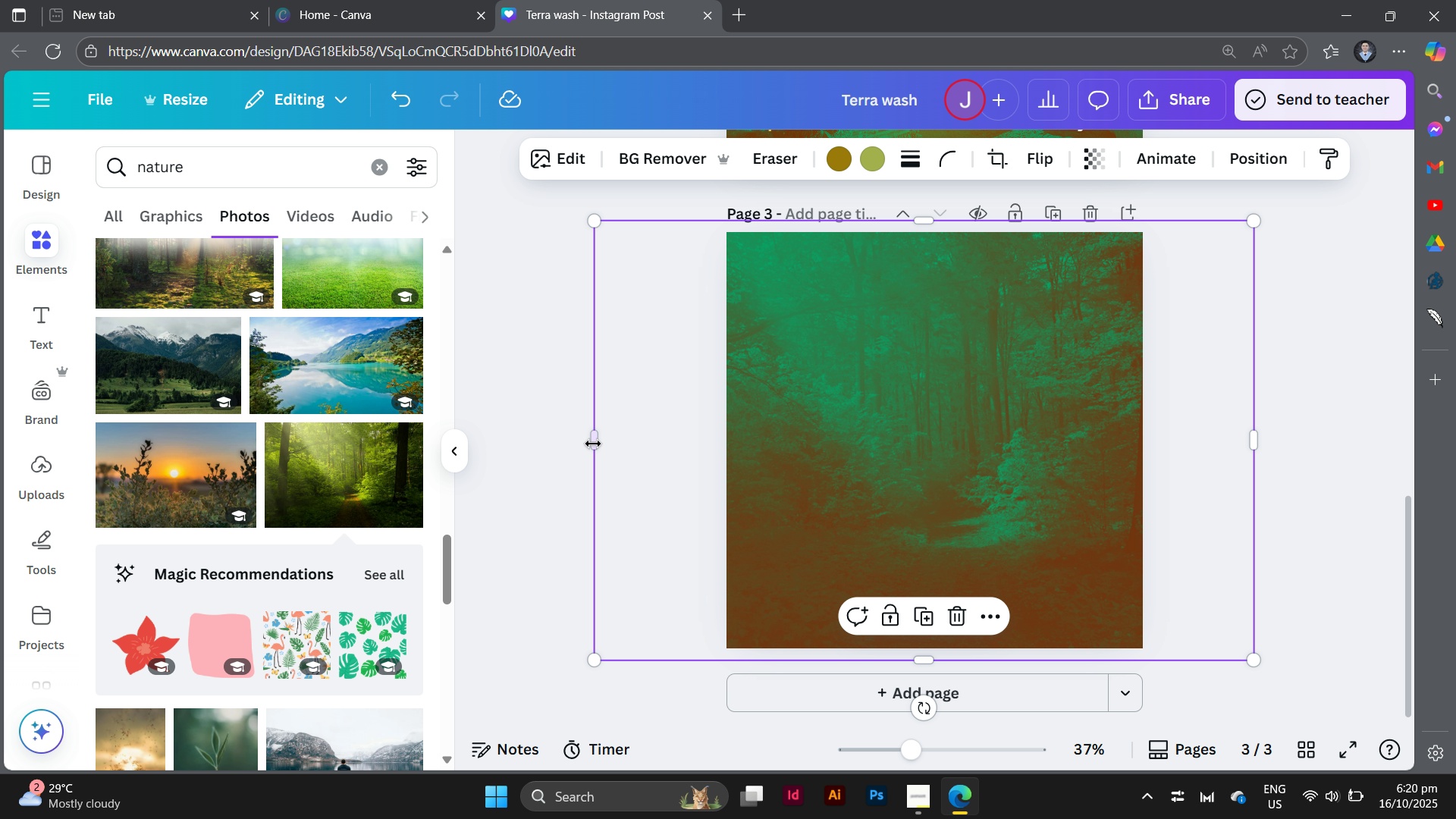 
left_click_drag(start_coordinate=[592, 444], to_coordinate=[701, 456])
 